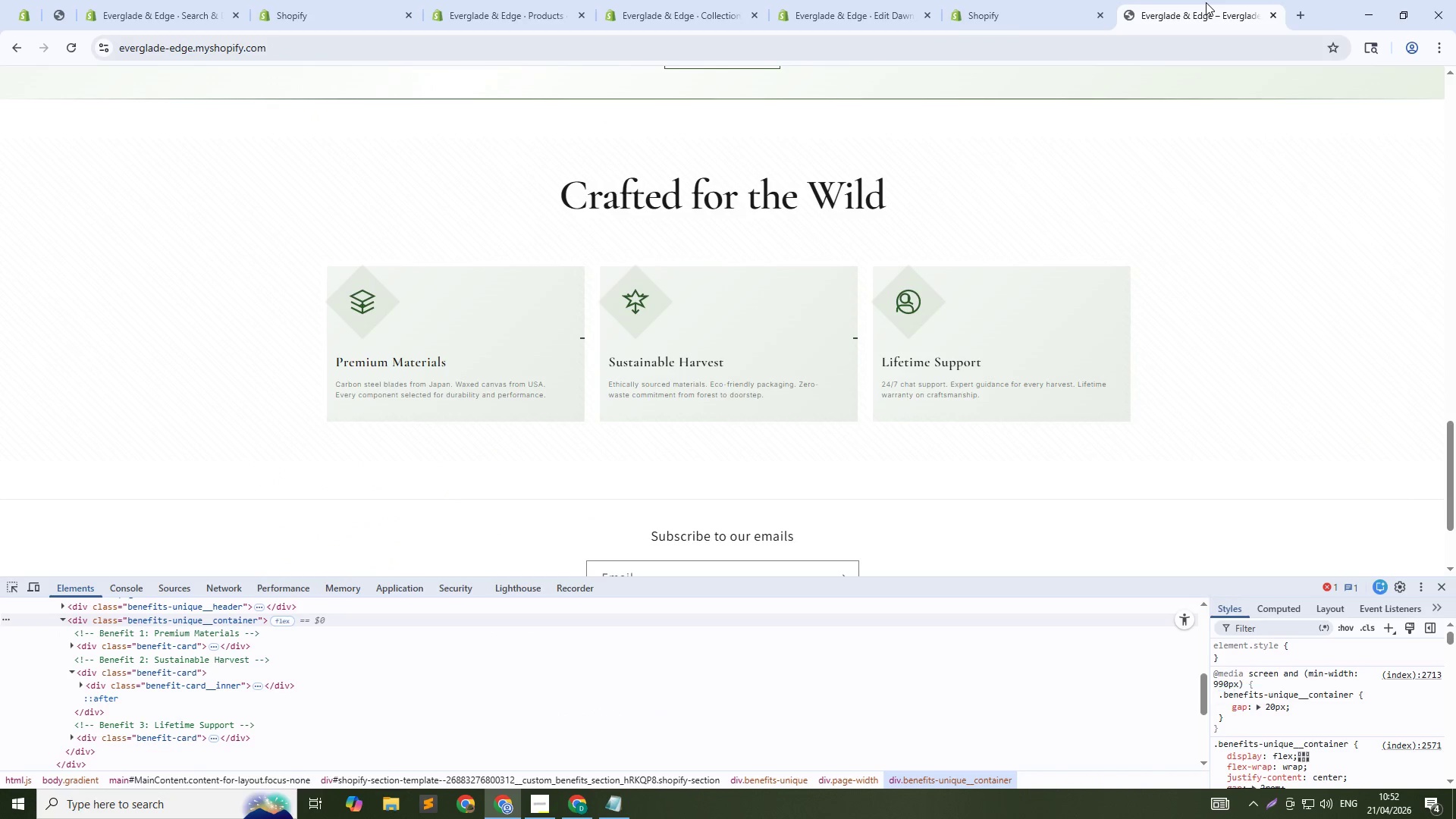 
key(Control+Shift+R)
 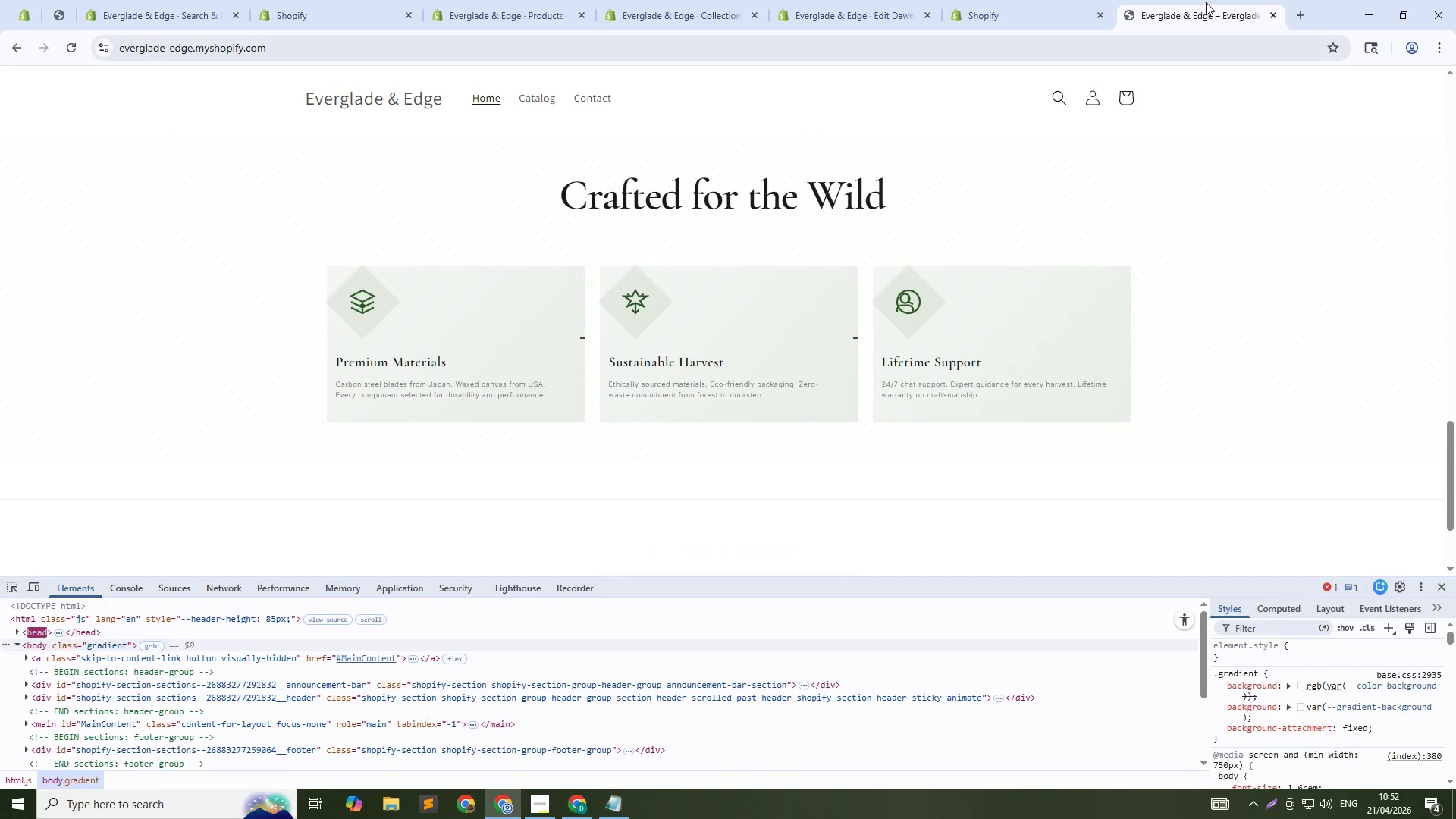 
wait(5.12)
 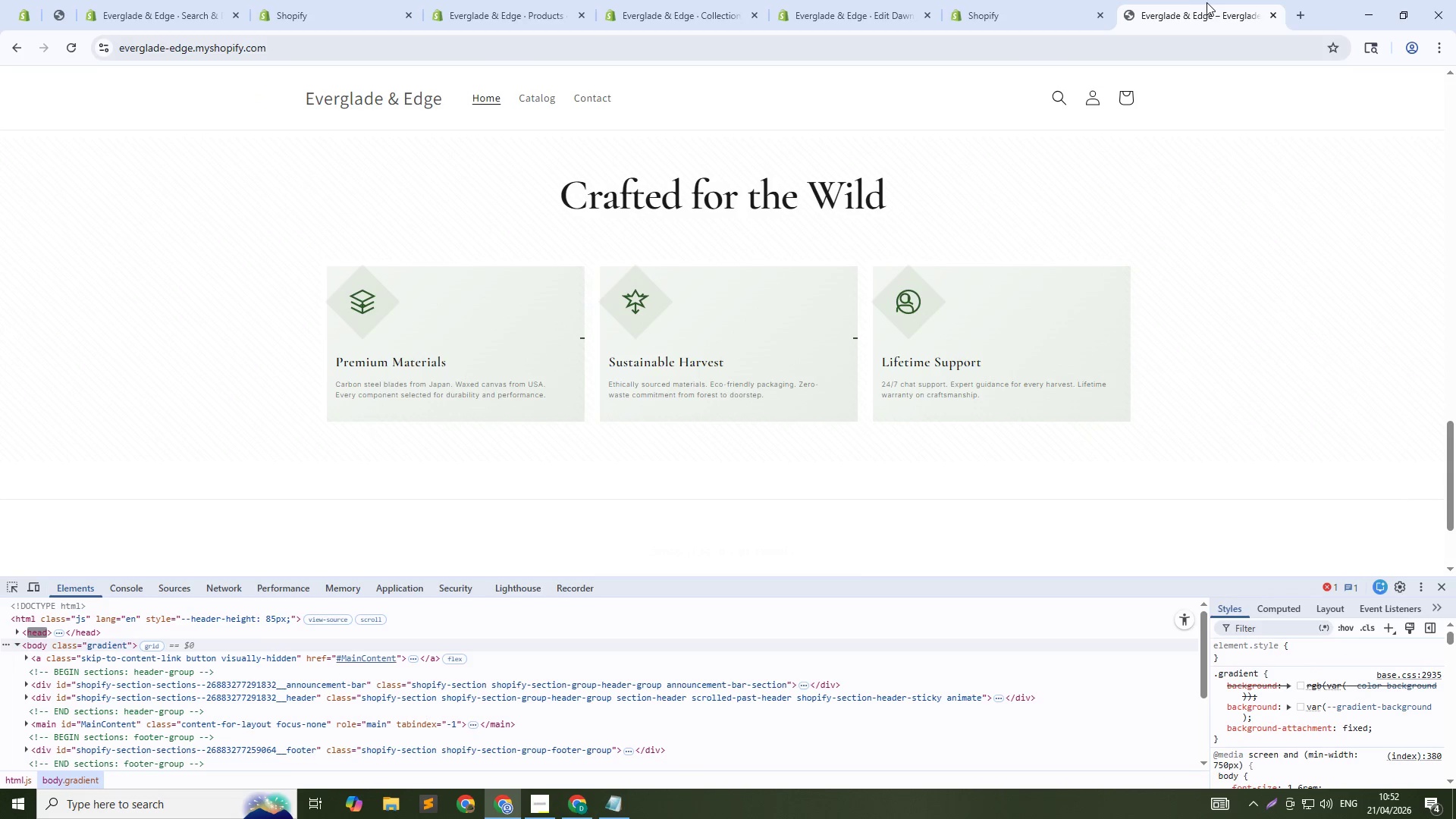 
key(Control+Shift+C)
 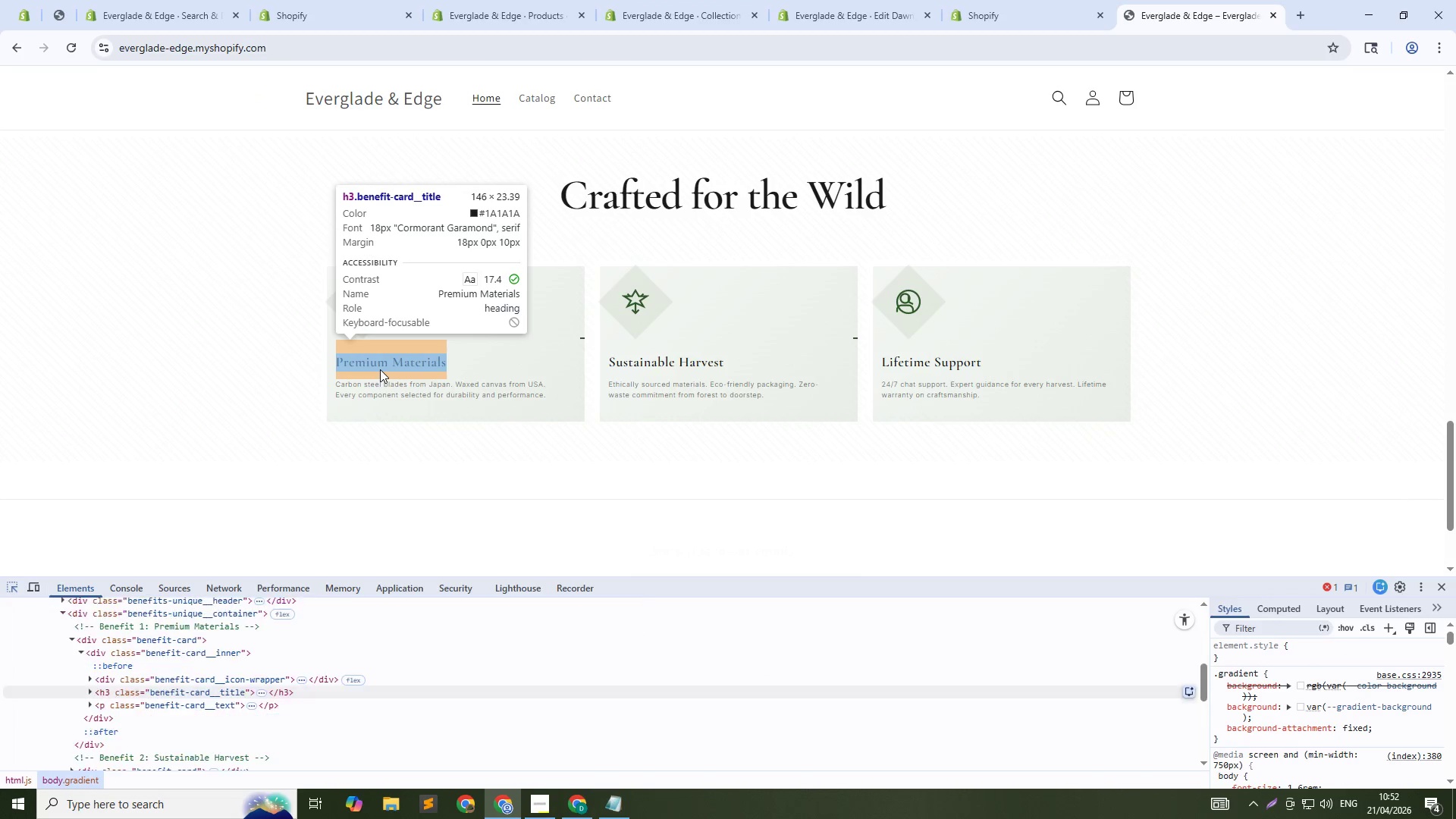 
left_click([380, 369])
 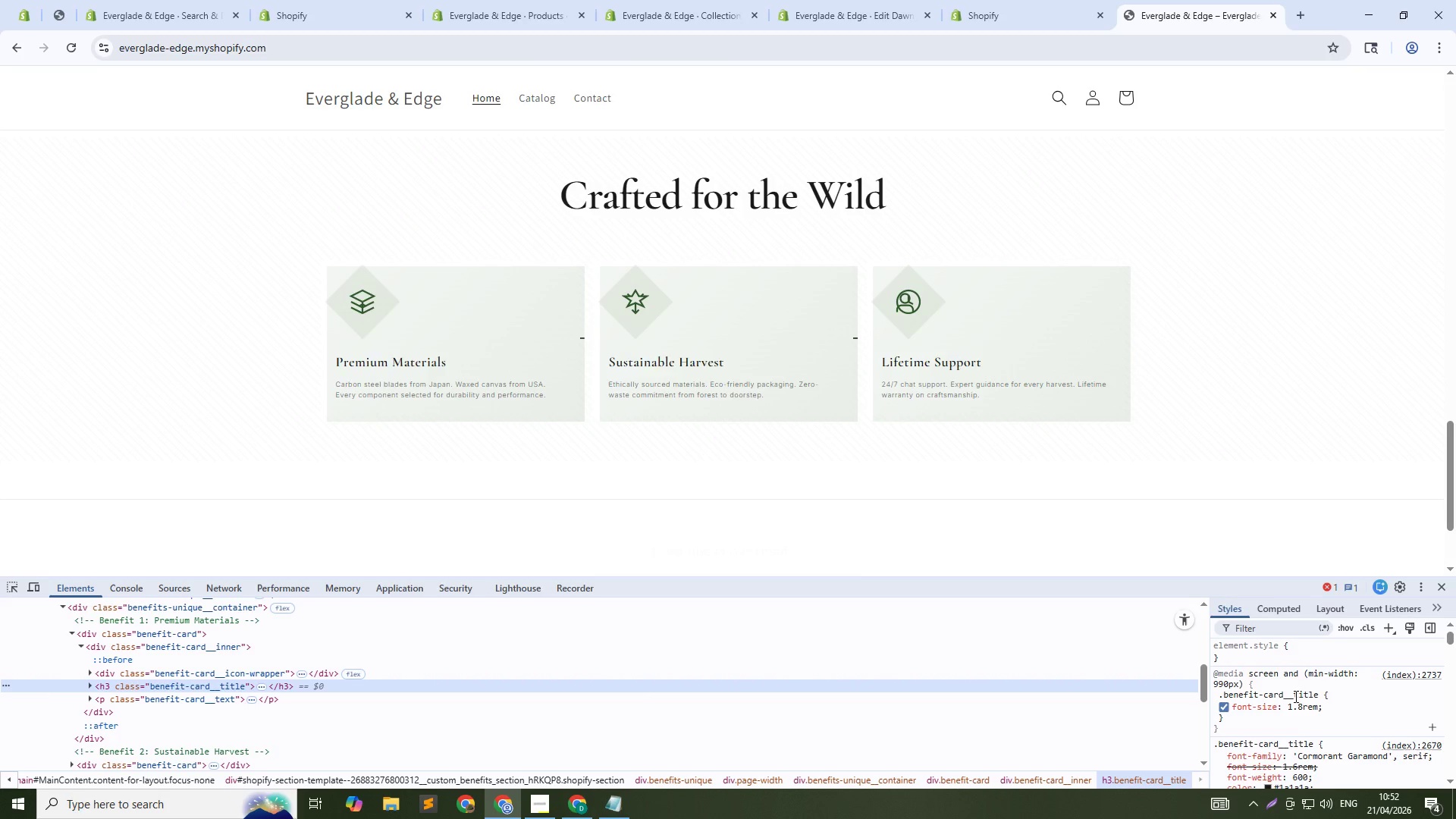 
left_click([1043, 0])
 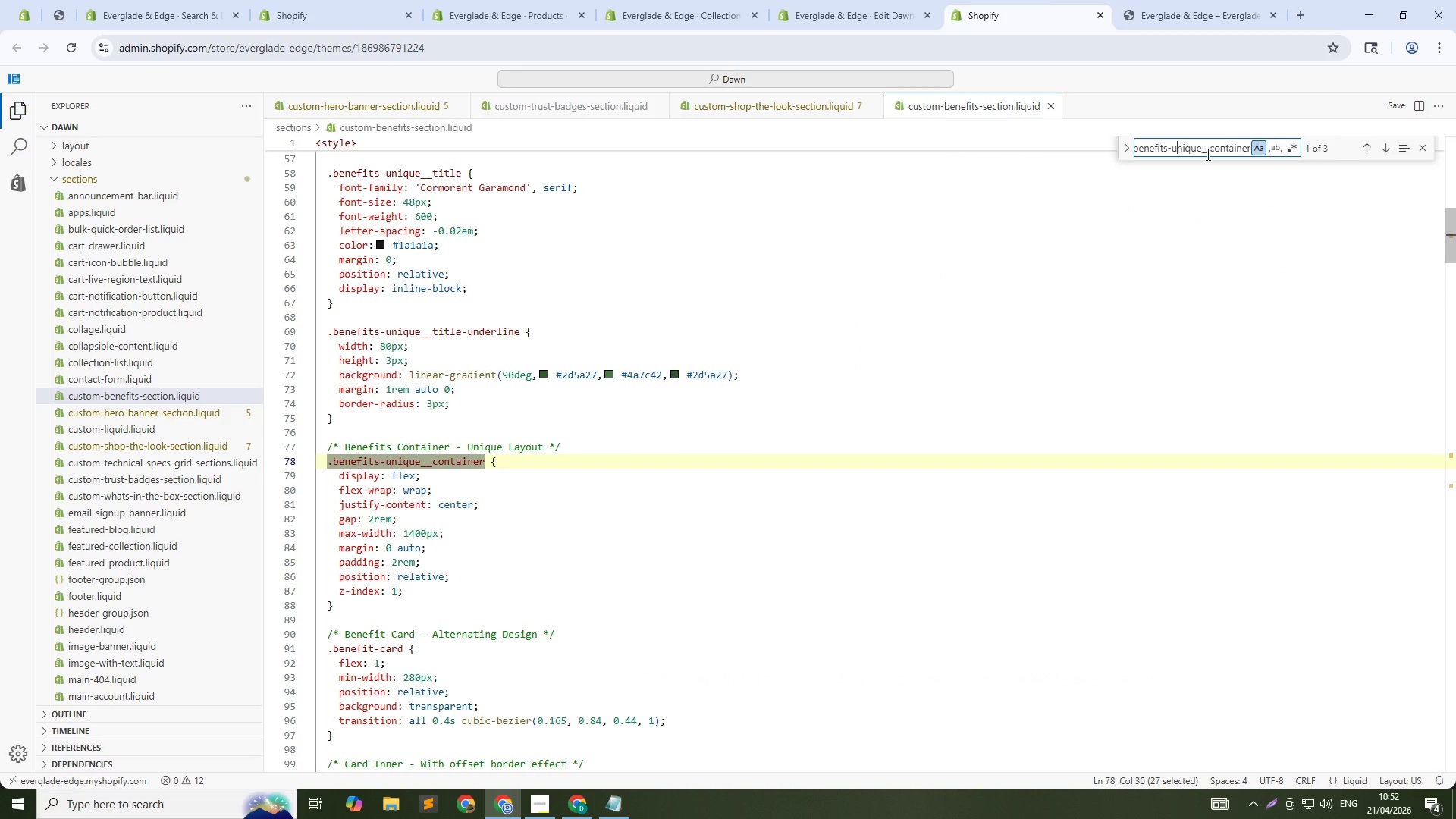 
double_click([1207, 154])
 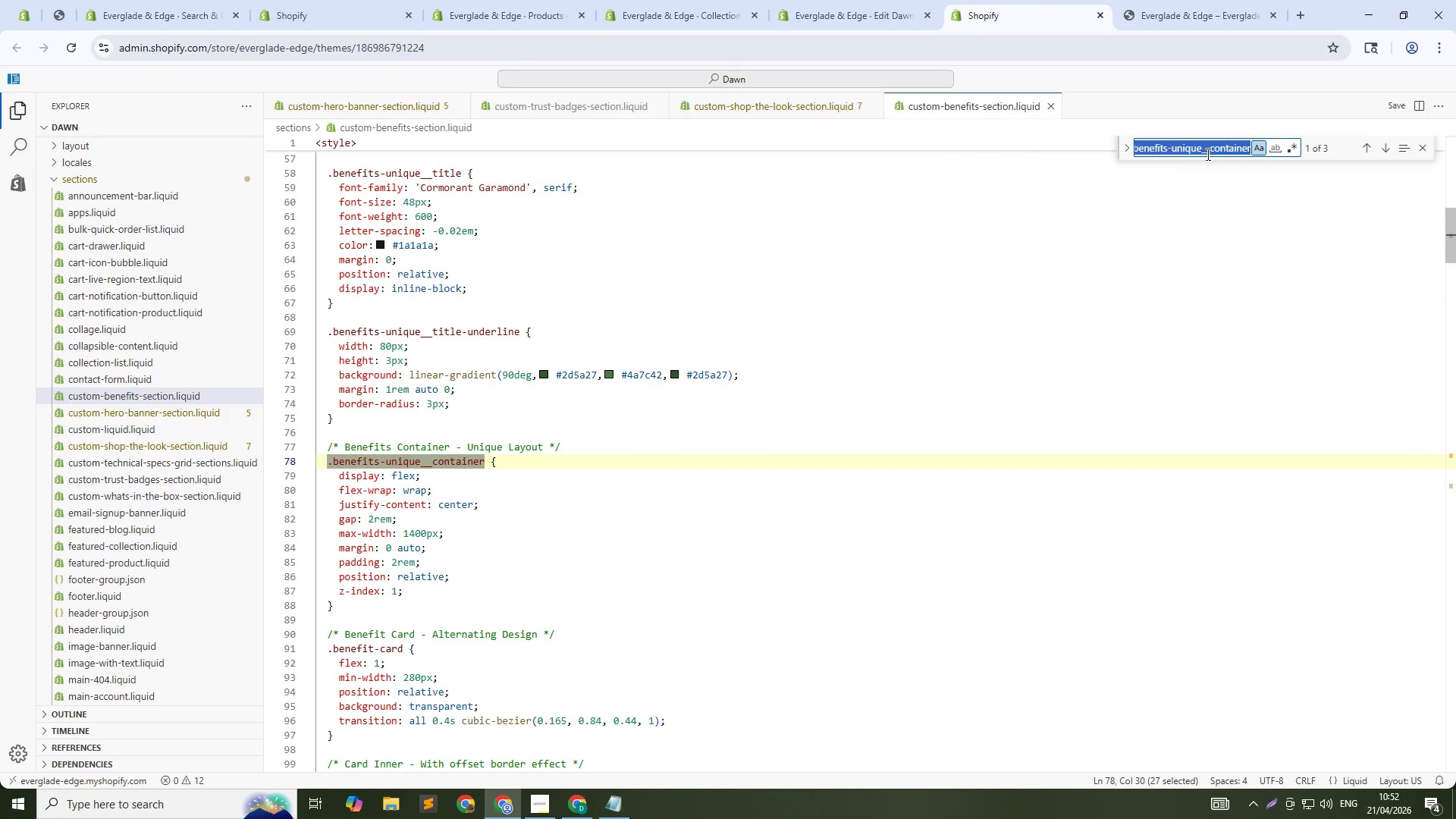 
triple_click([1207, 154])
 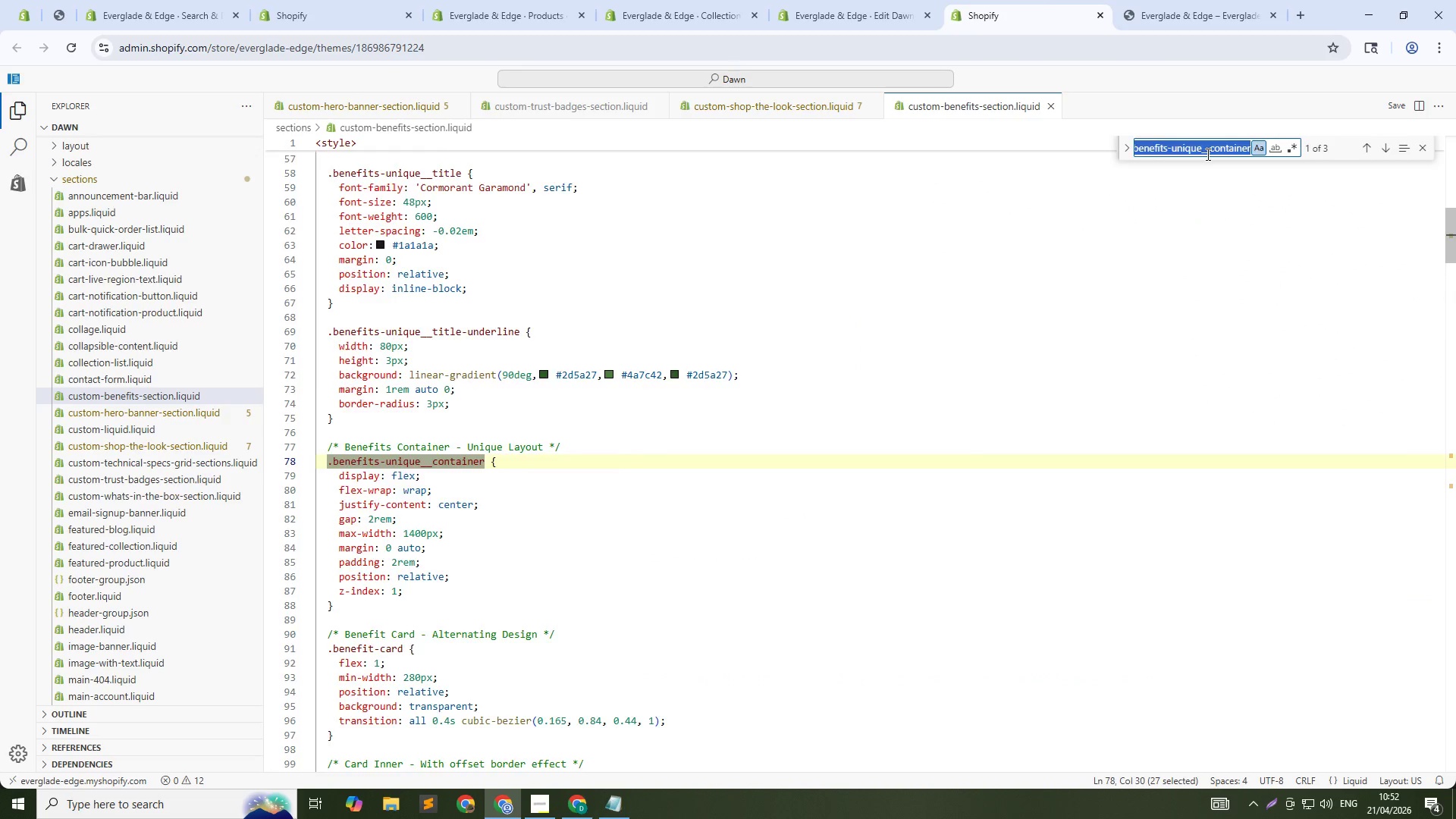 
key(Numpad9)
 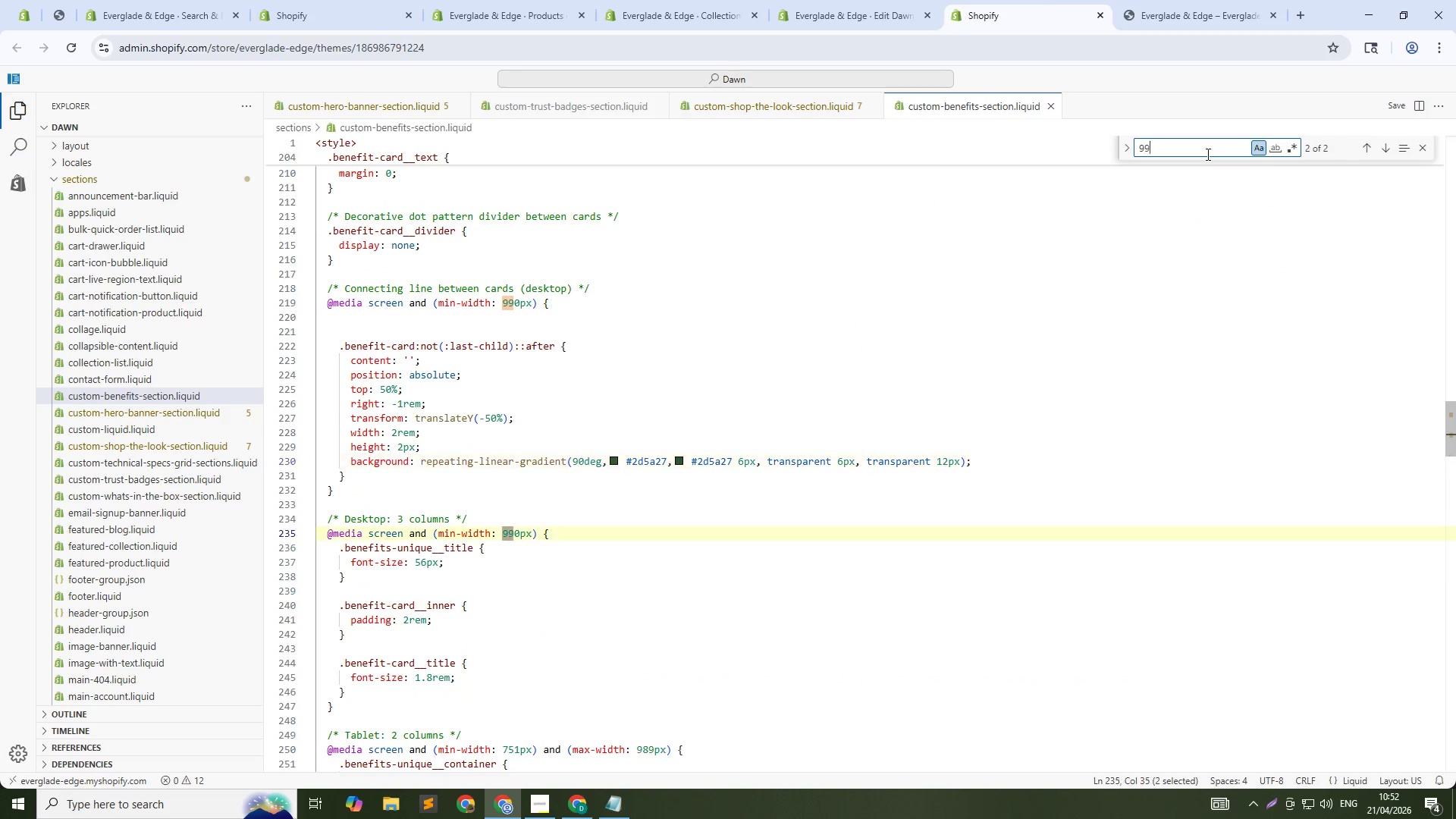 
key(Numpad9)
 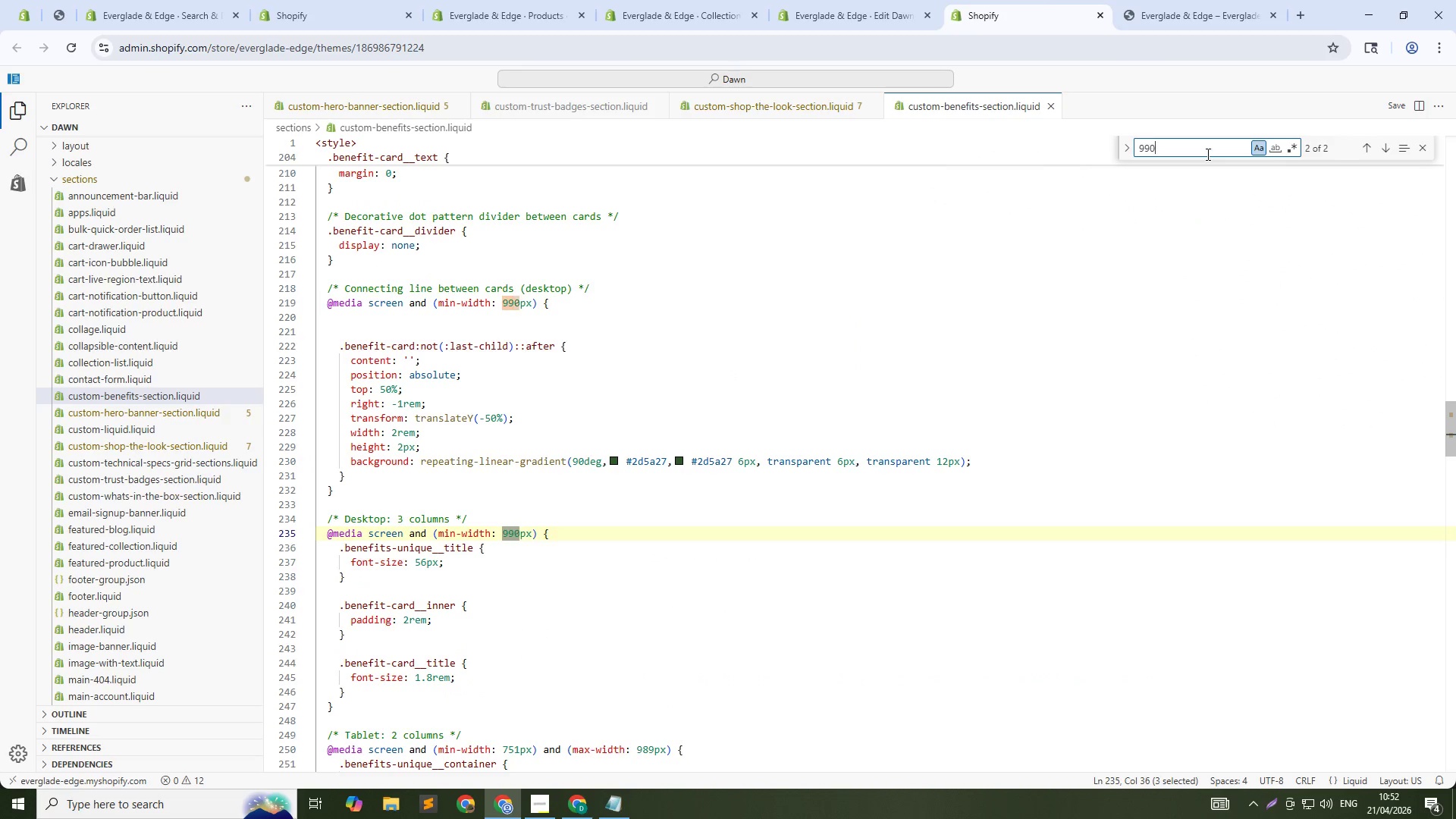 
key(Numpad0)
 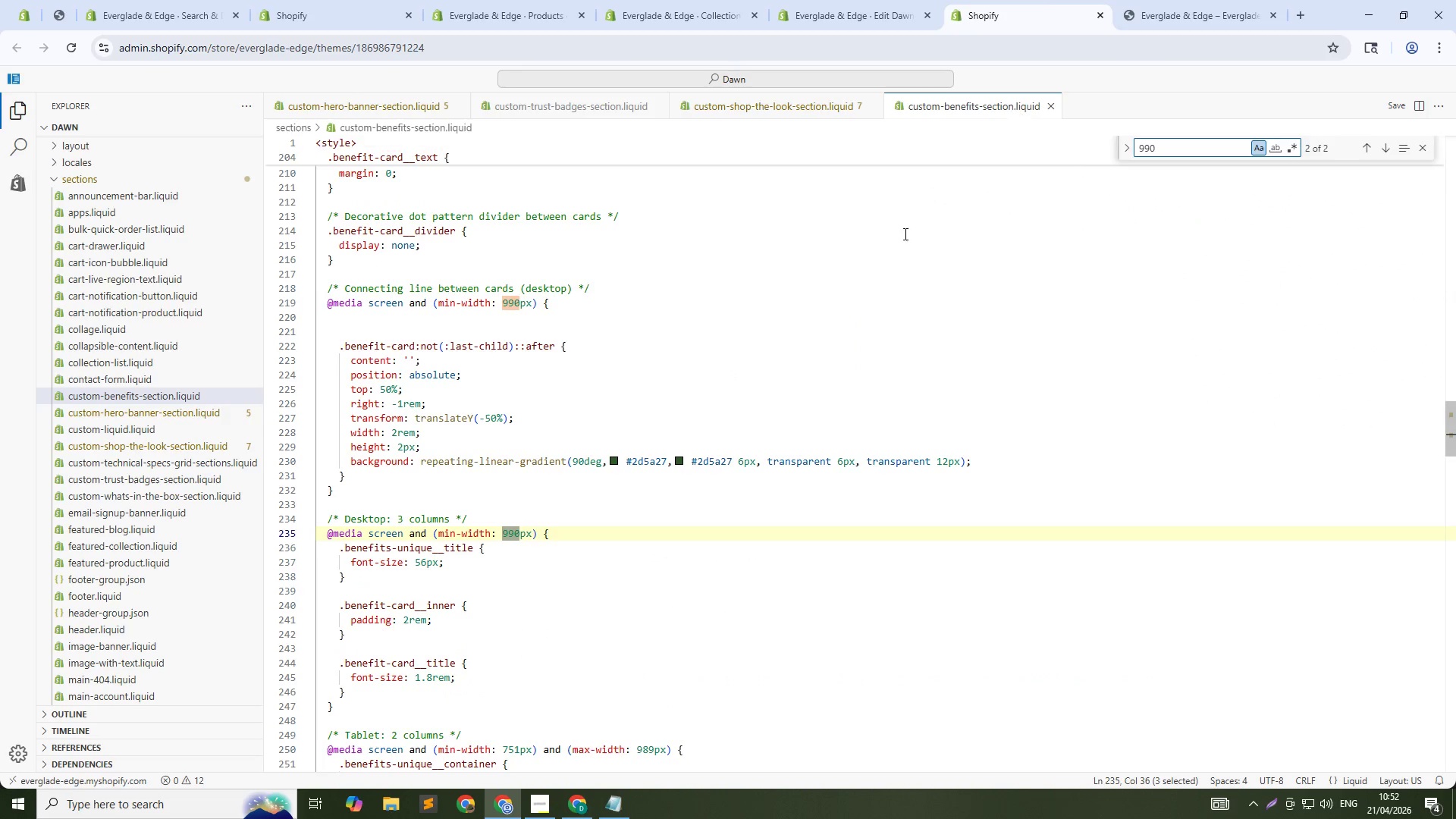 
scroll: coordinate [562, 551], scroll_direction: down, amount: 3.0
 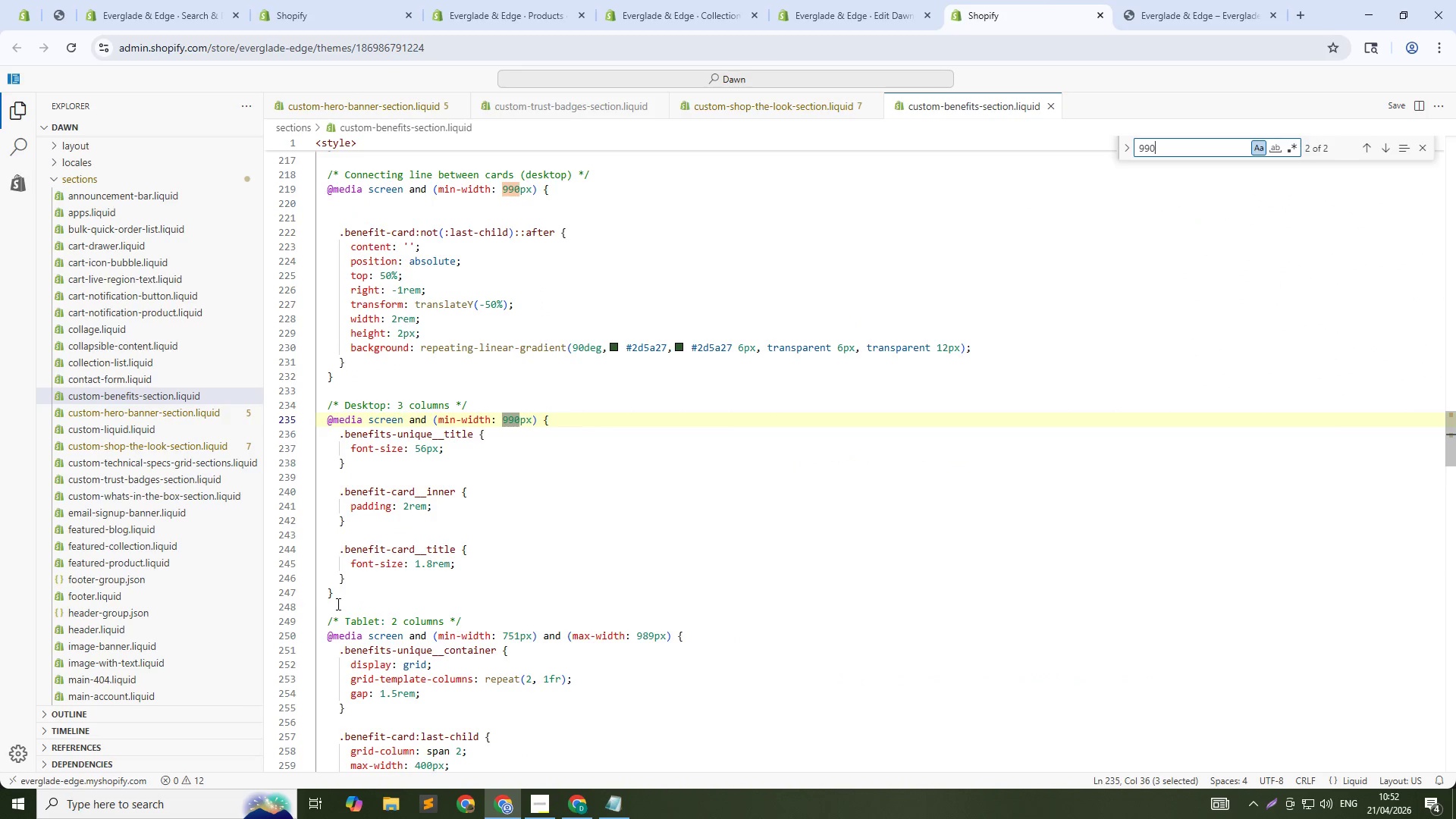 
left_click_drag(start_coordinate=[343, 598], to_coordinate=[321, 403])
 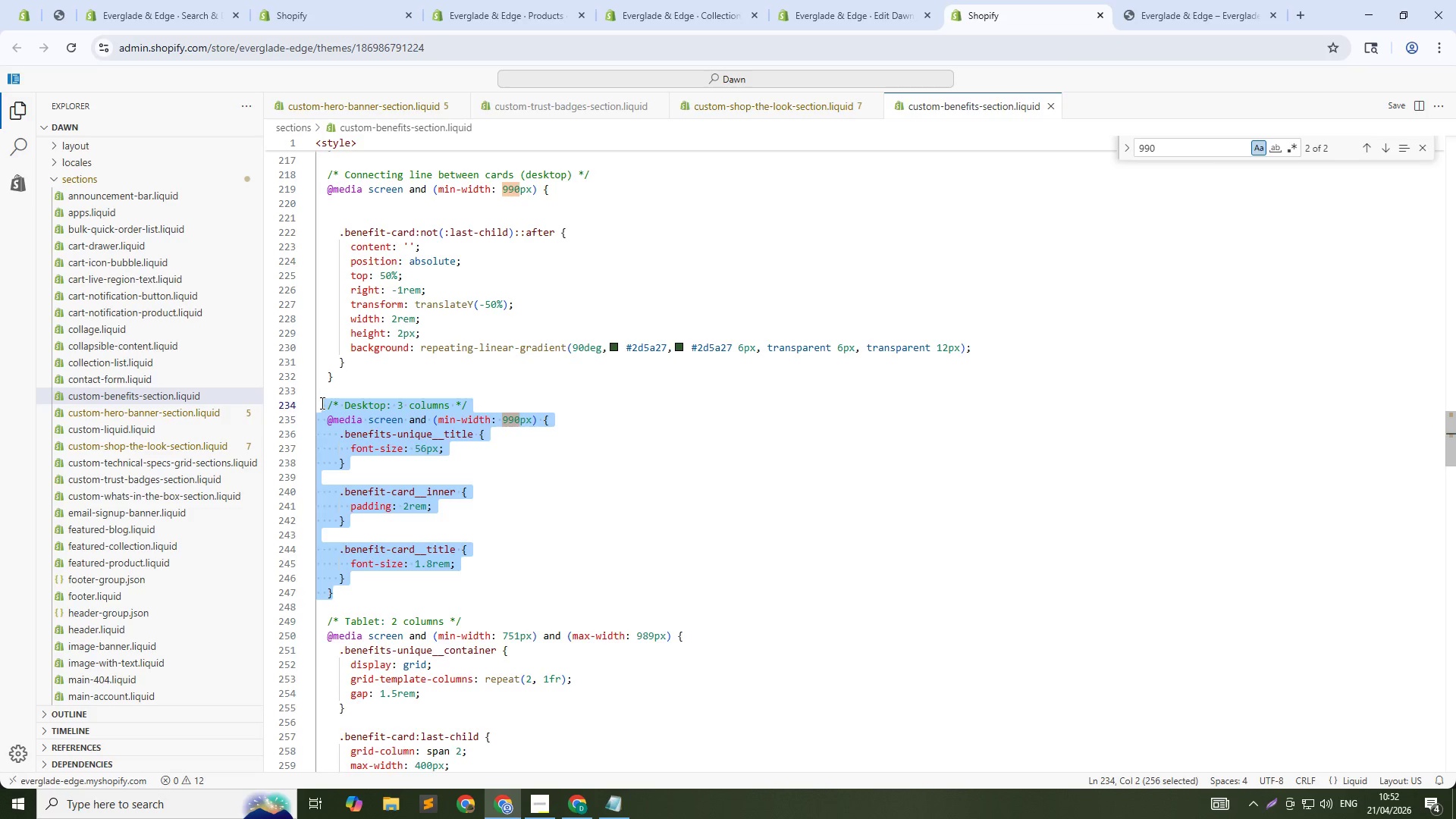 
key(Backspace)
 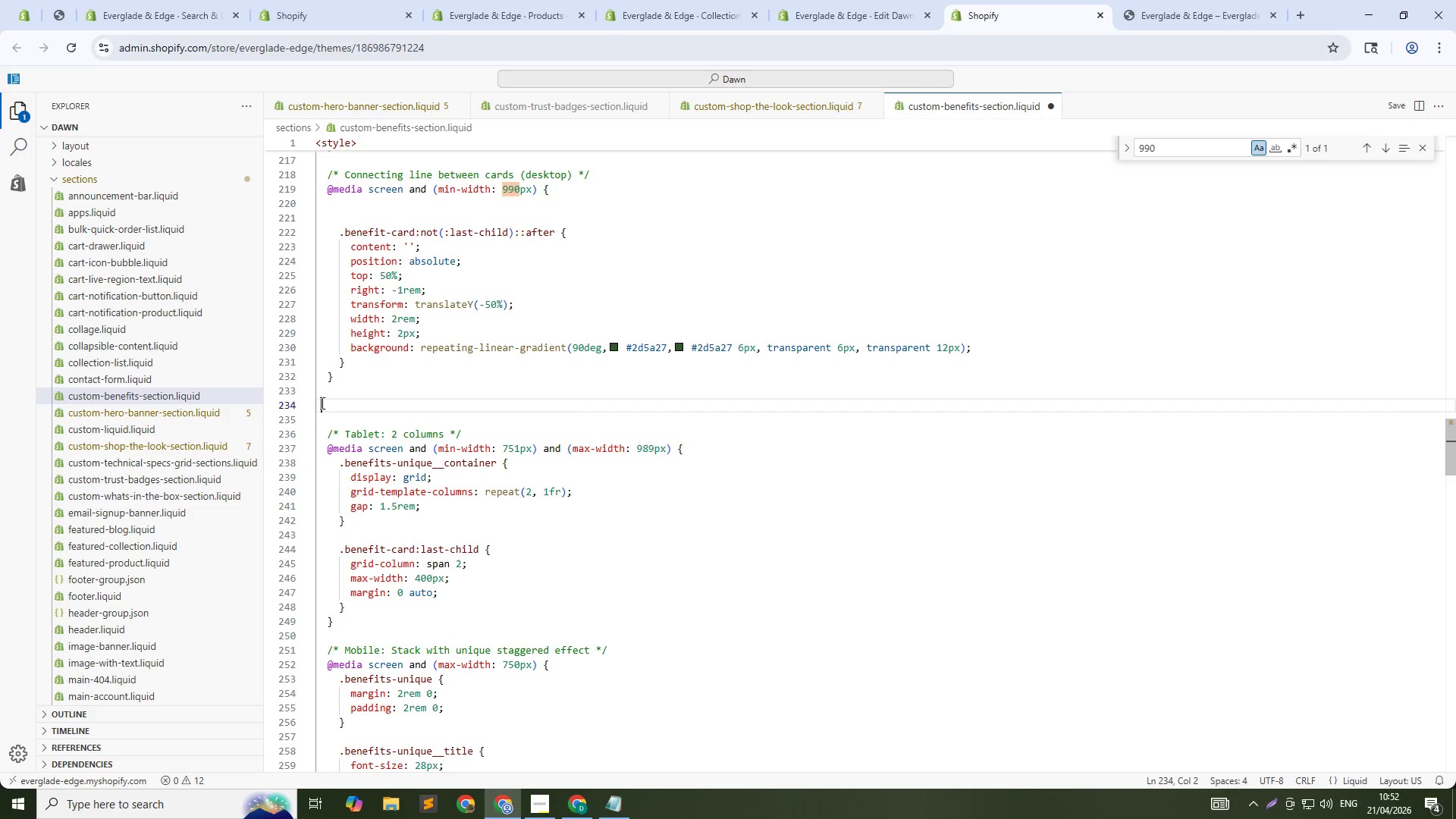 
hold_key(key=ControlLeft, duration=0.33)
 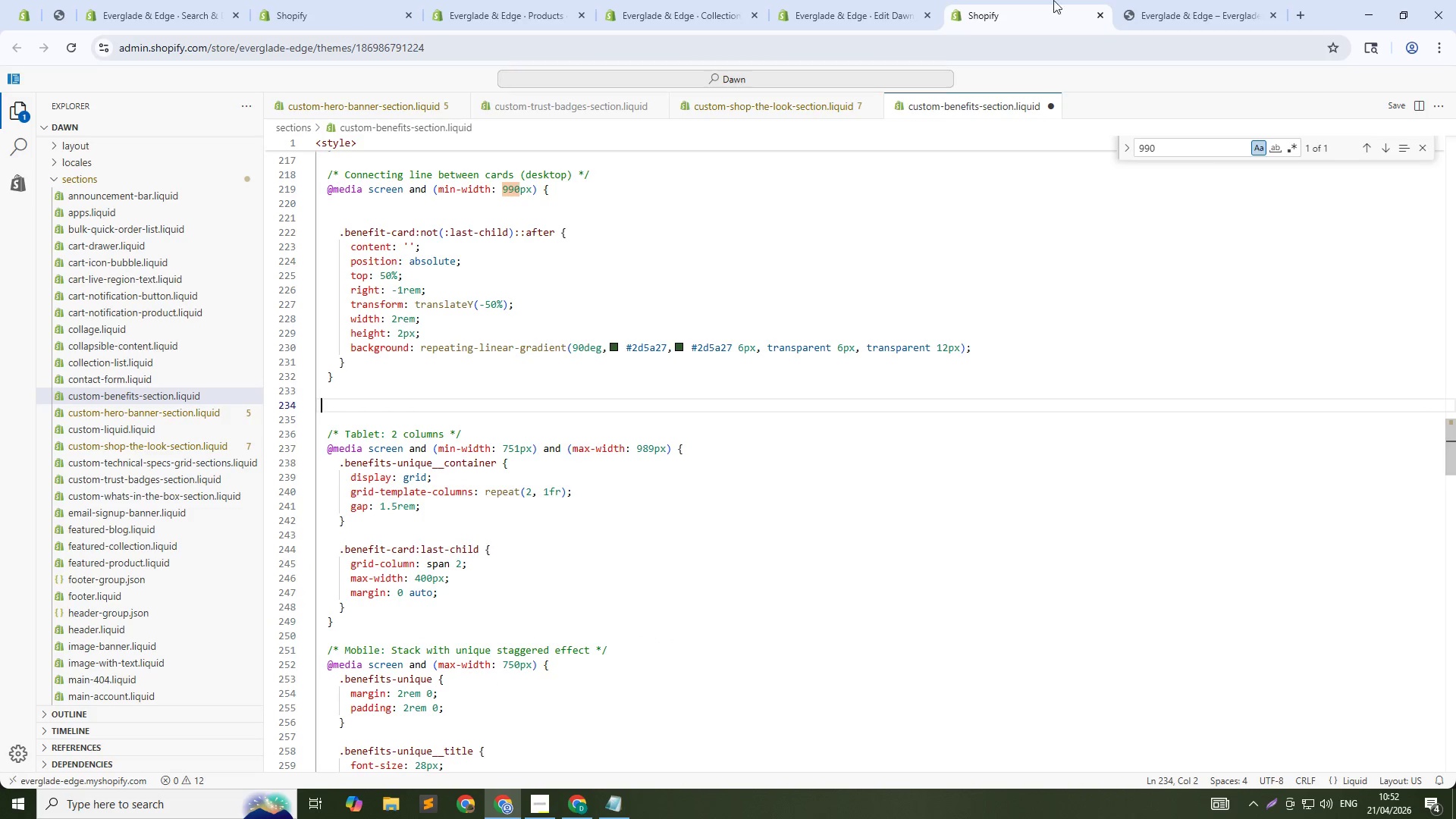 
key(S)
 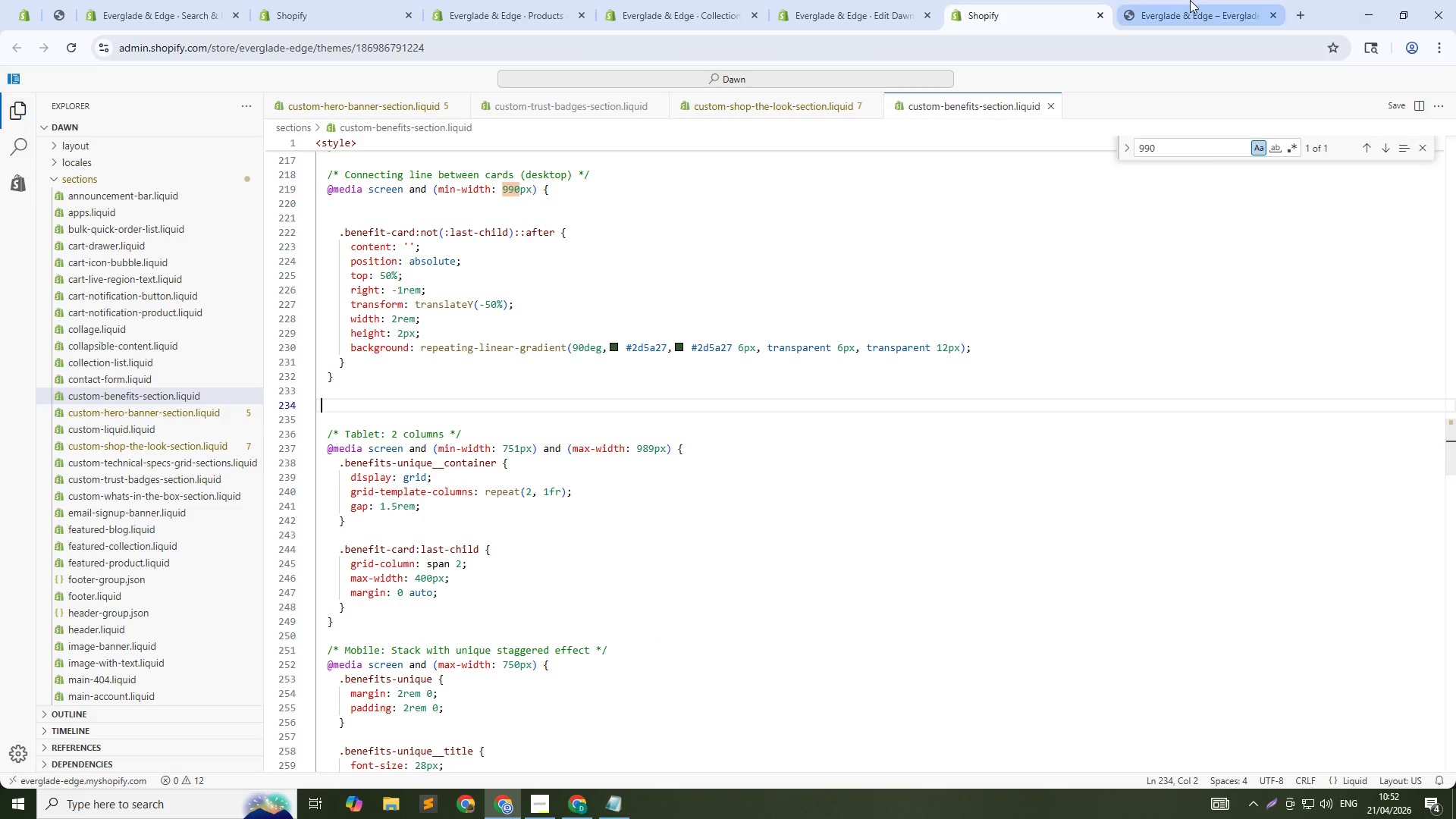 
left_click([1190, 0])
 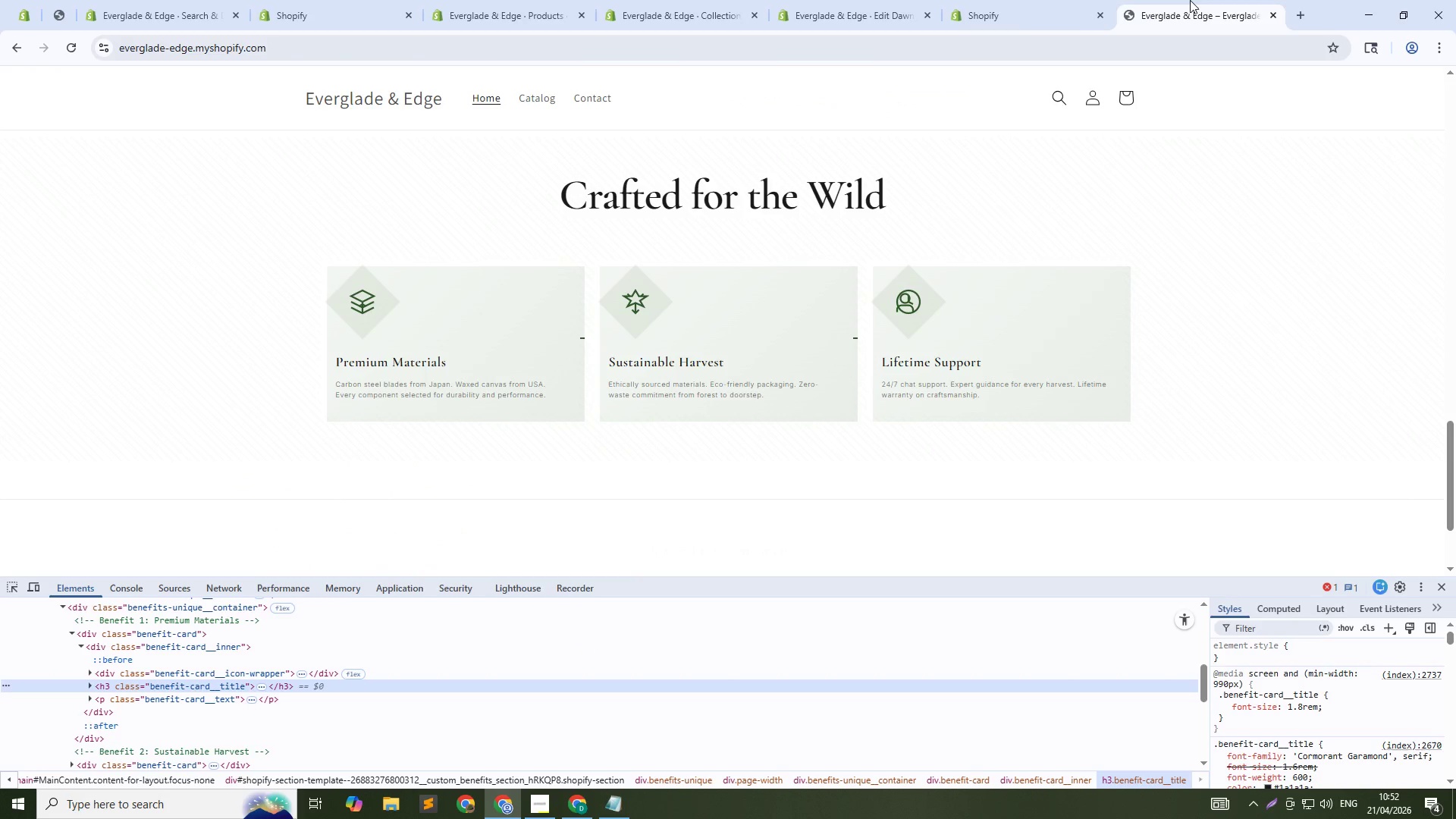 
key(Control+Shift+R)
 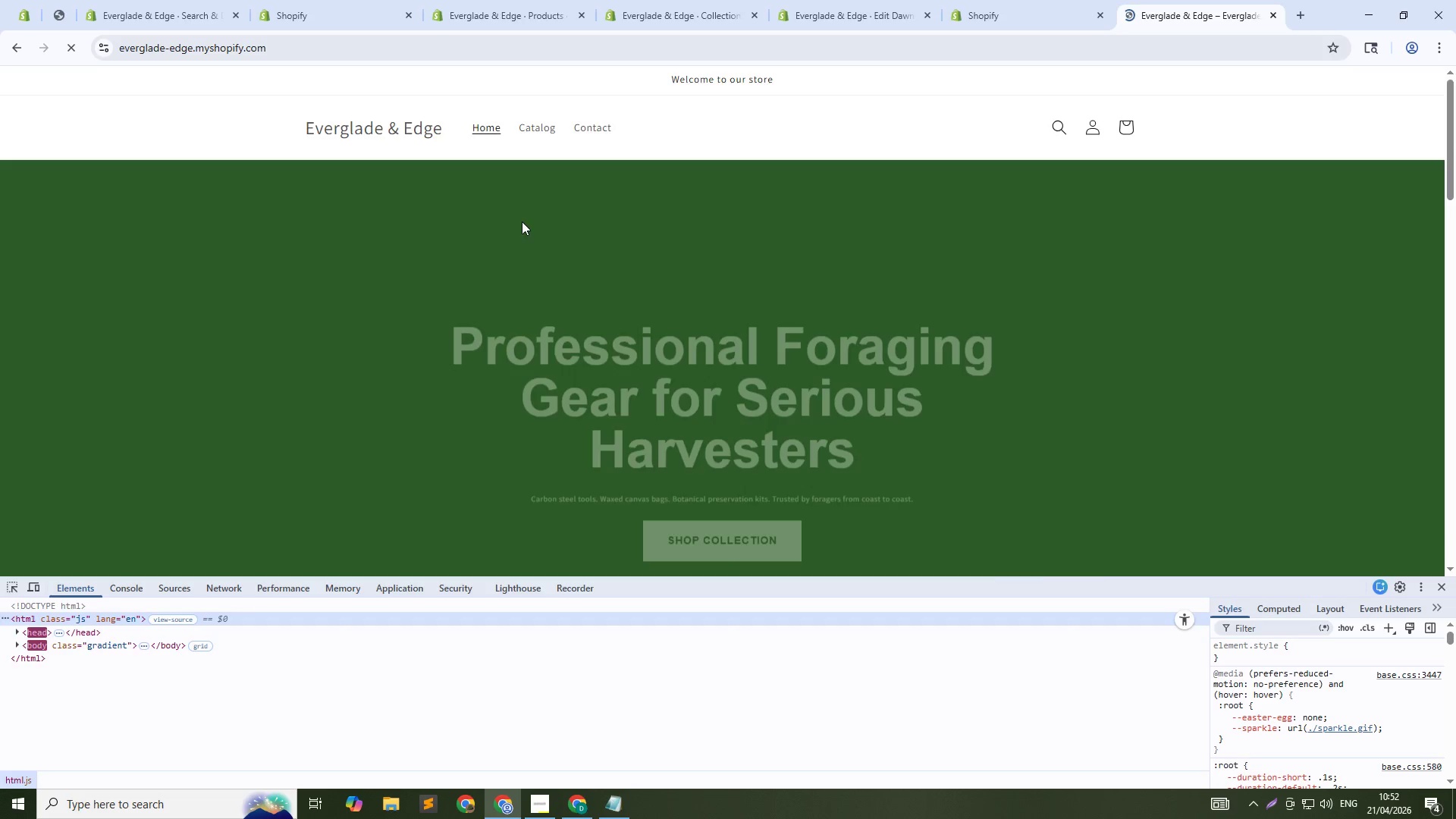 
key(Control+Shift+C)
 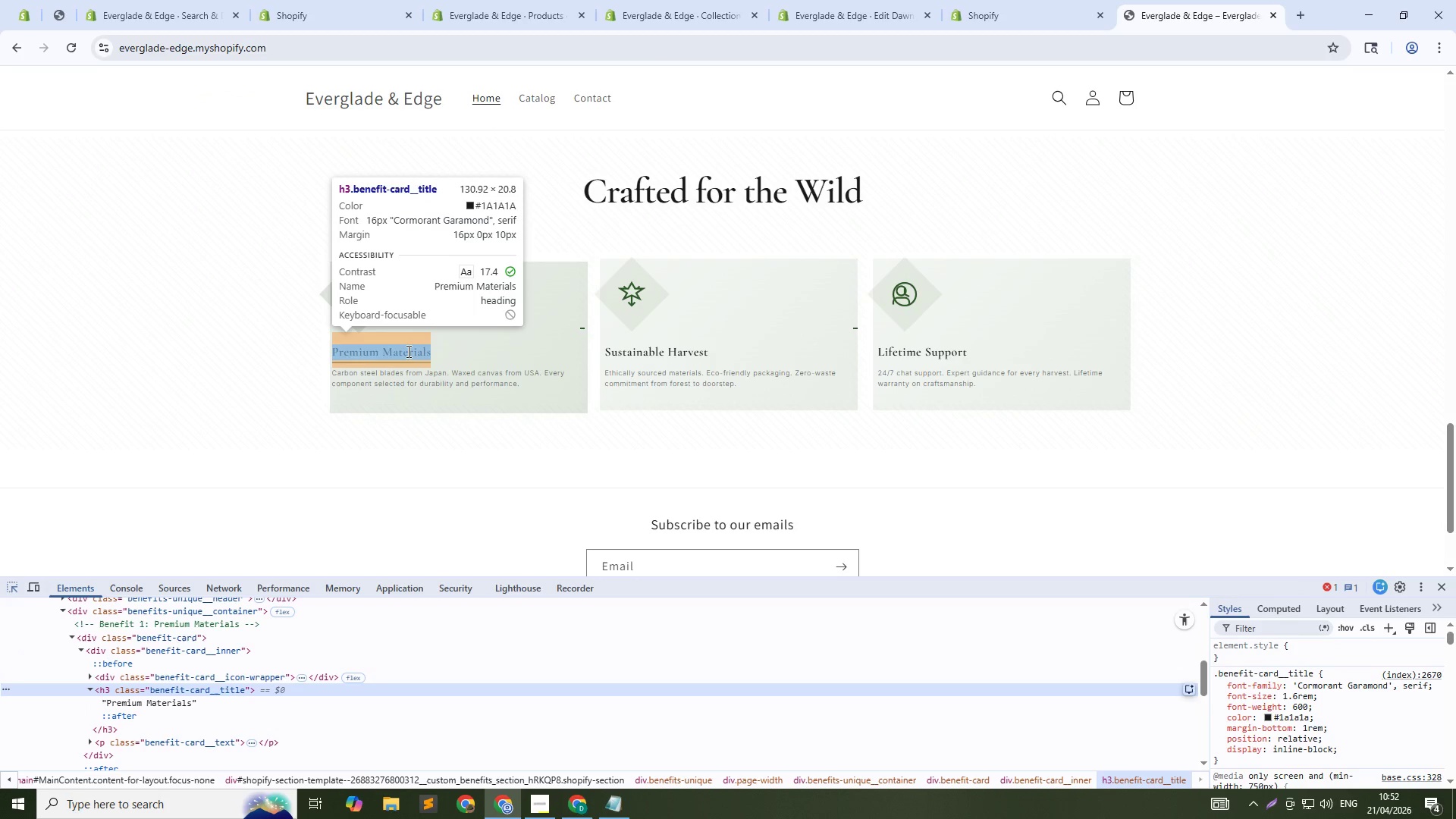 
left_click([407, 351])
 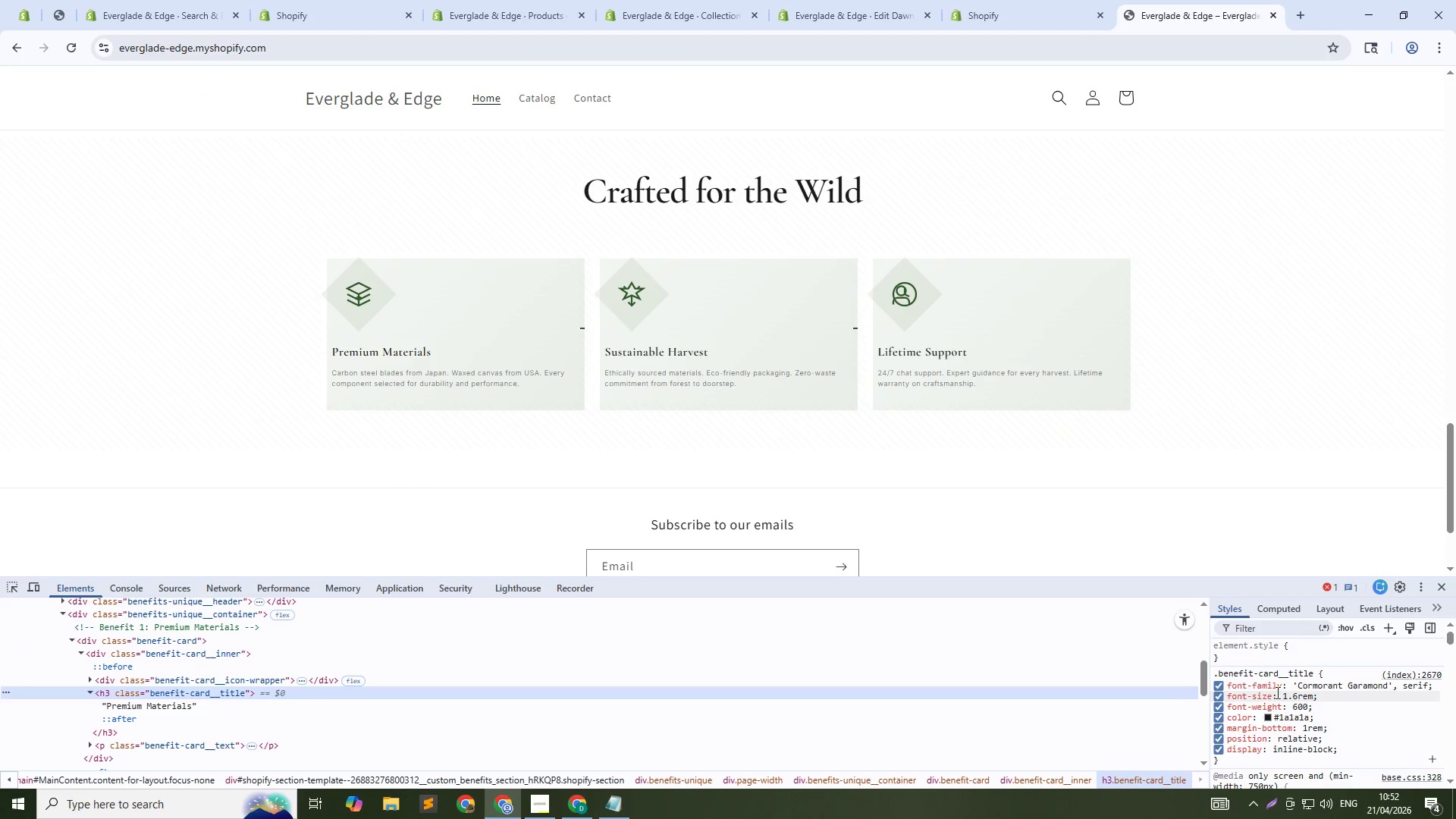 
left_click([1292, 695])
 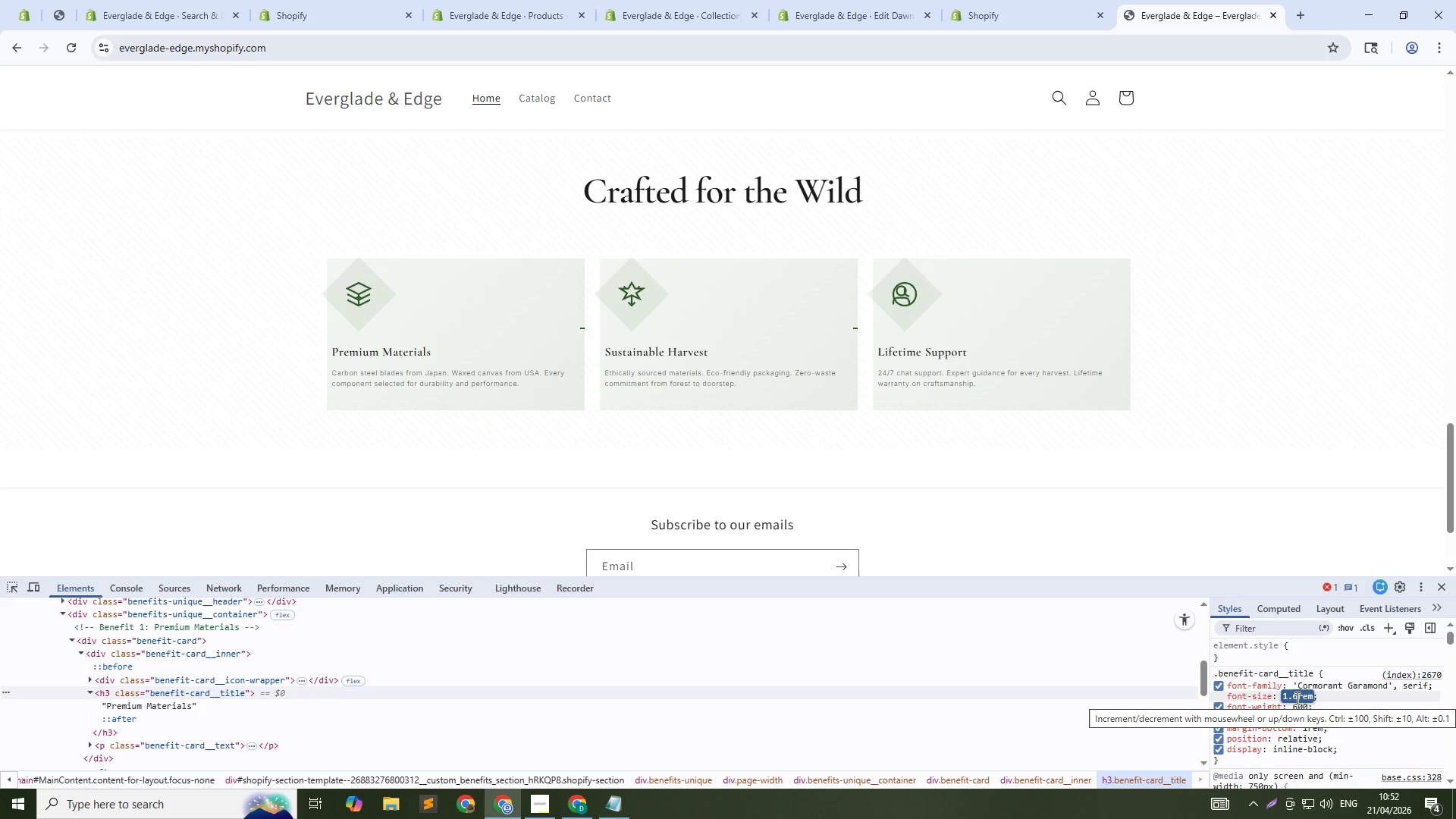 
type(26px)
 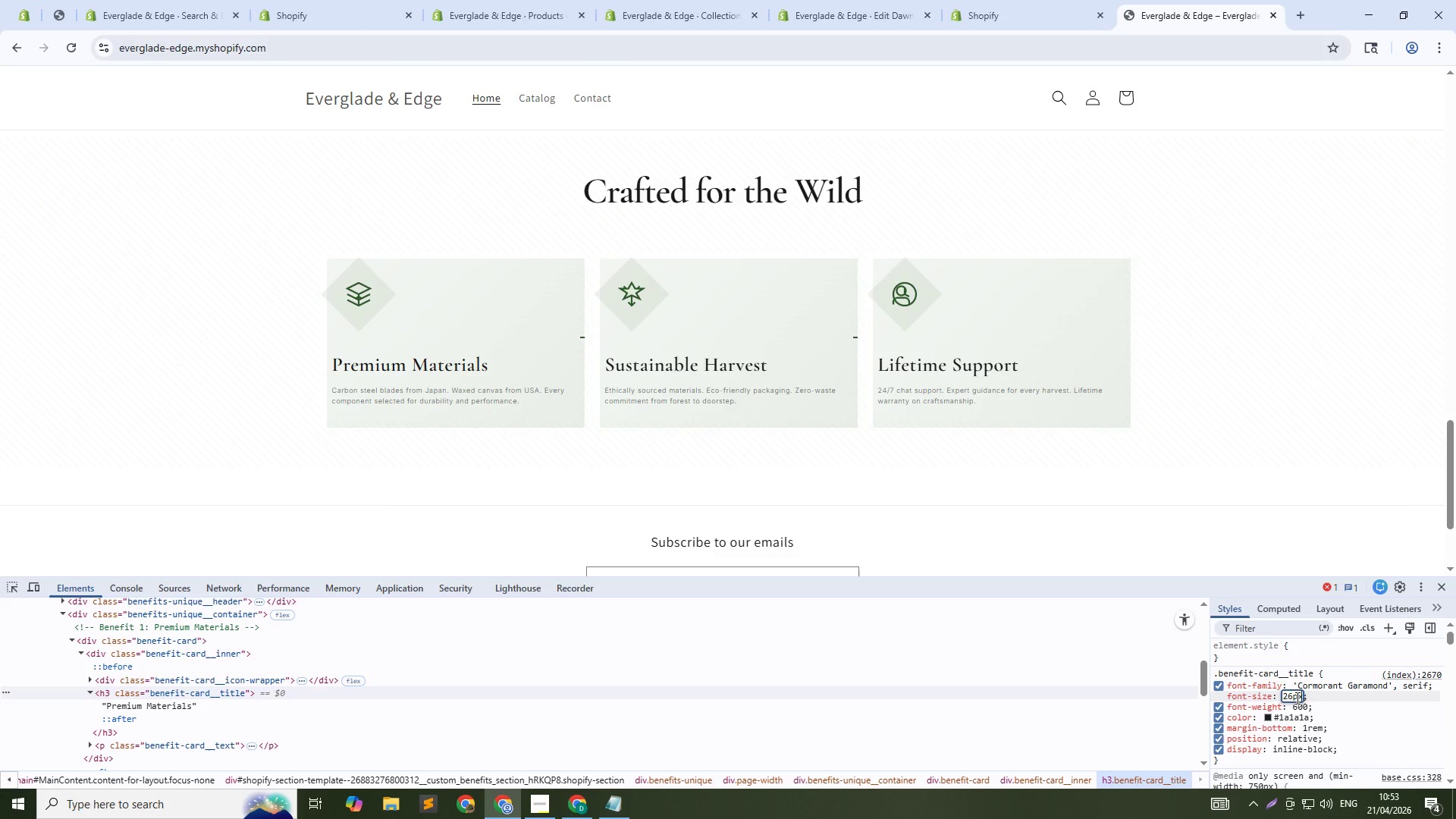 
key(ArrowUp)
 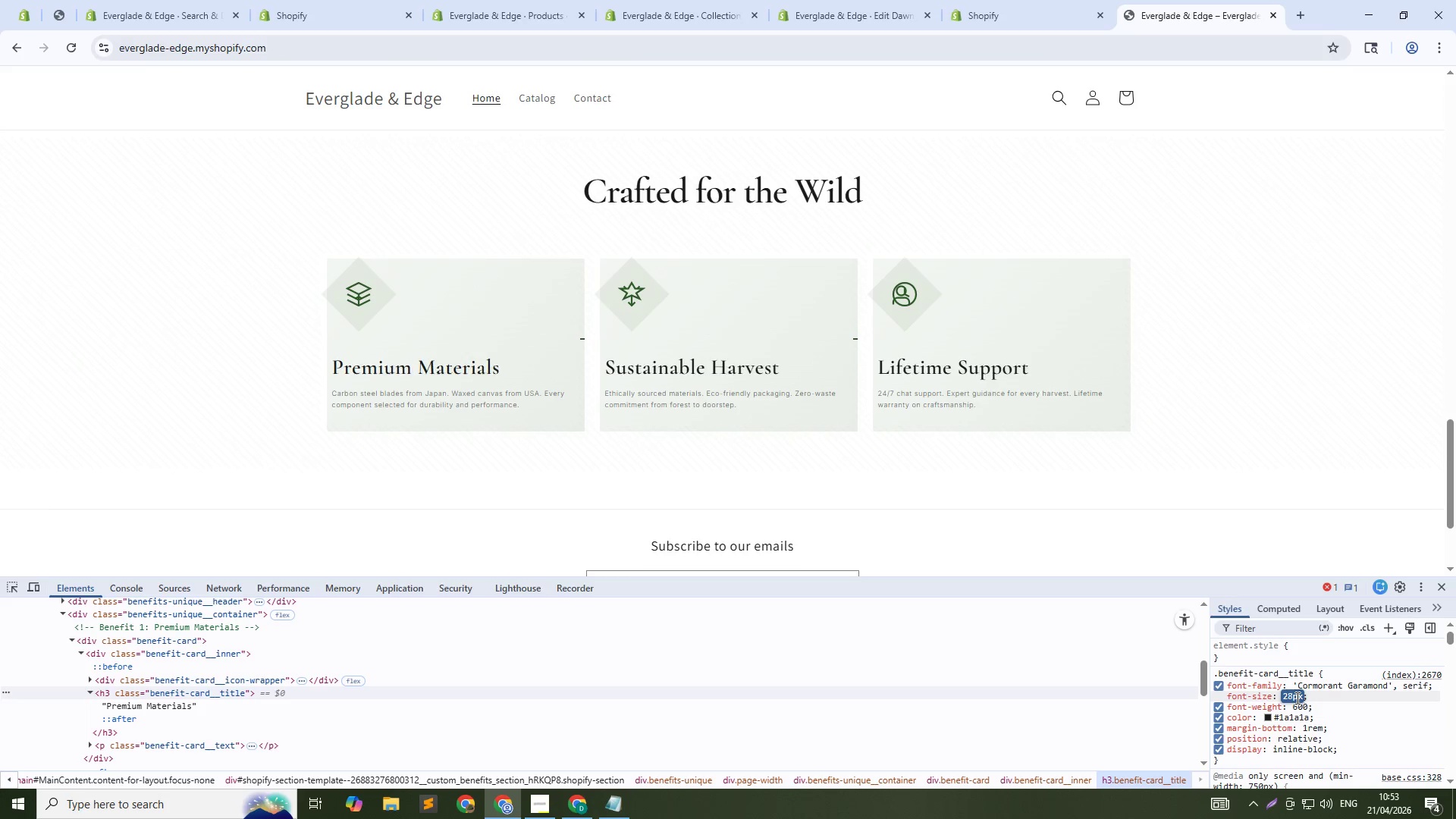 
key(ArrowUp)
 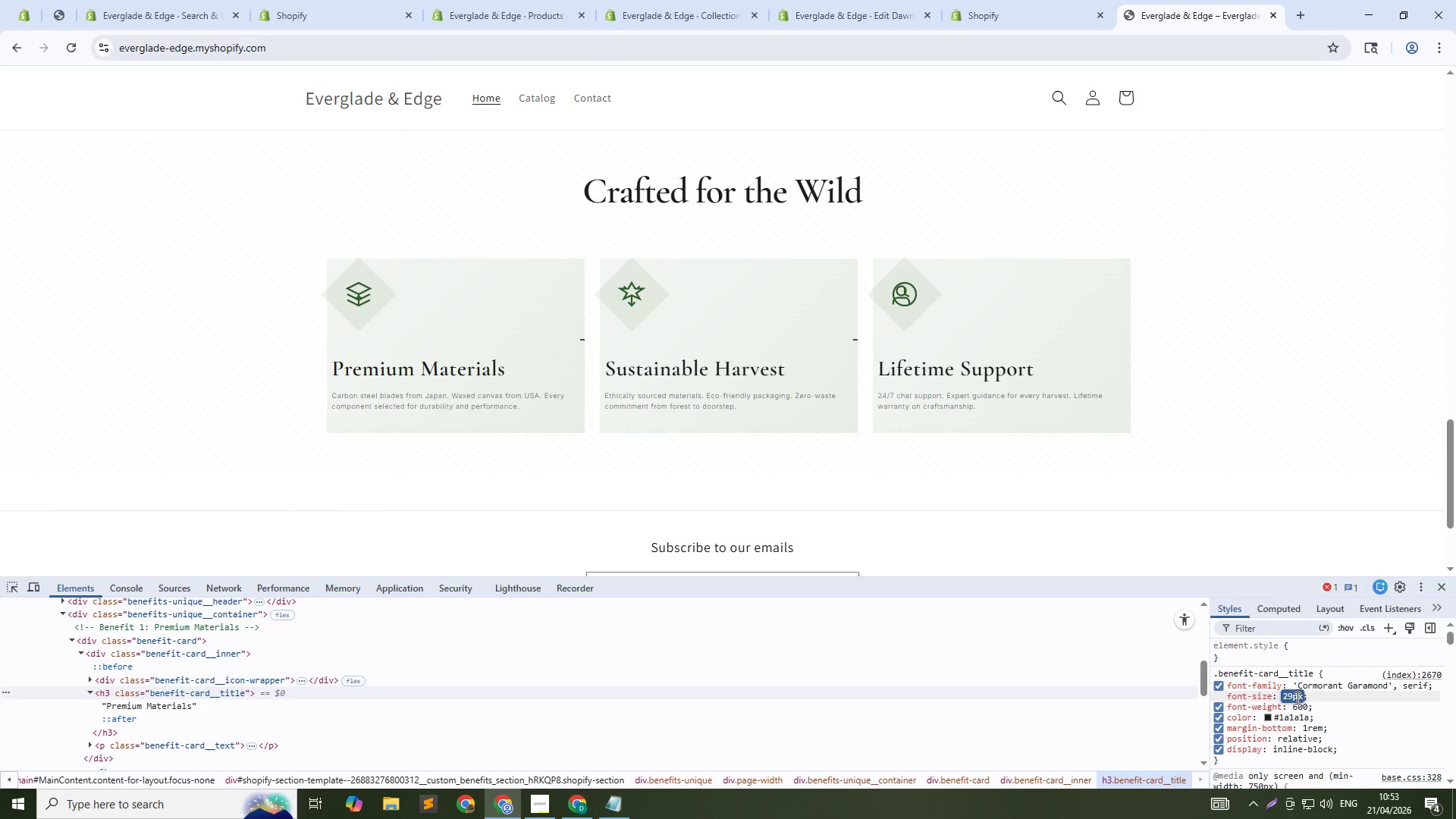 
key(ArrowUp)
 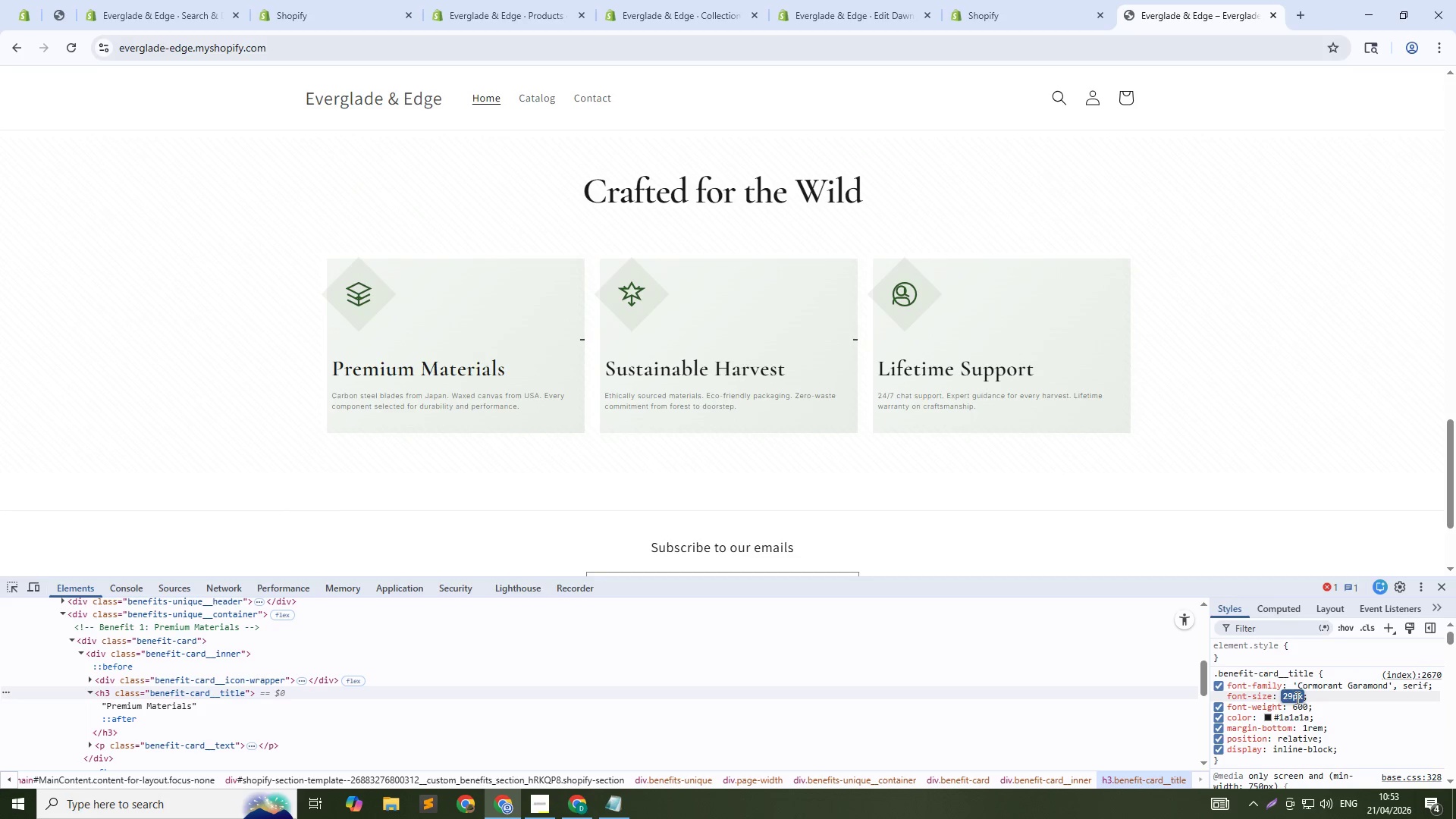 
key(ArrowUp)
 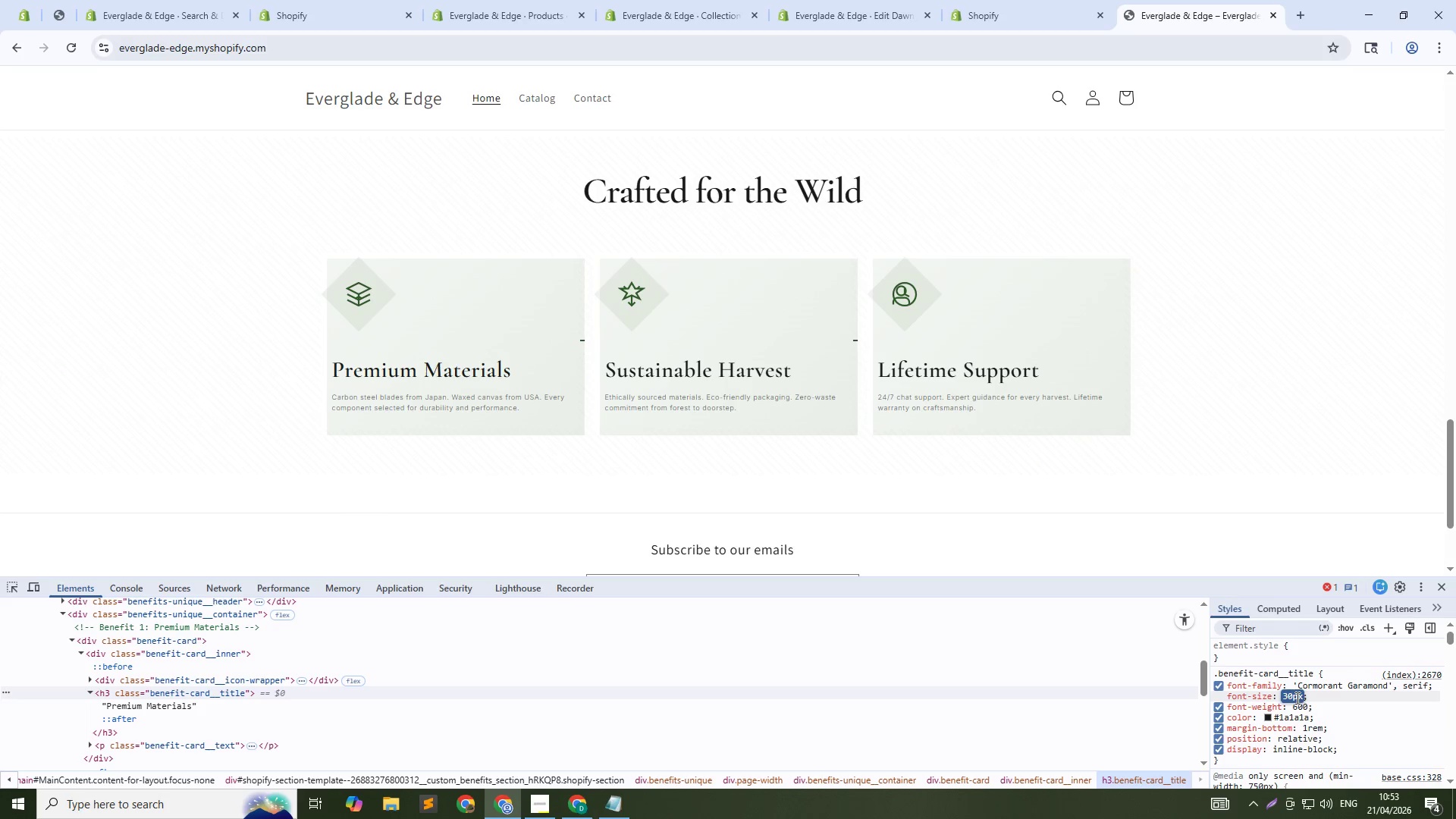 
key(ArrowUp)
 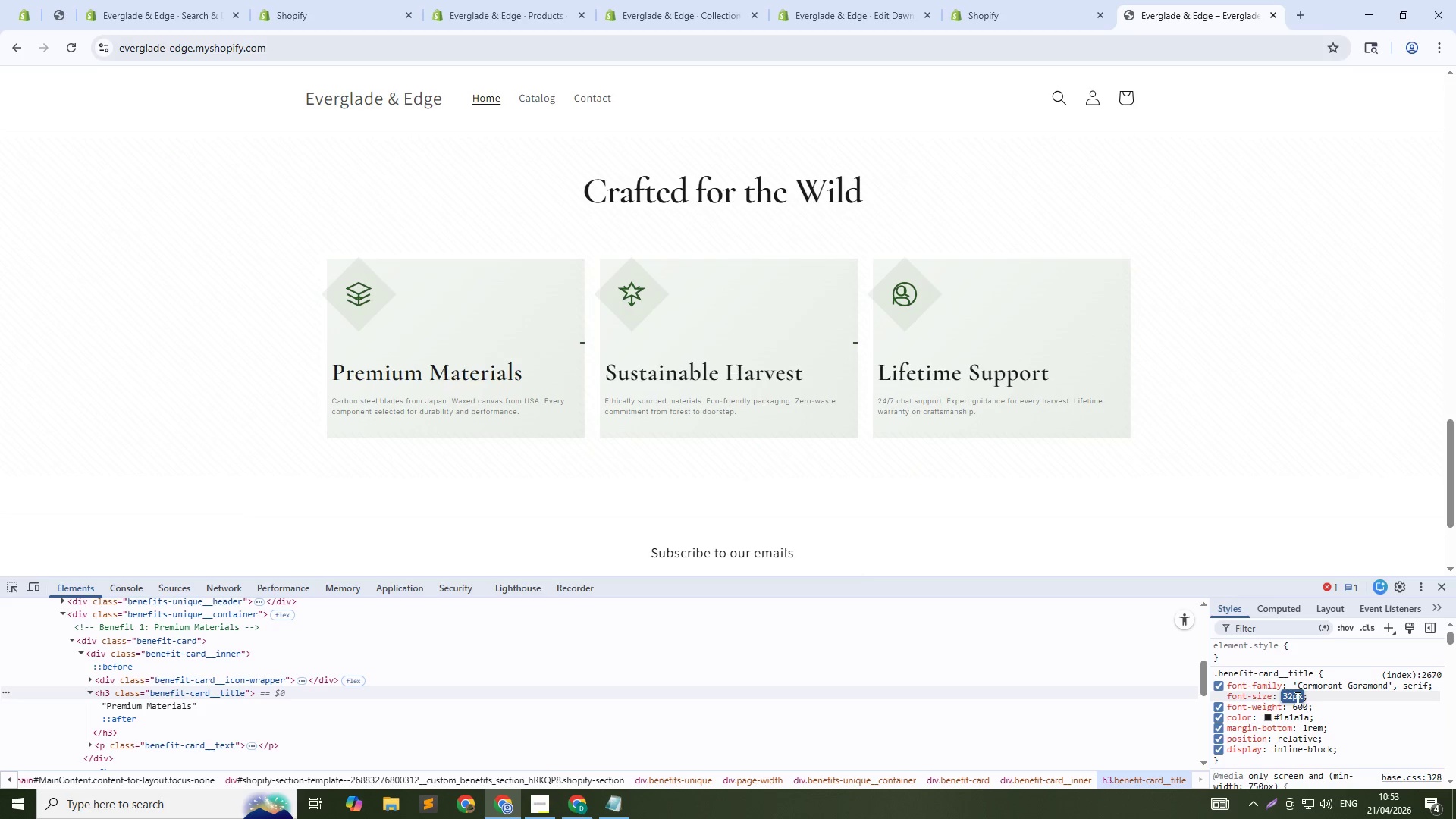 
key(ArrowUp)
 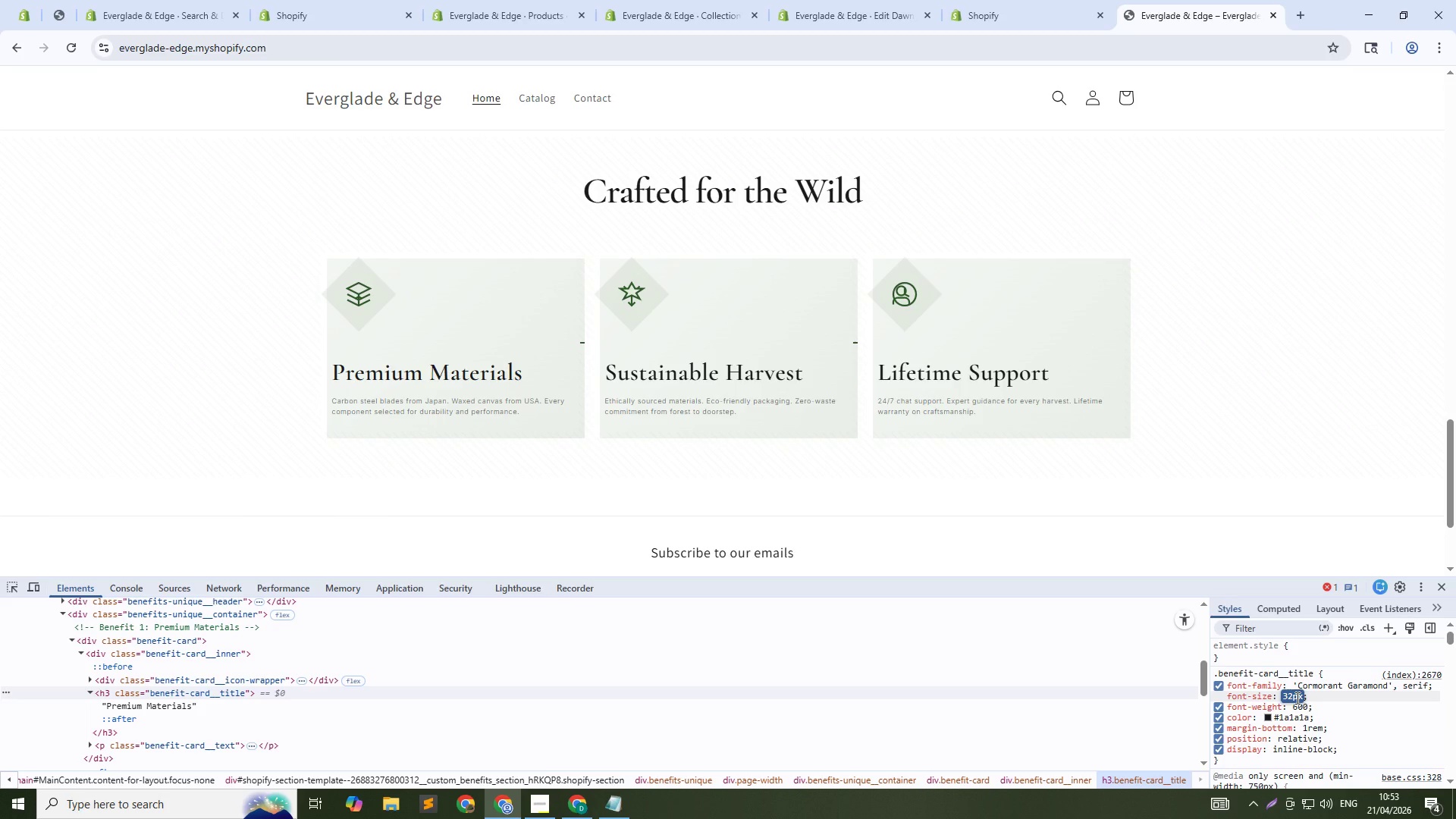 
key(Enter)
 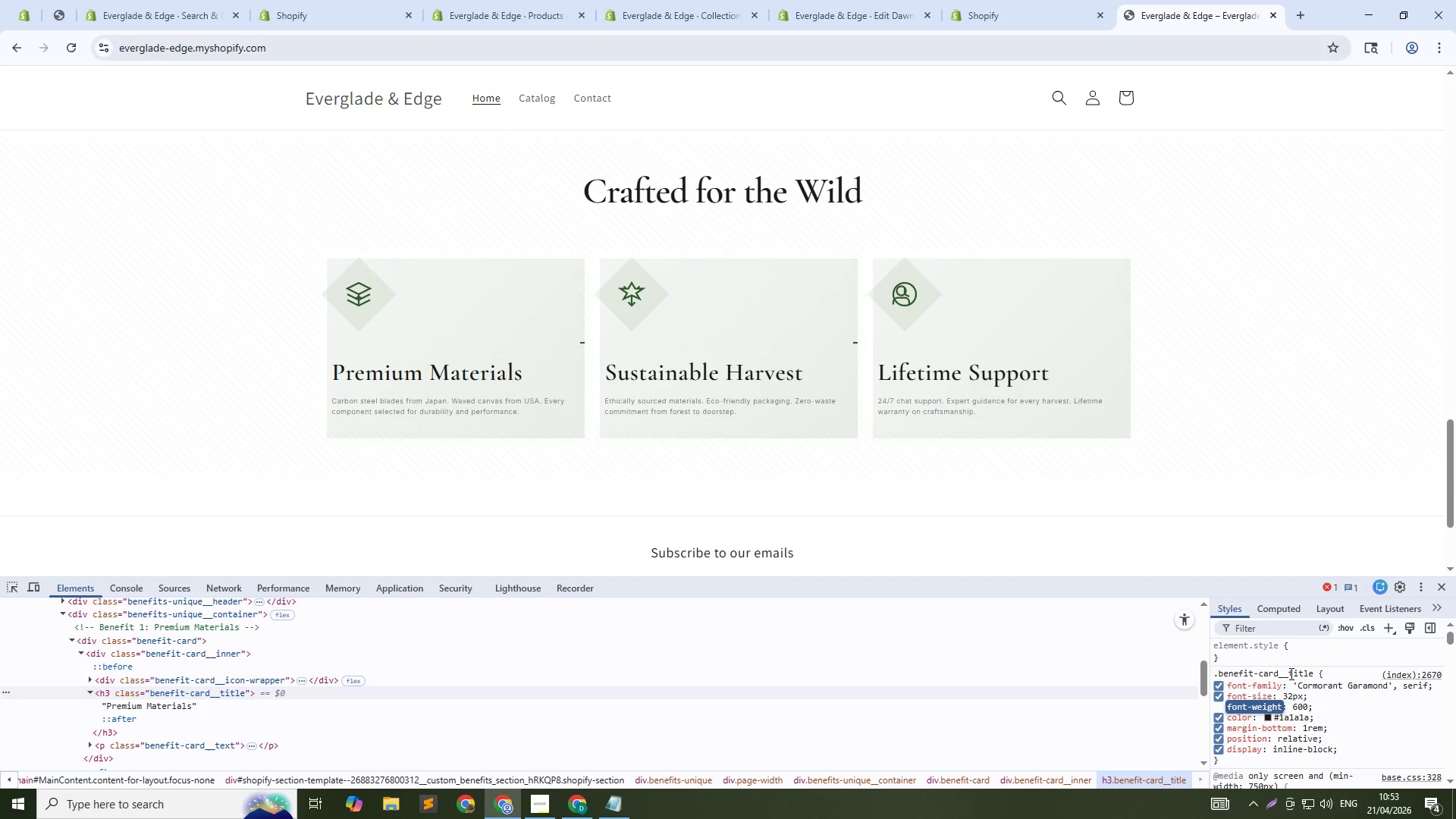 
left_click([1290, 673])
 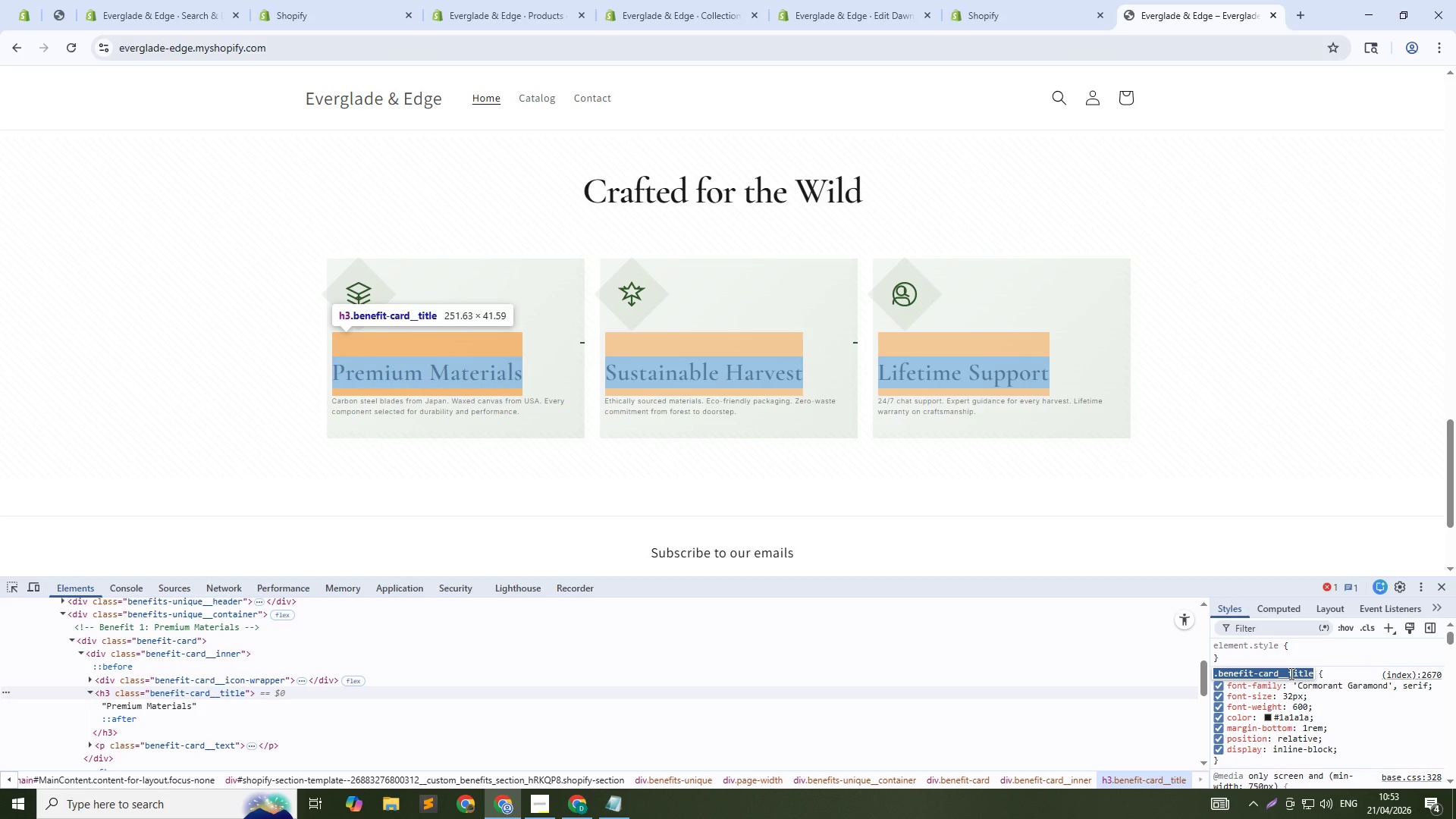 
key(Control+C)
 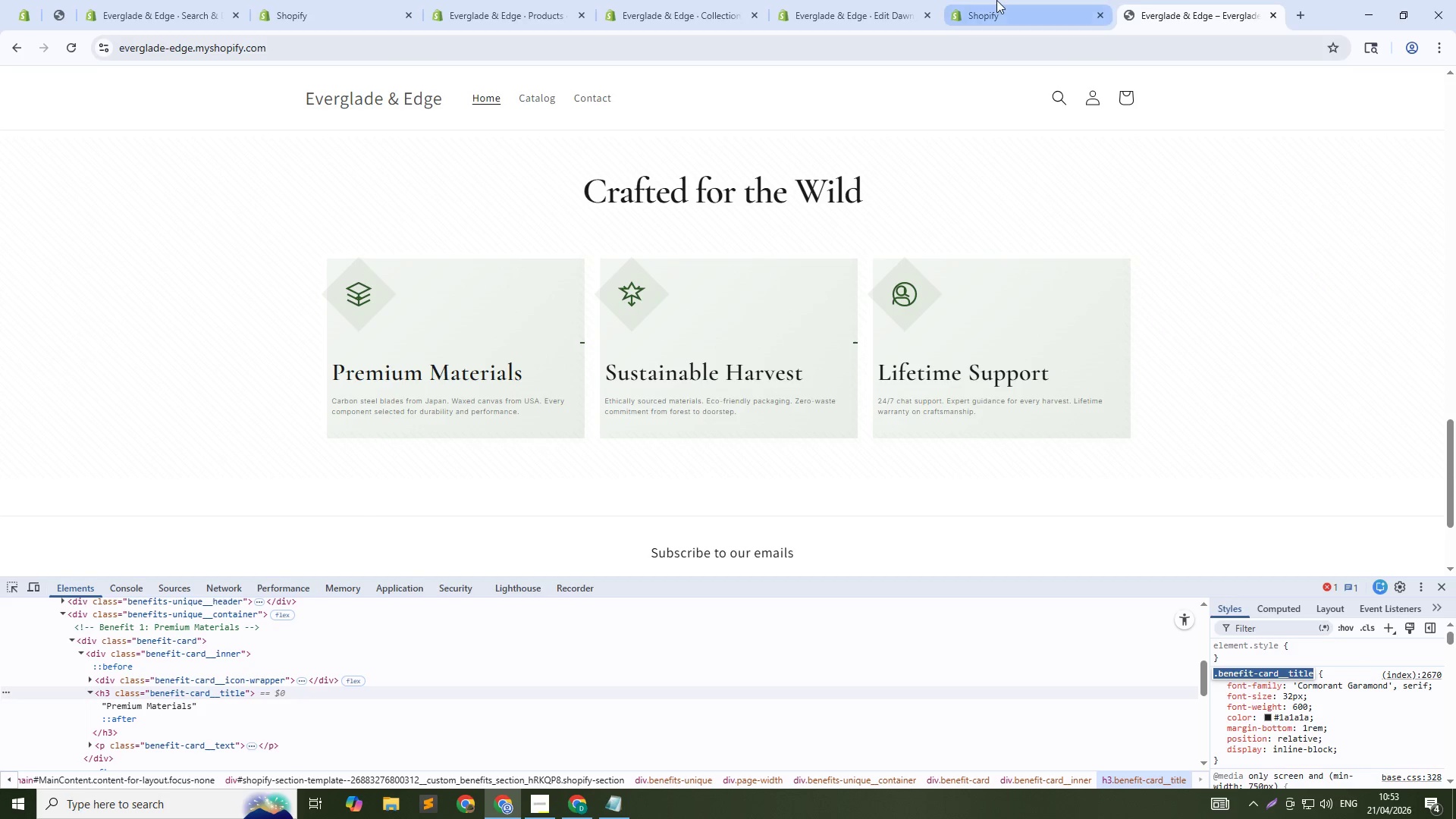 
left_click([996, 0])
 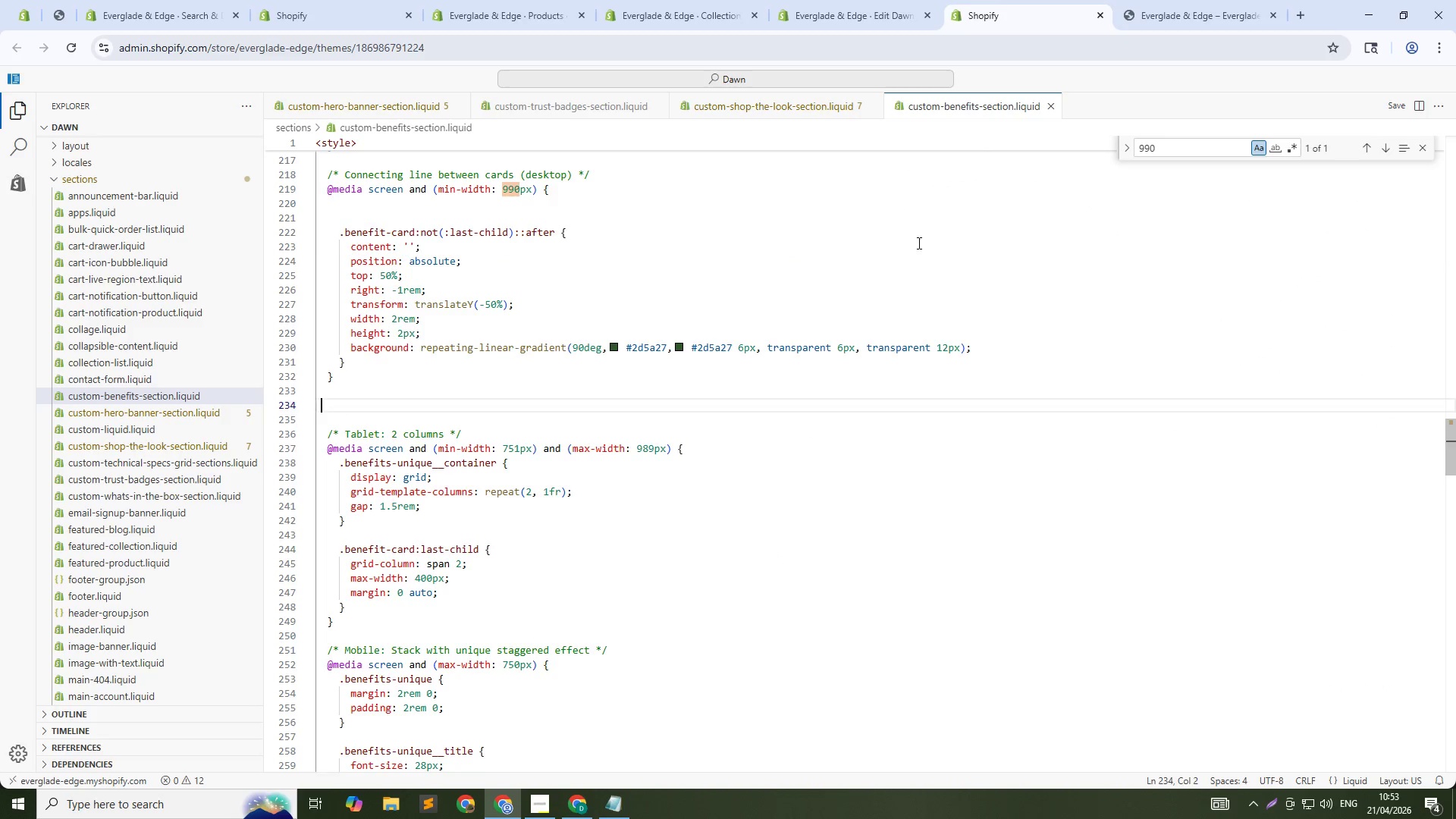 
left_click([918, 243])
 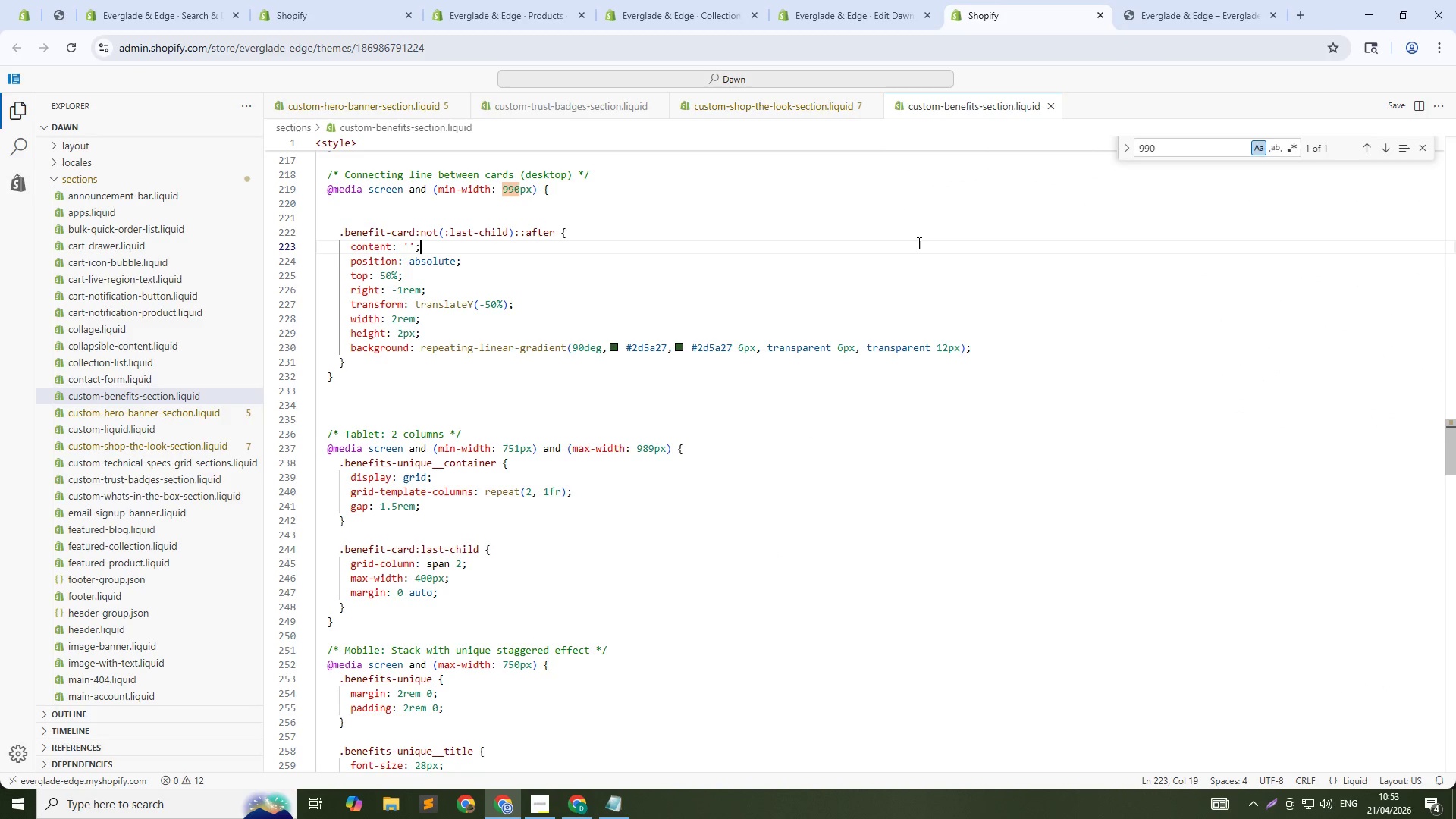 
key(Control+F)
 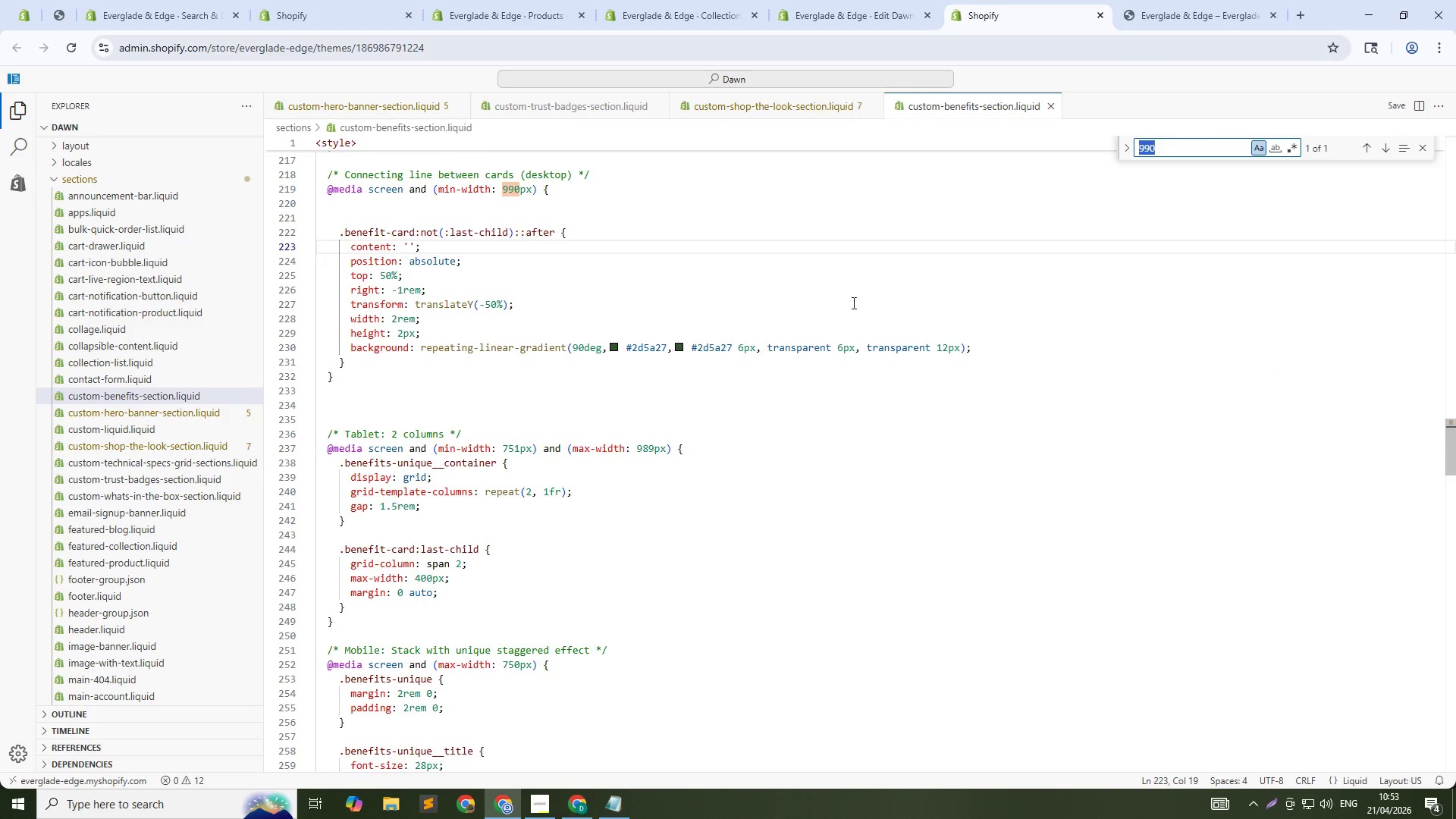 
key(Control+V)
 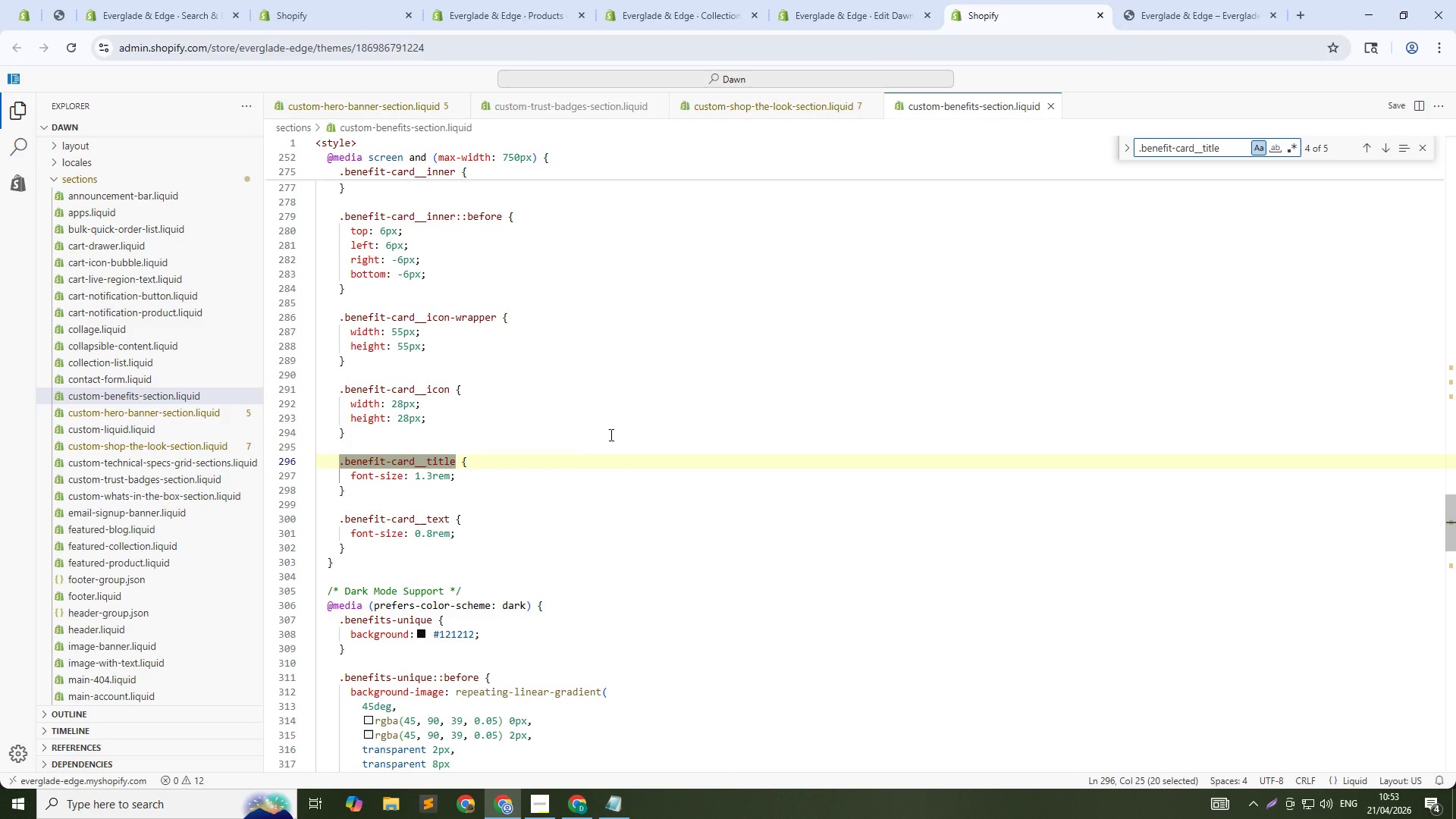 
key(Control+NumpadEnter)
 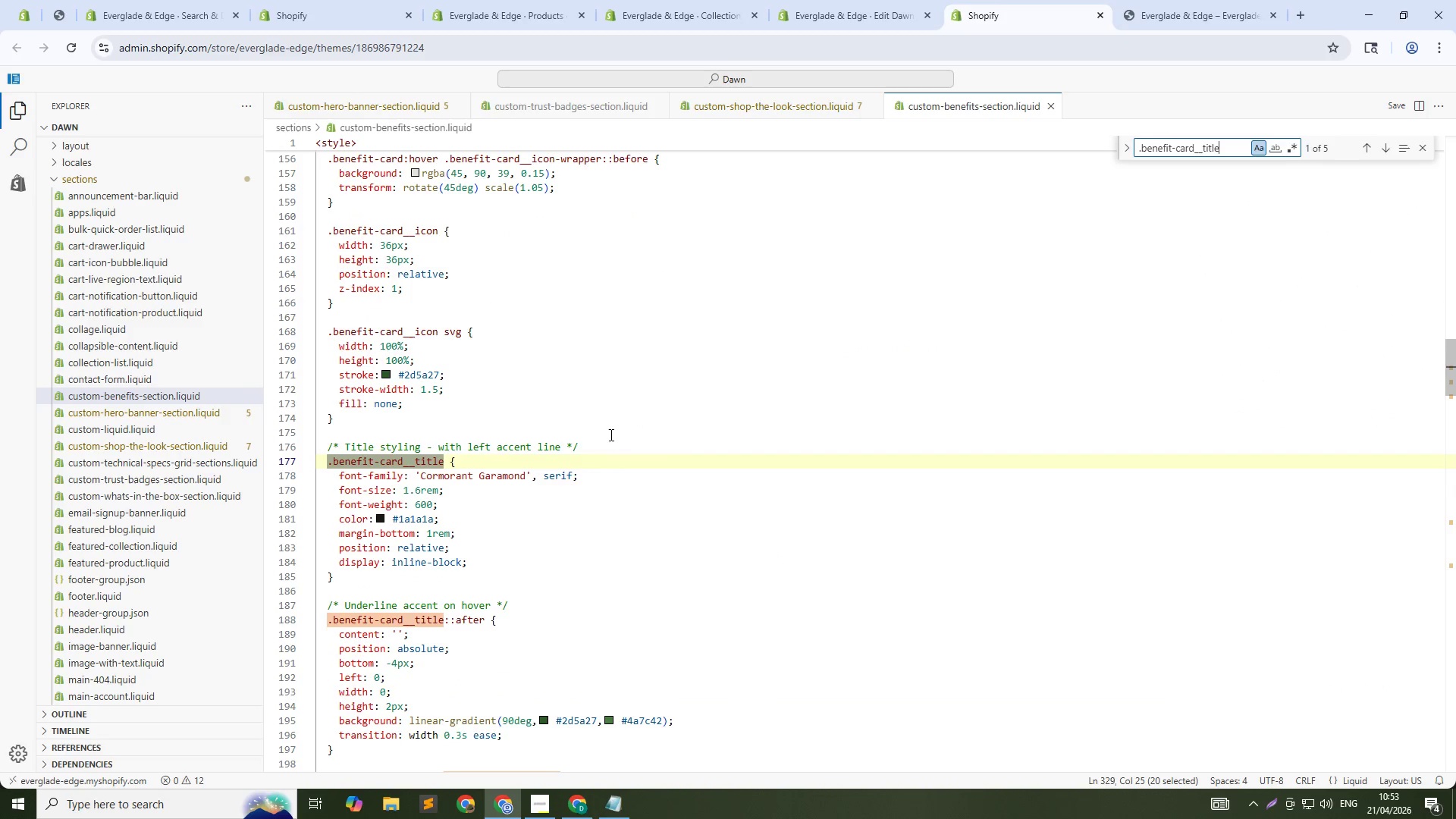 
key(NumpadEnter)
 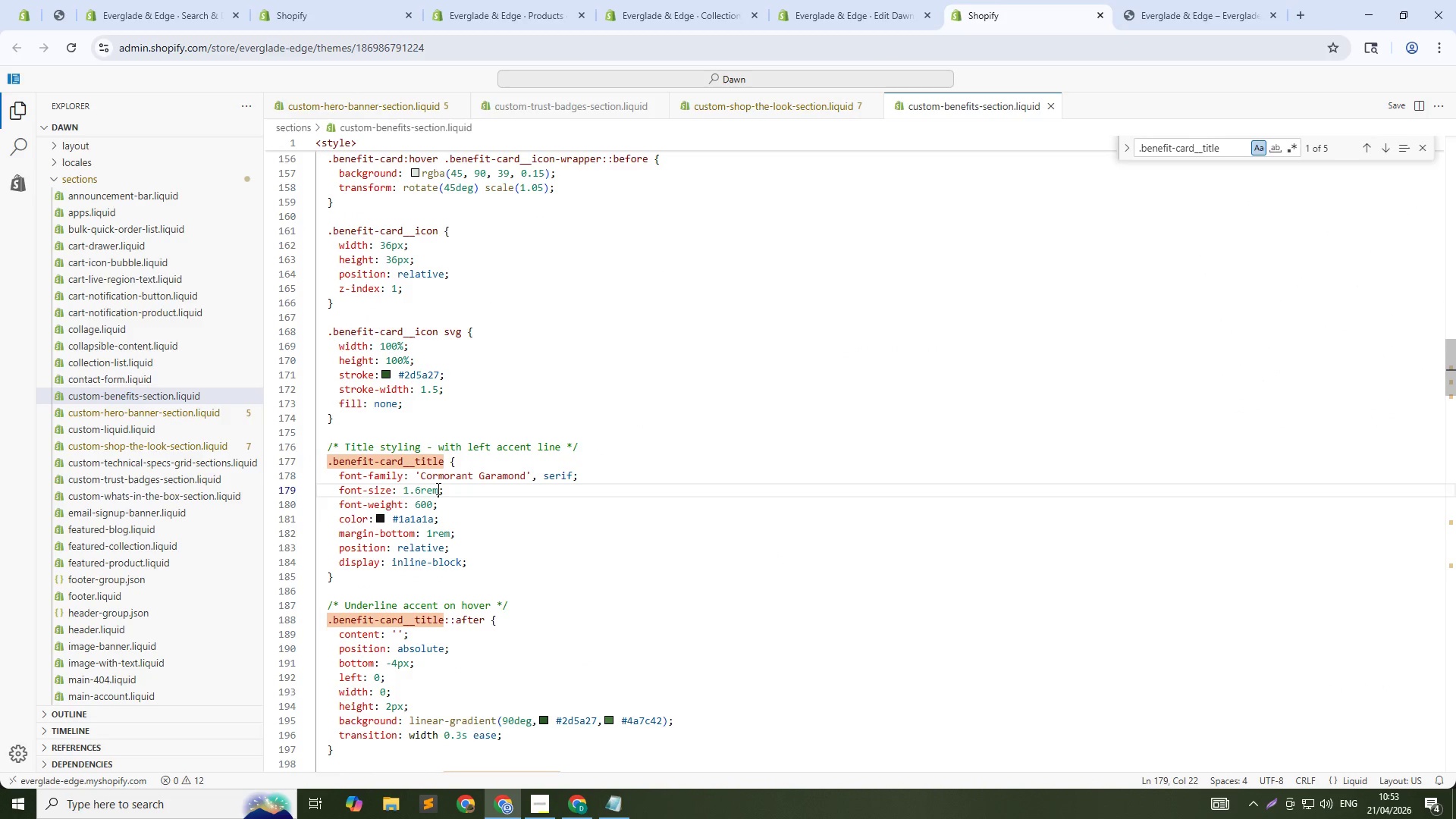 
key(Control+Shift+ArrowLeft)
 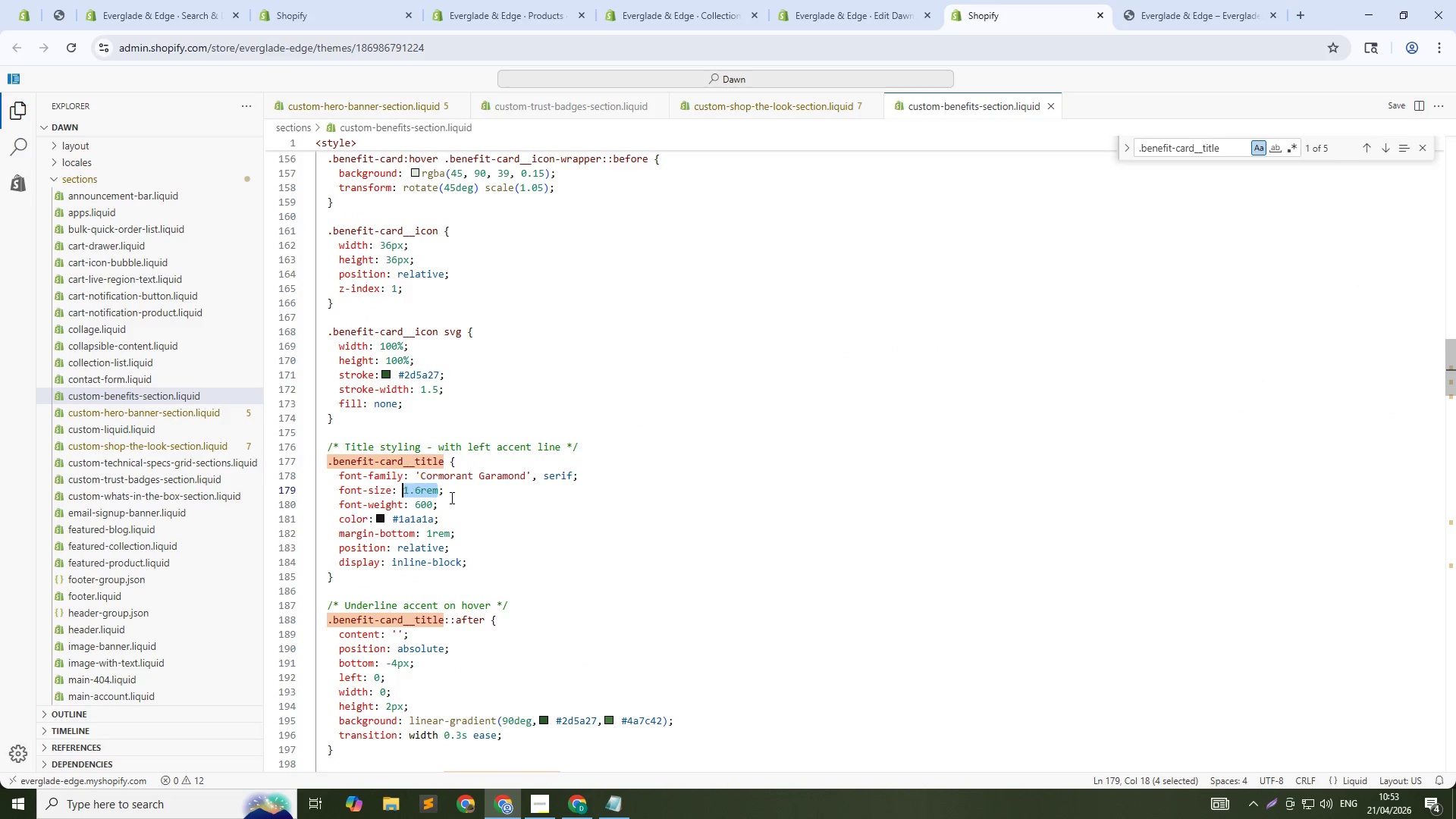 
key(Control+Shift+ArrowLeft)
 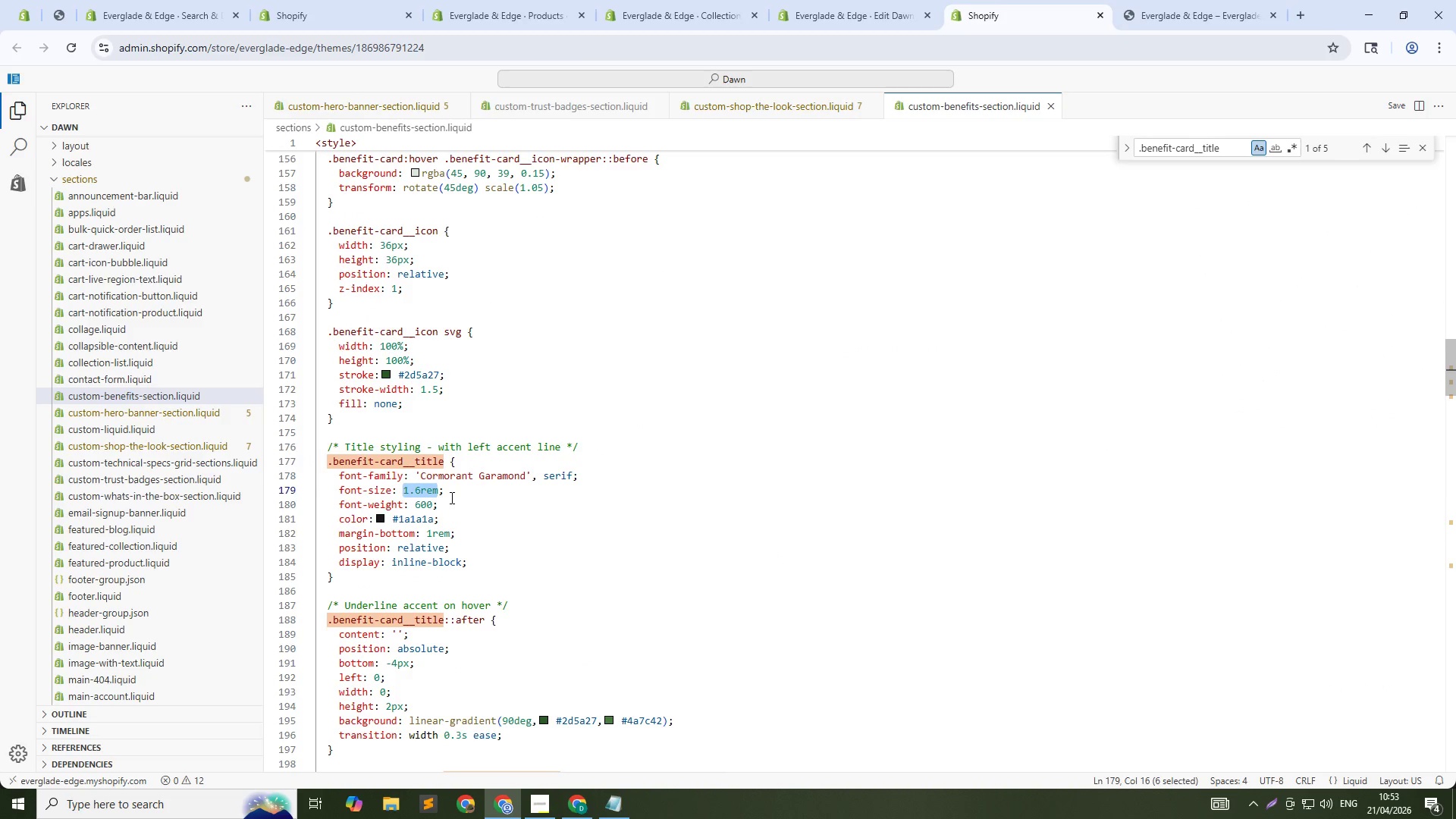 
type(32px)
 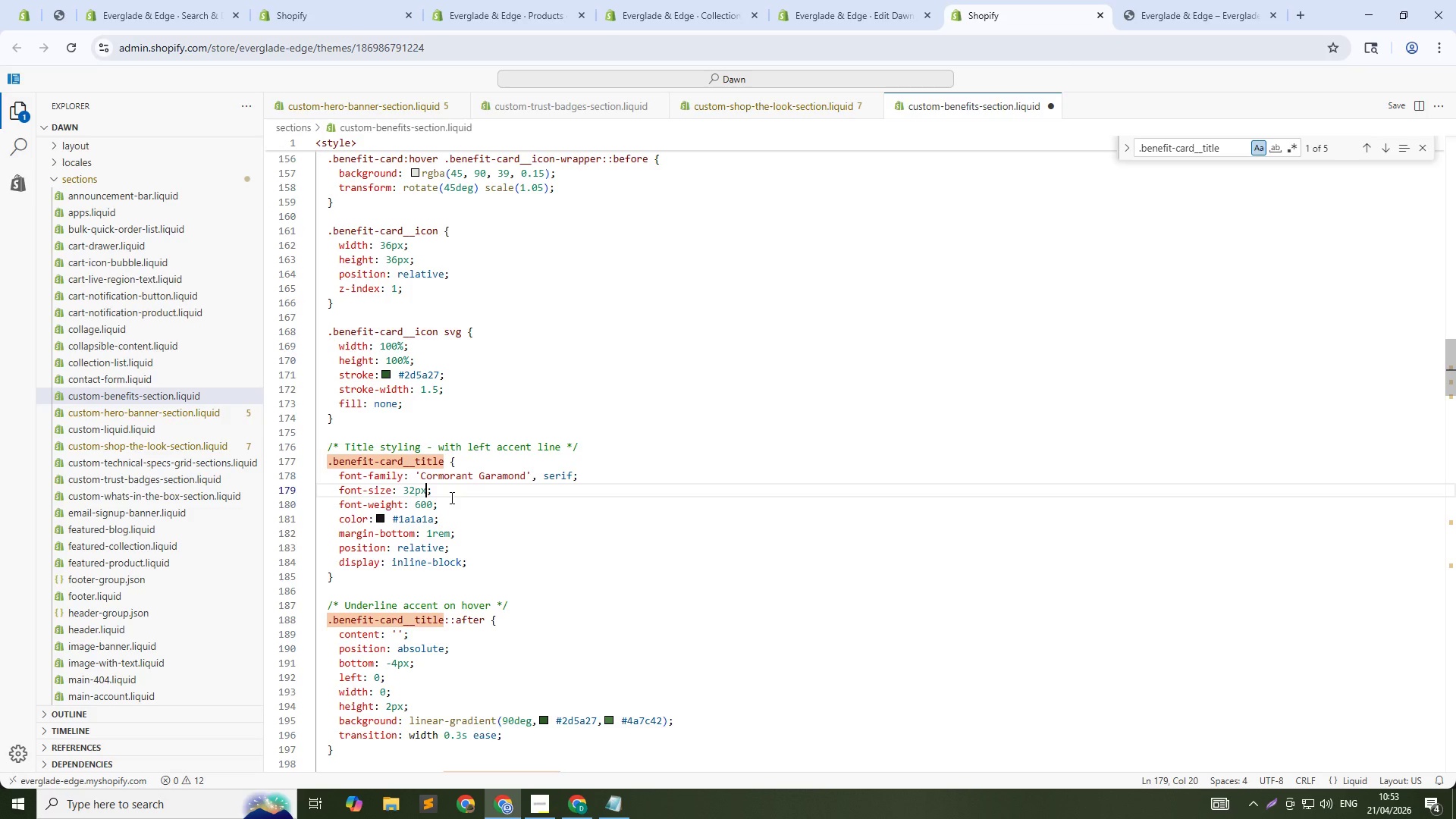 
key(Control+S)
 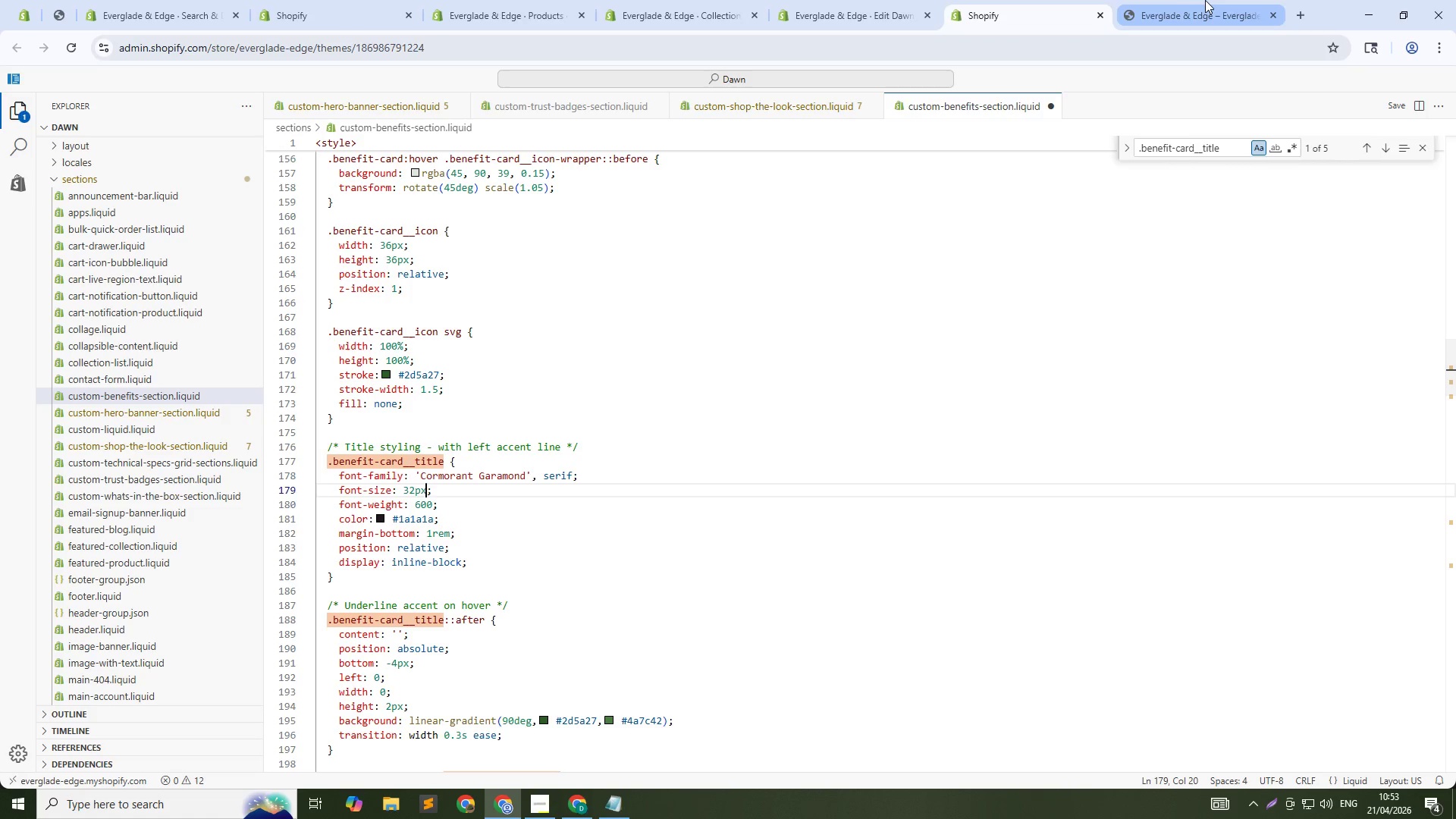 
left_click([1205, 0])
 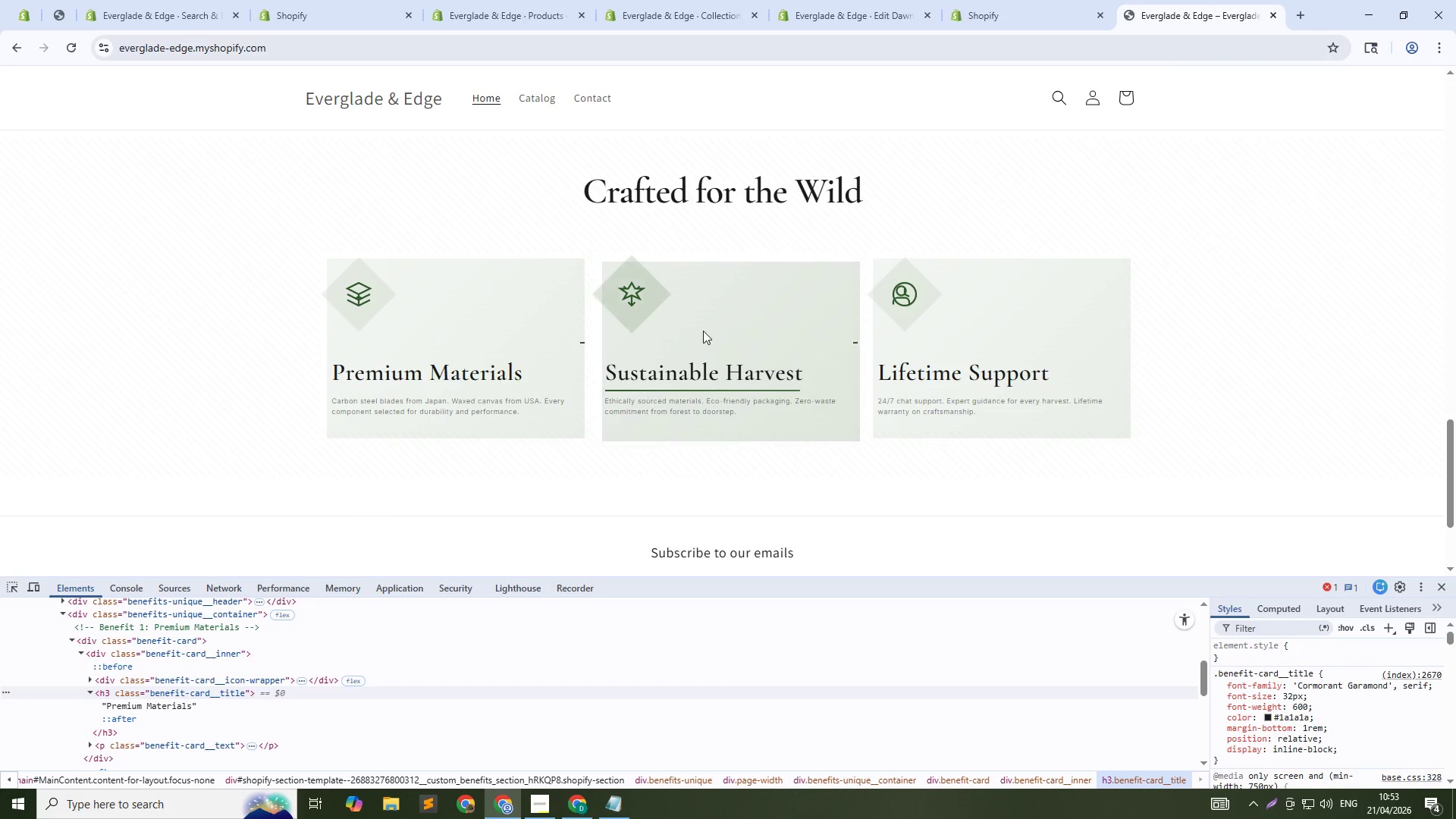 
key(Control+Shift+C)
 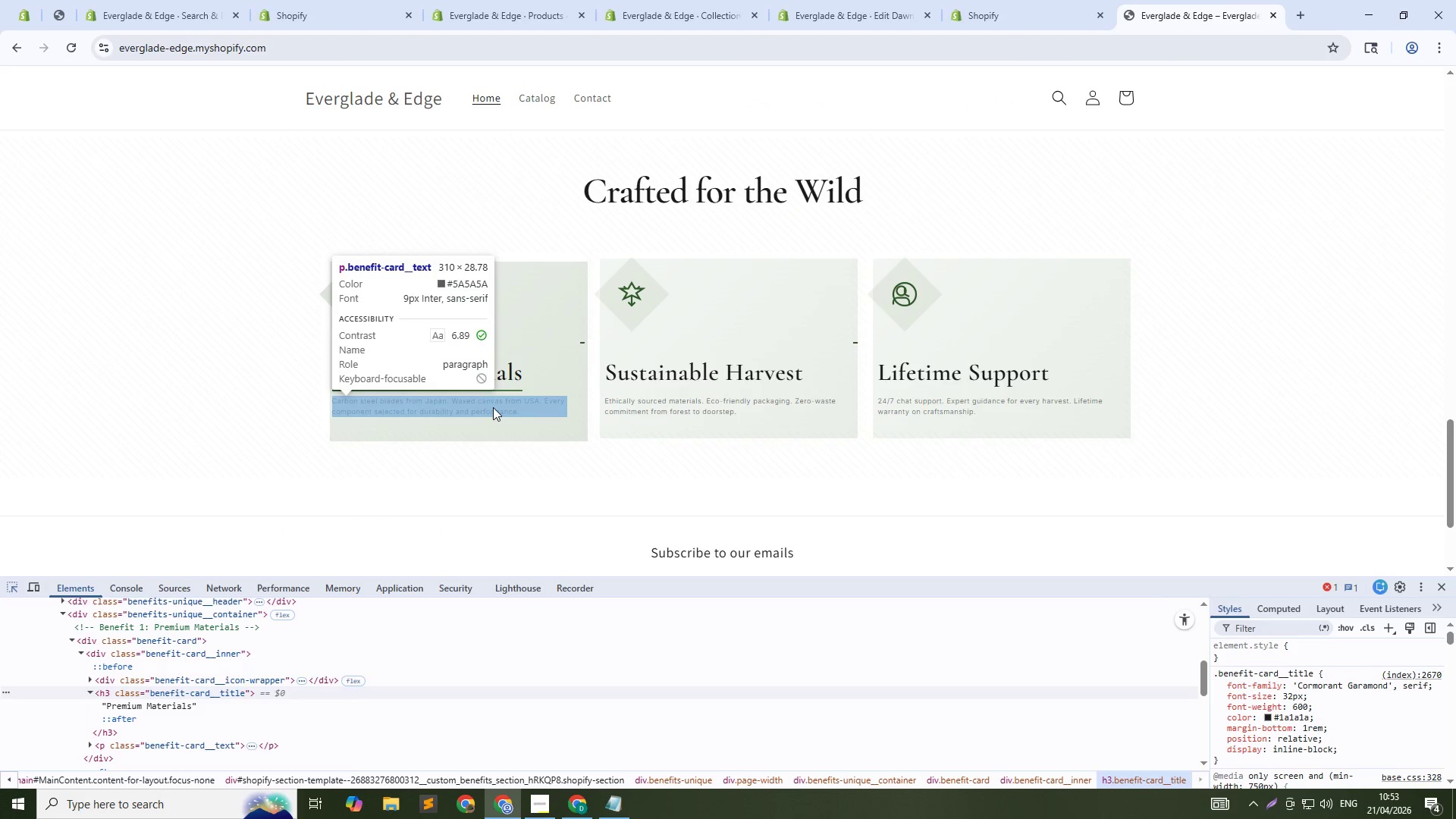 
left_click([493, 407])
 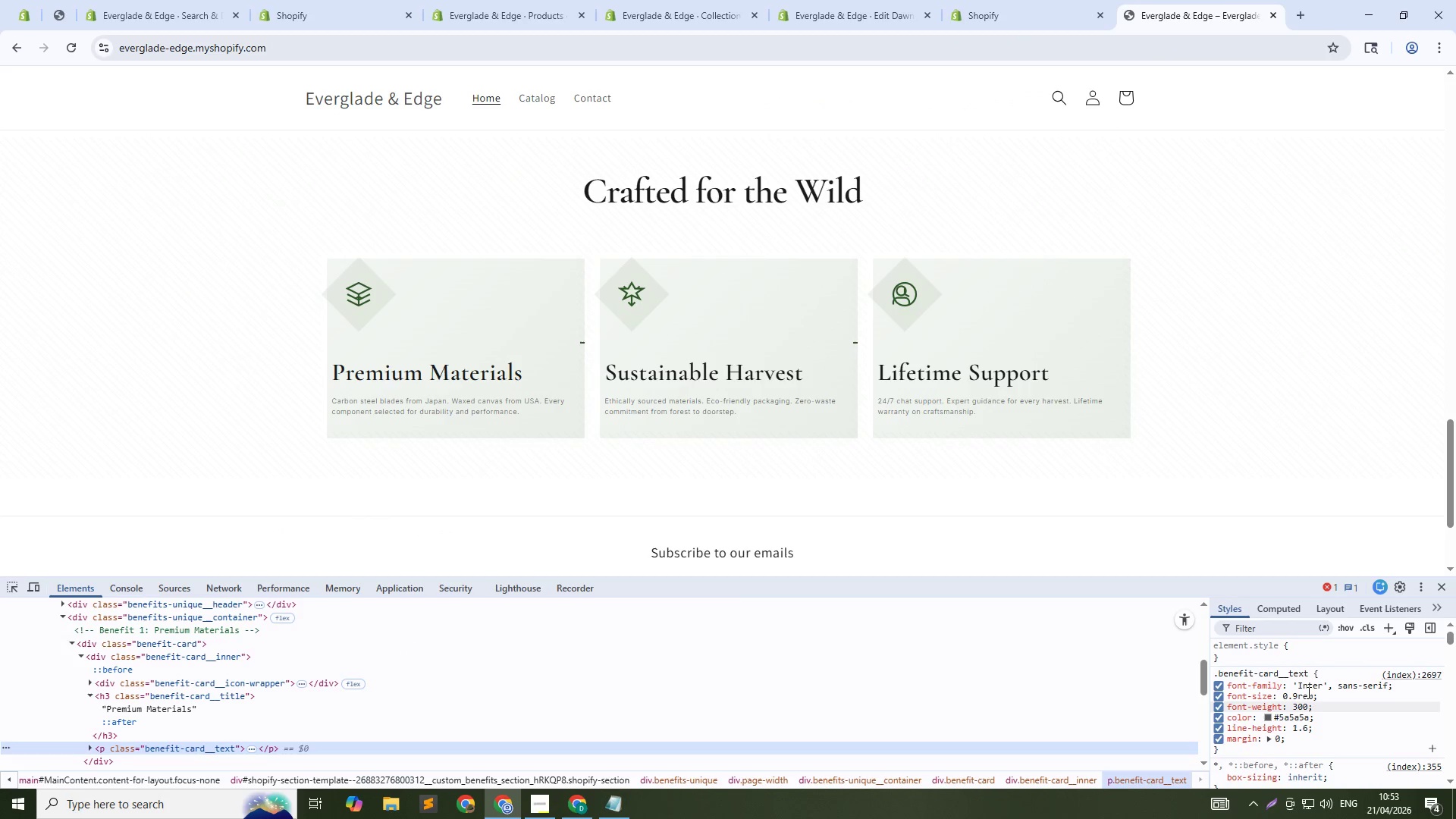 
left_click([1307, 692])
 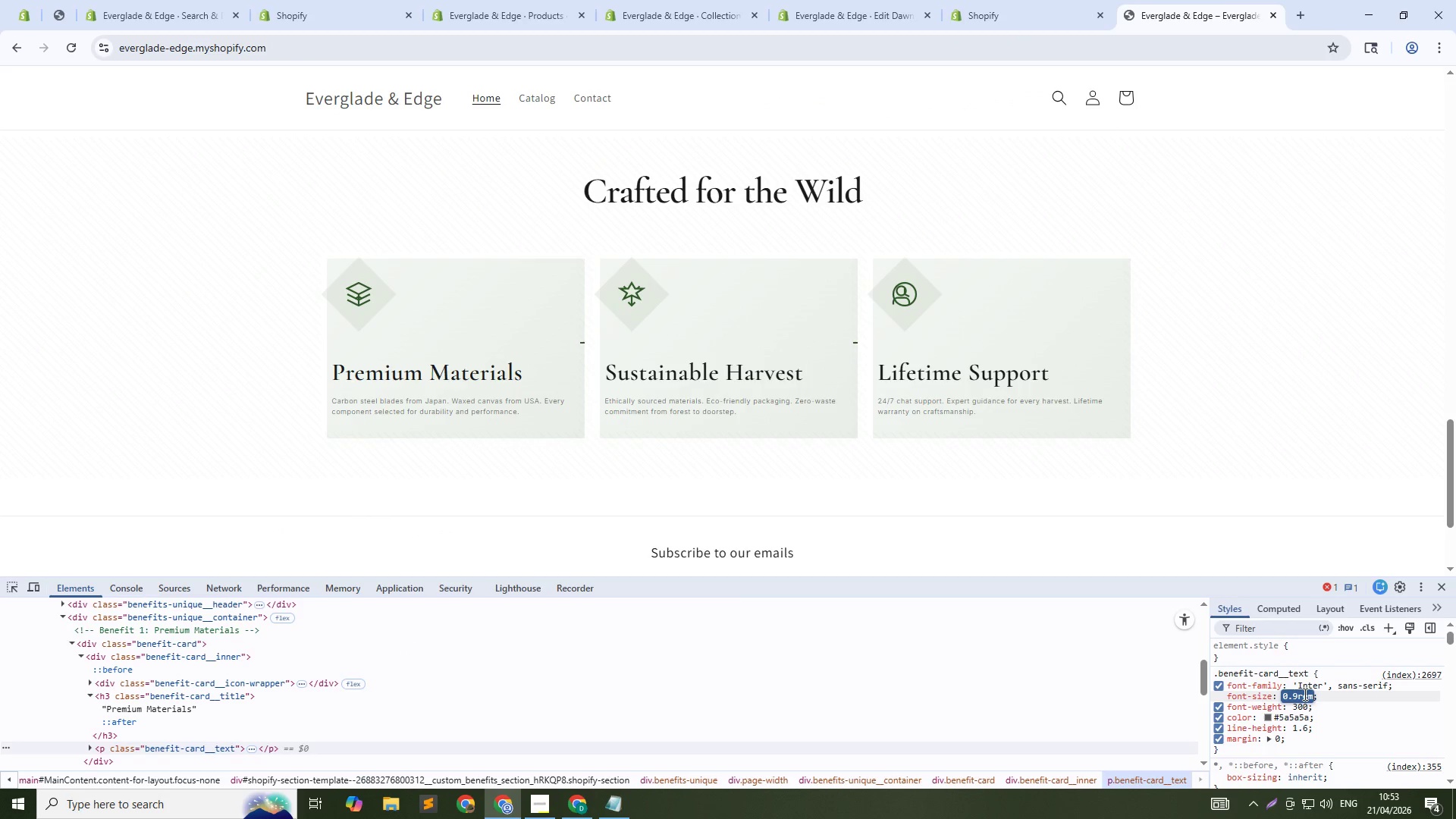 
type(18px)
 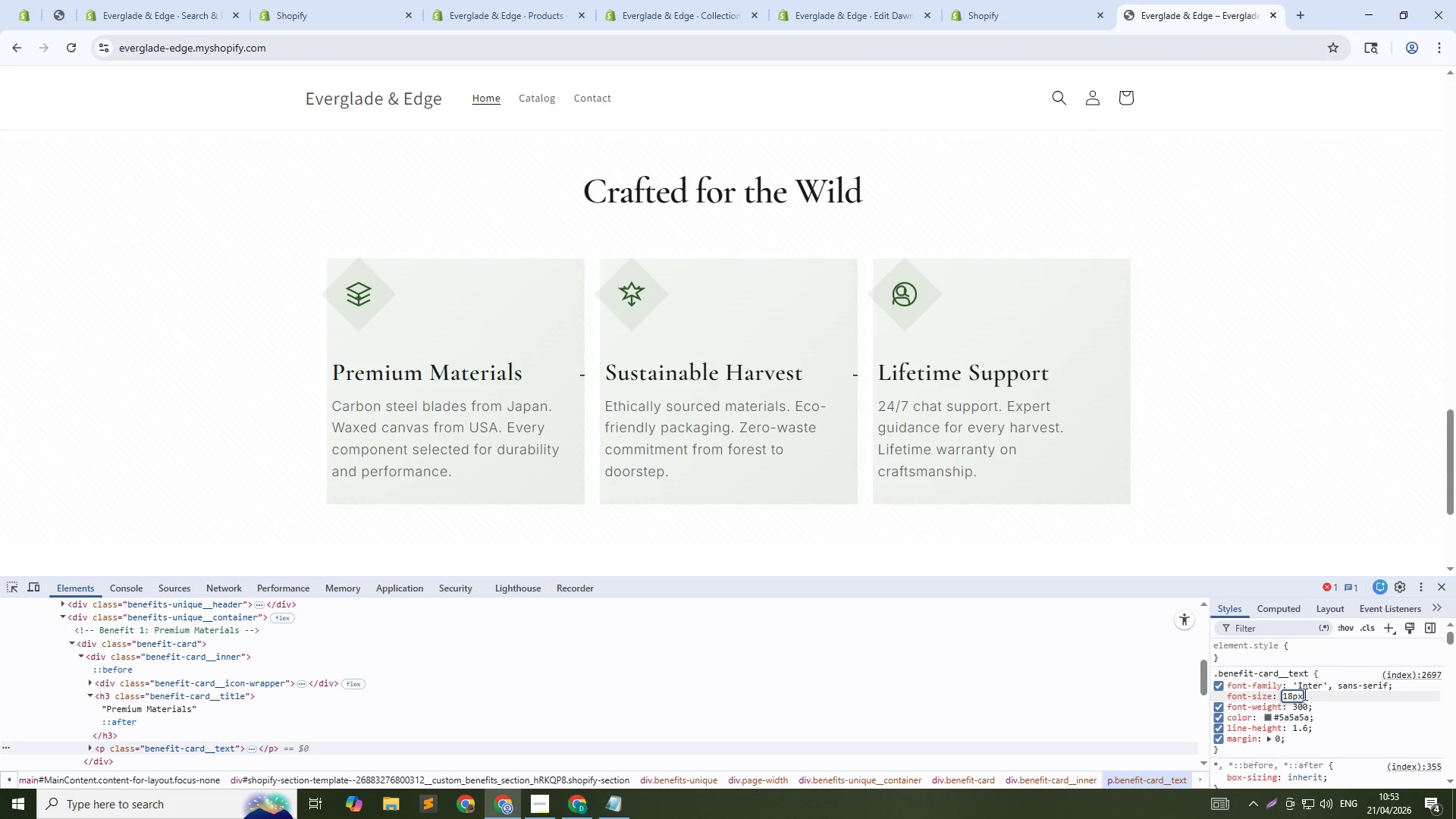 
key(ArrowDown)
 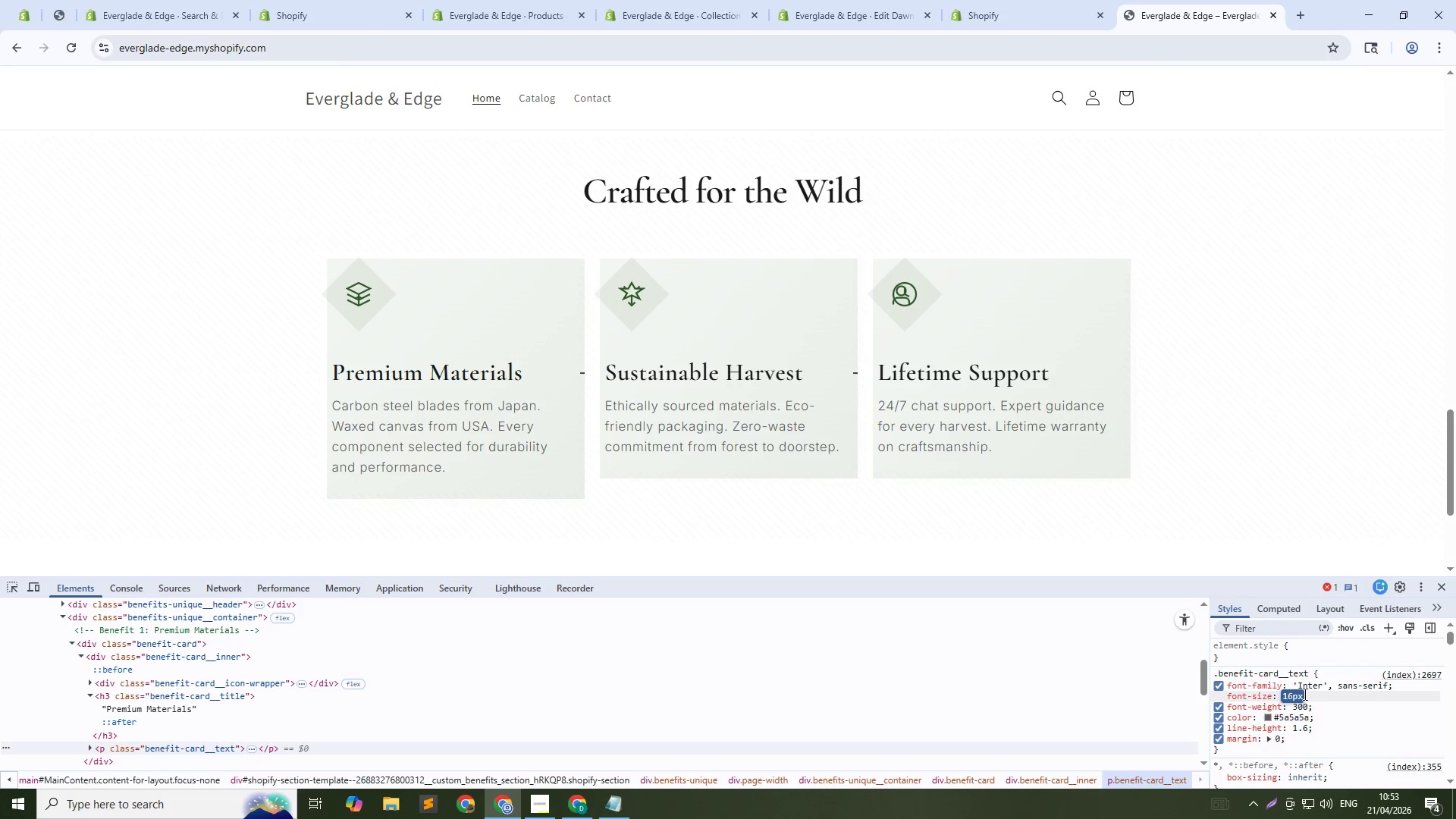 
key(ArrowDown)
 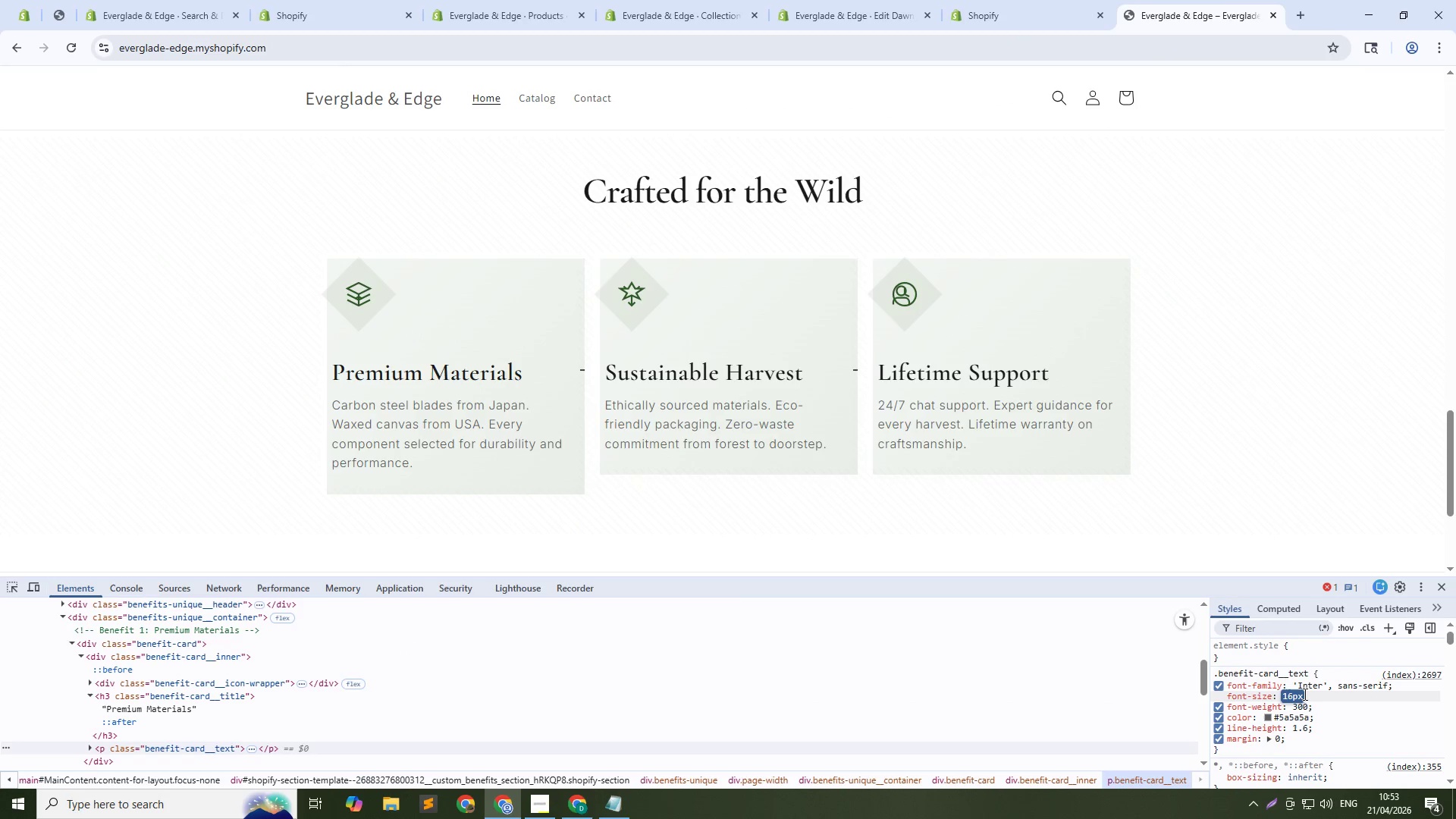 
key(ArrowDown)
 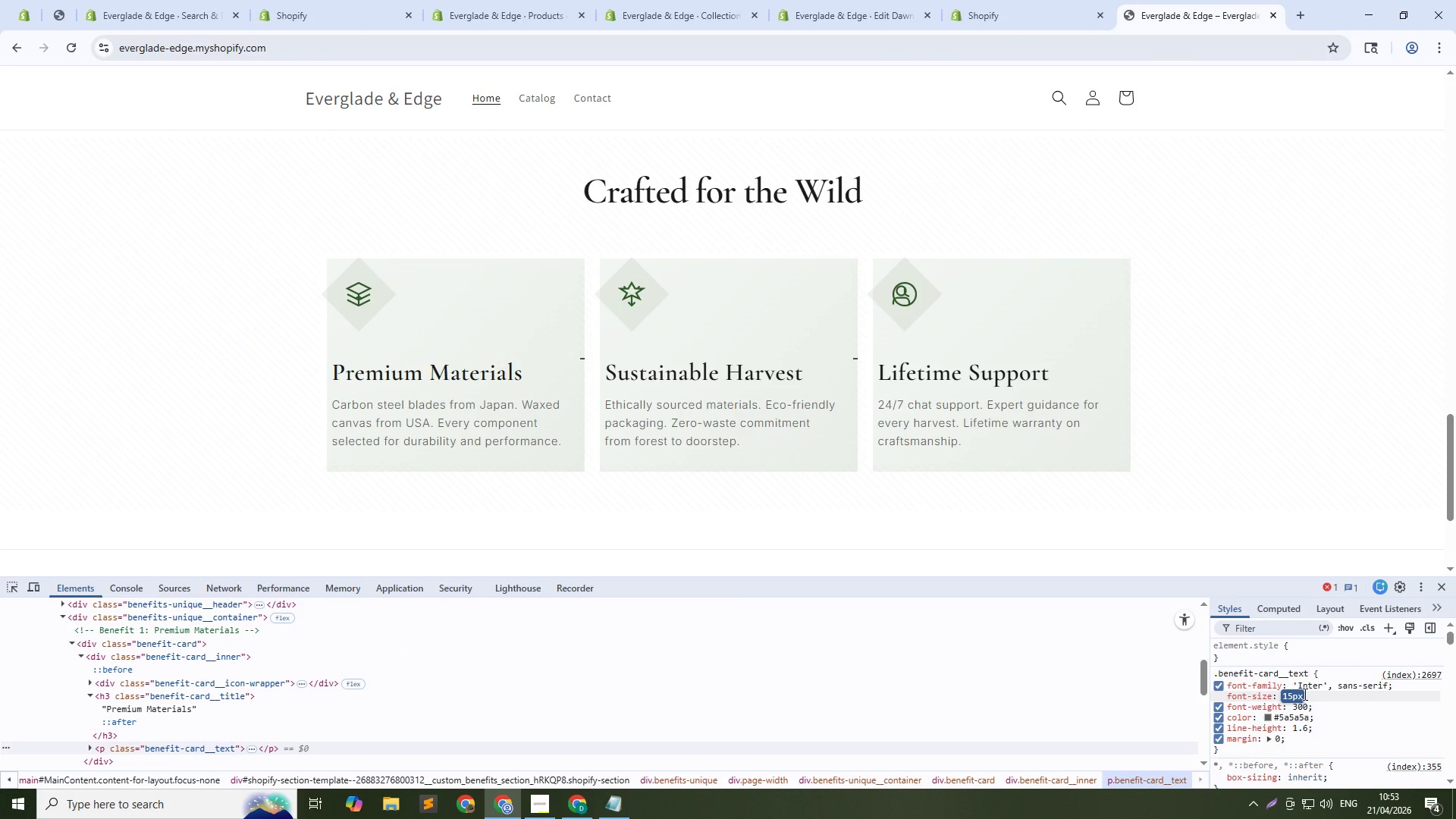 
key(ArrowDown)
 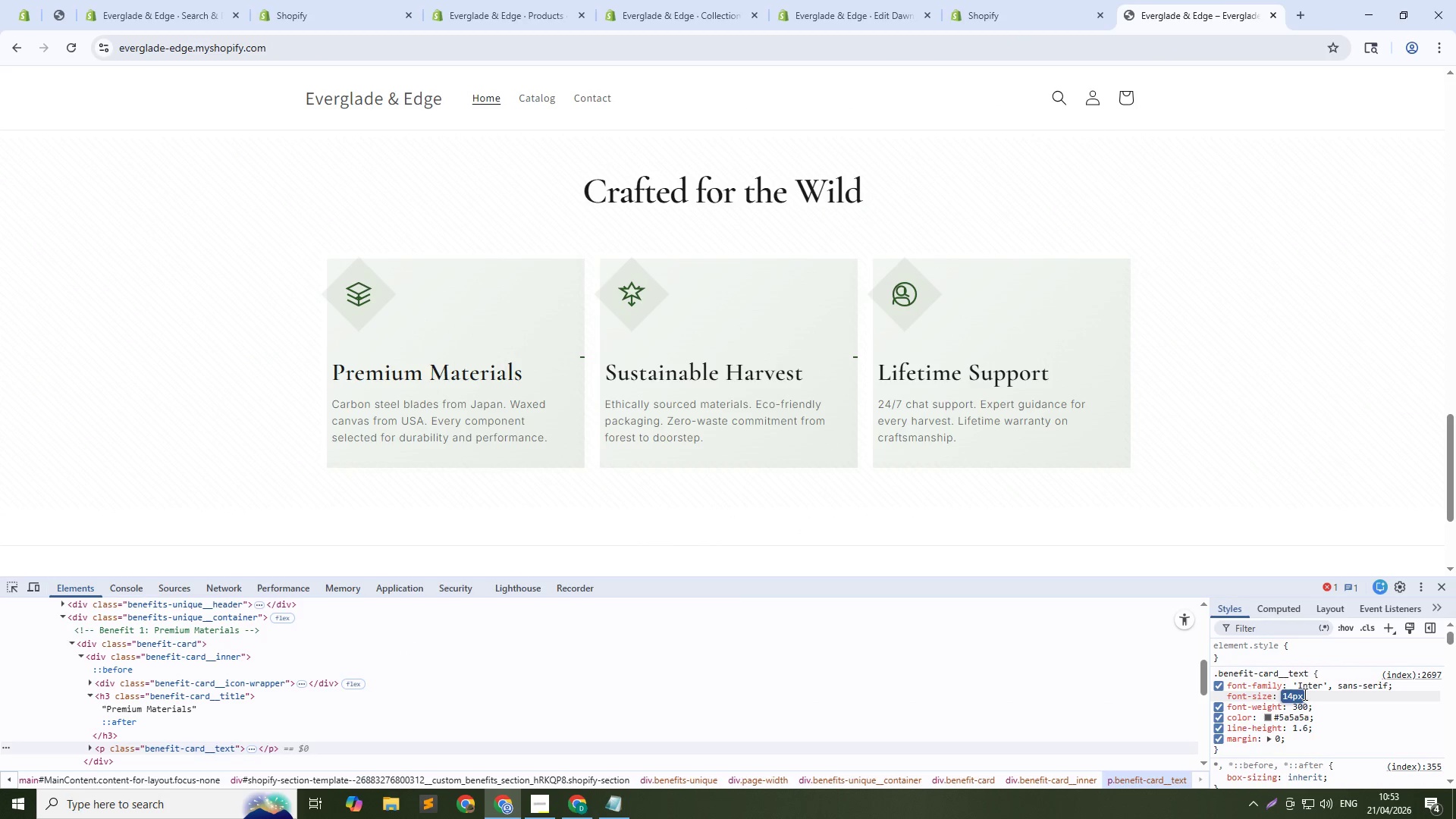 
key(Enter)
 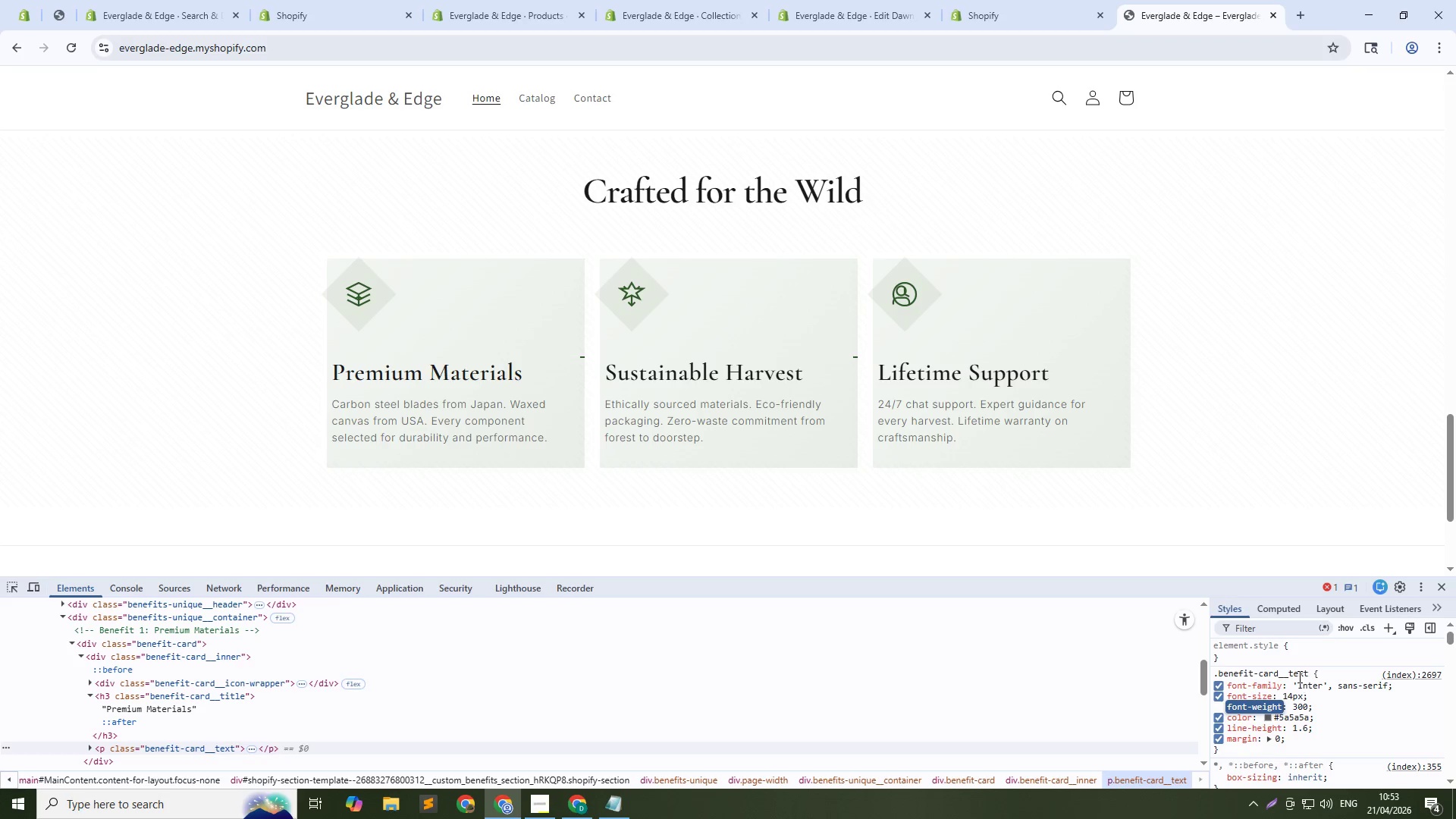 
left_click([1298, 673])
 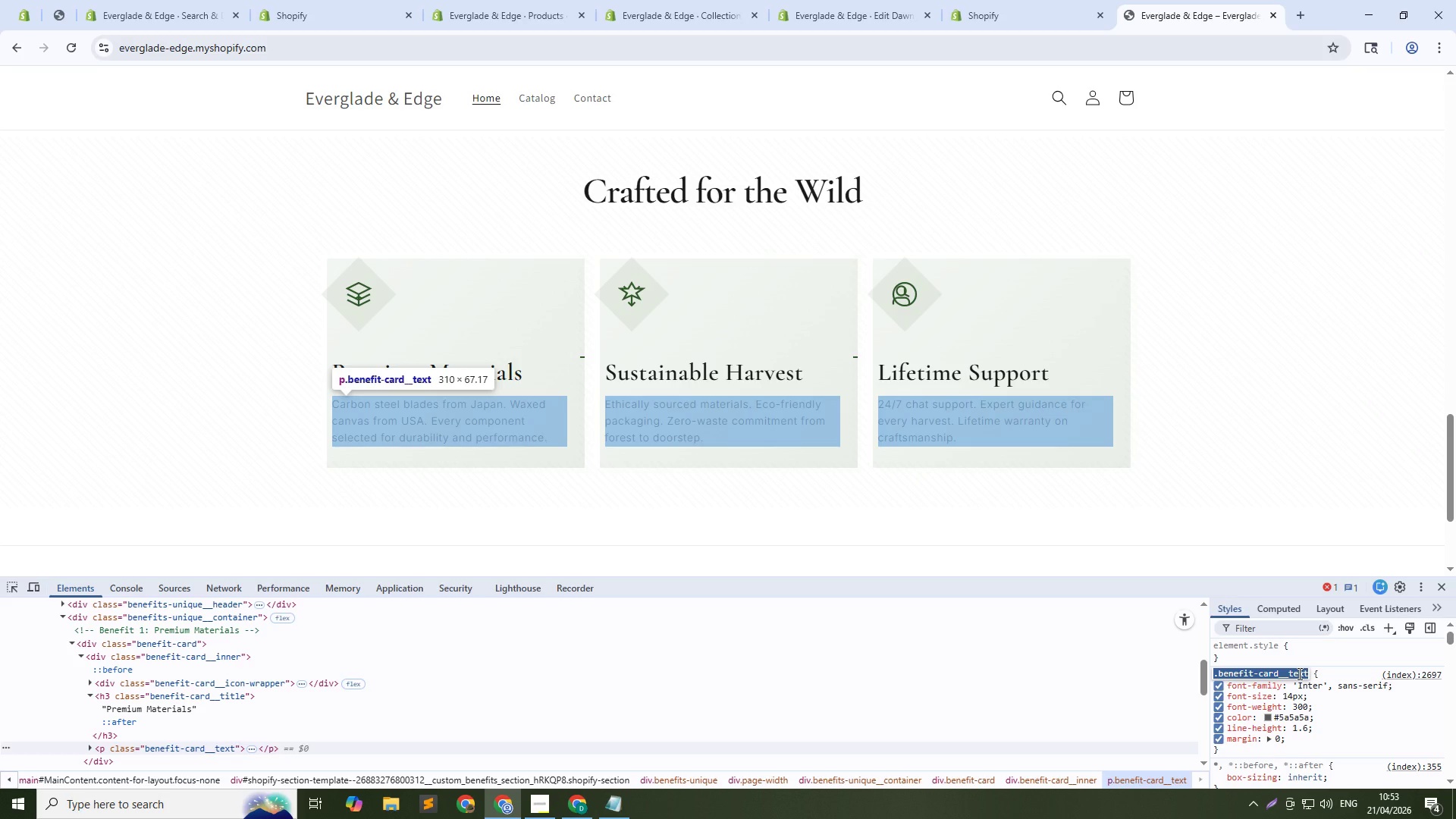 
key(Control+C)
 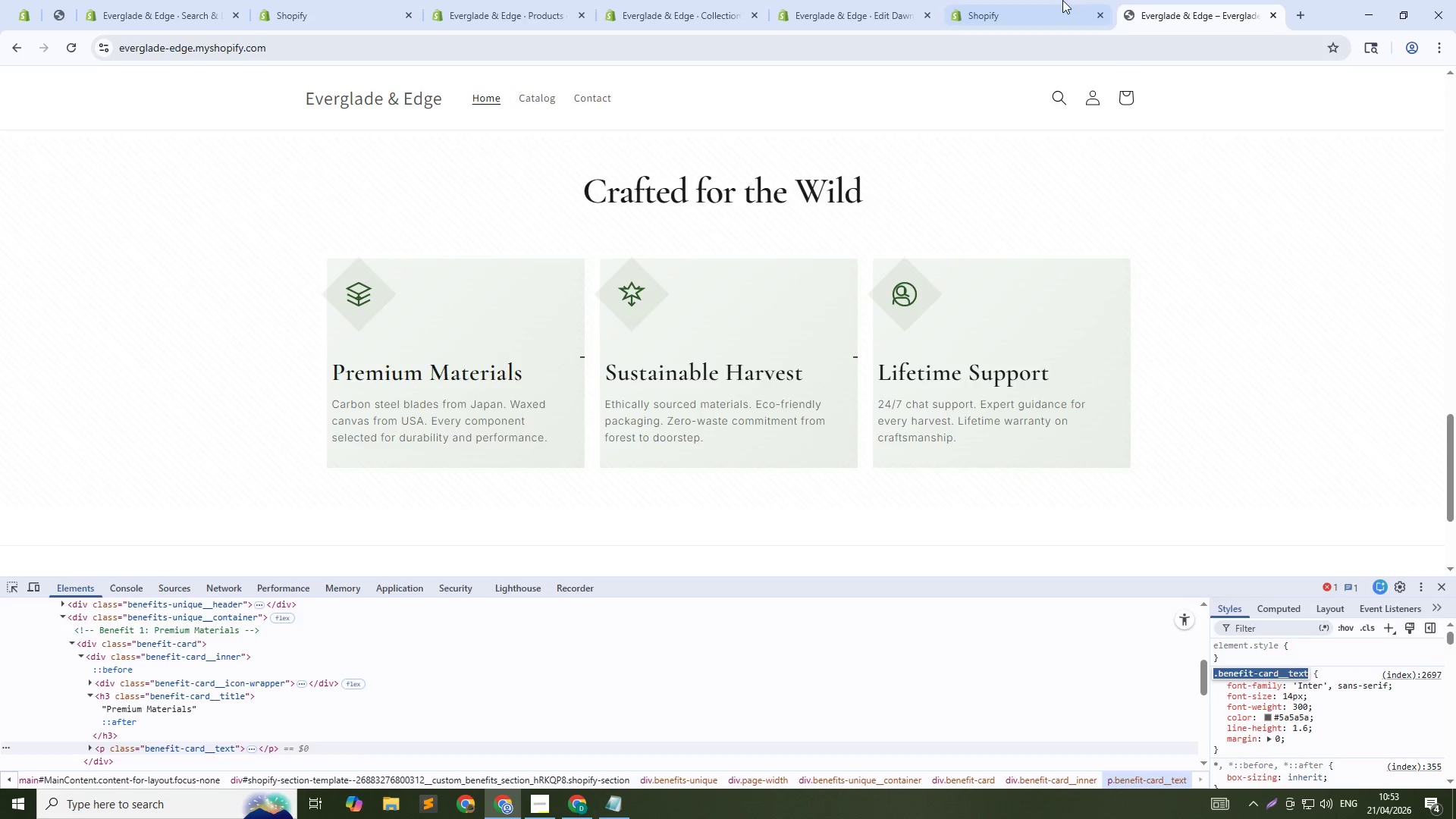 
left_click([1021, 0])
 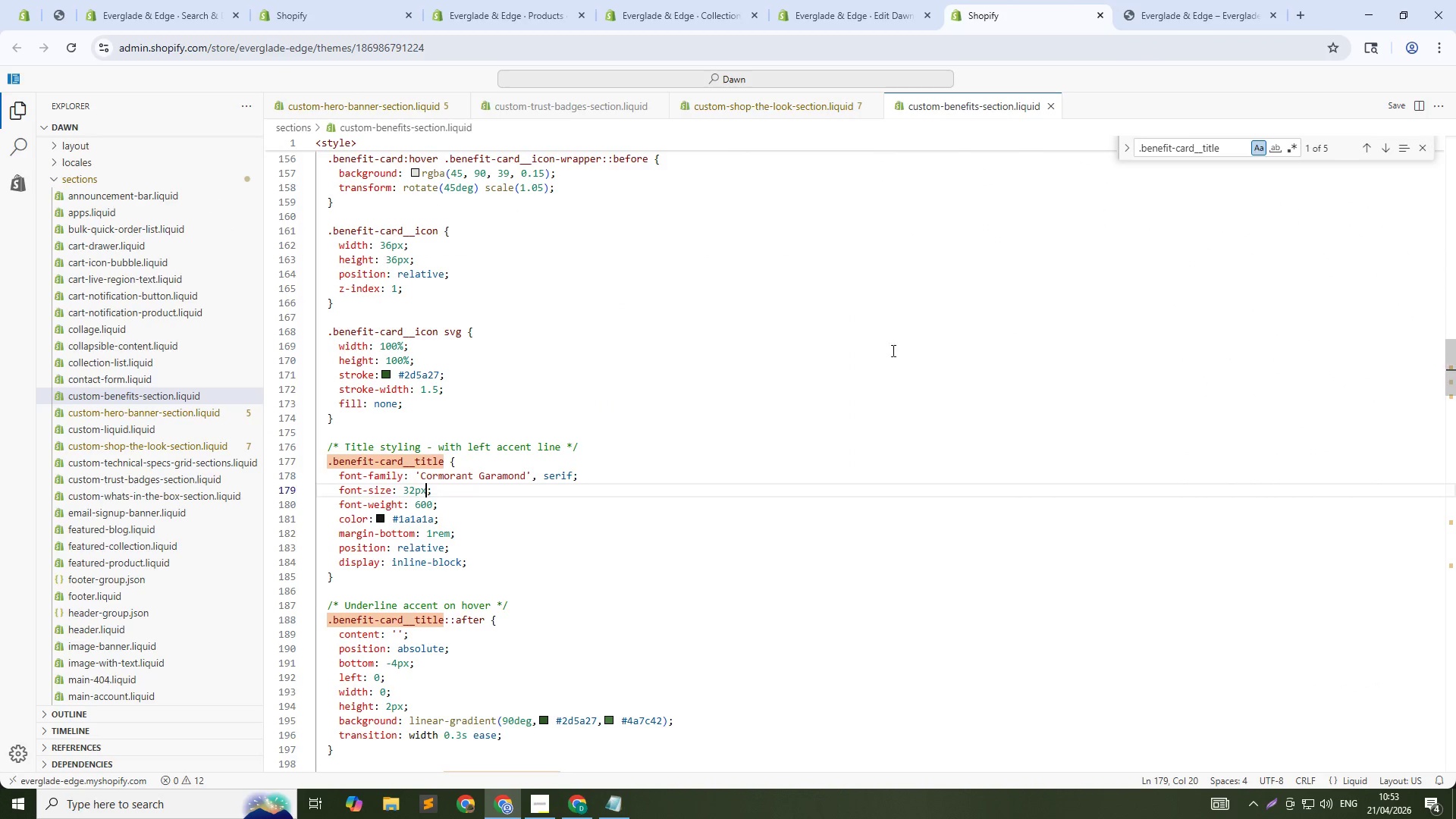 
left_click([892, 350])
 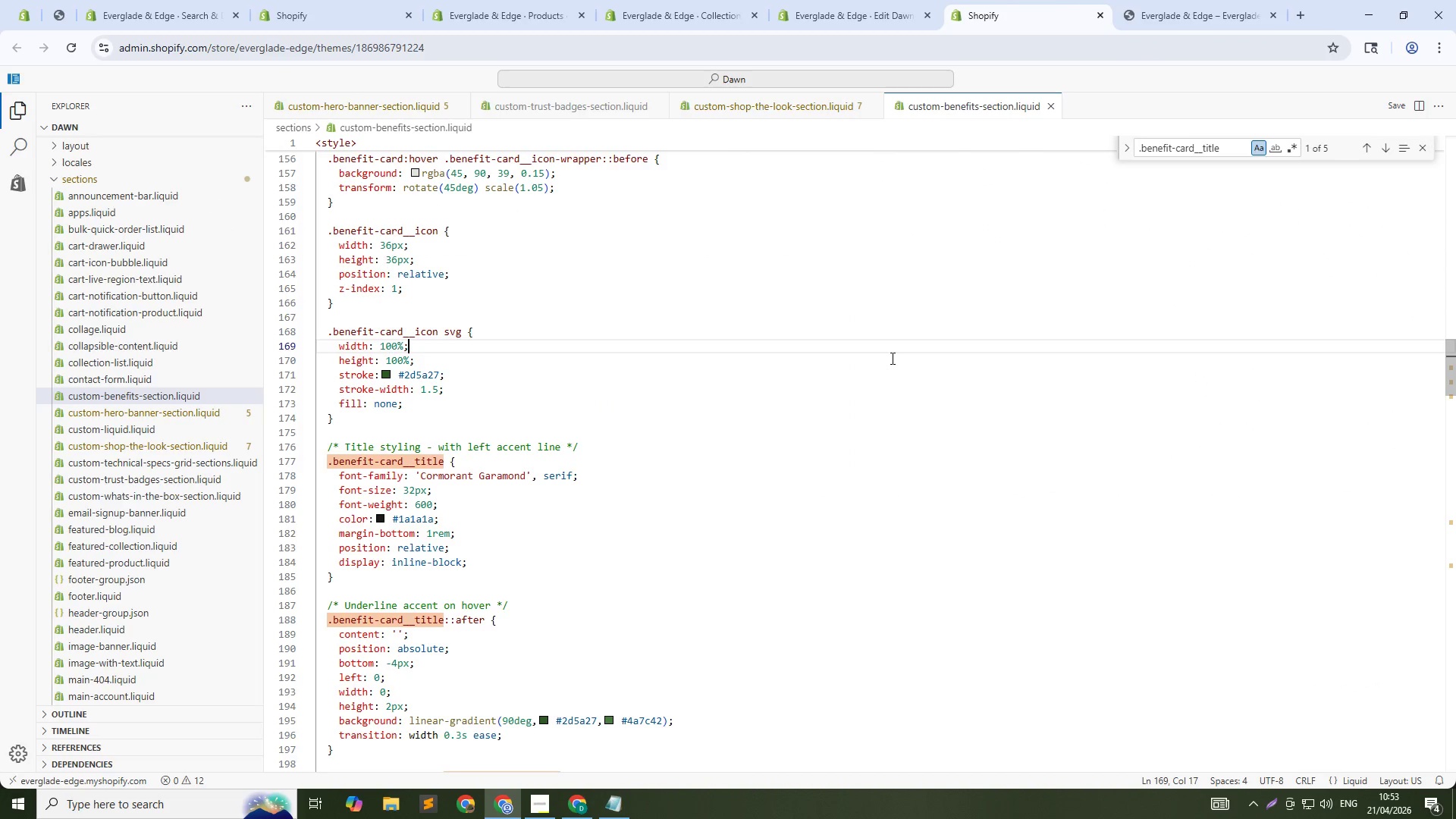 
key(Control+F)
 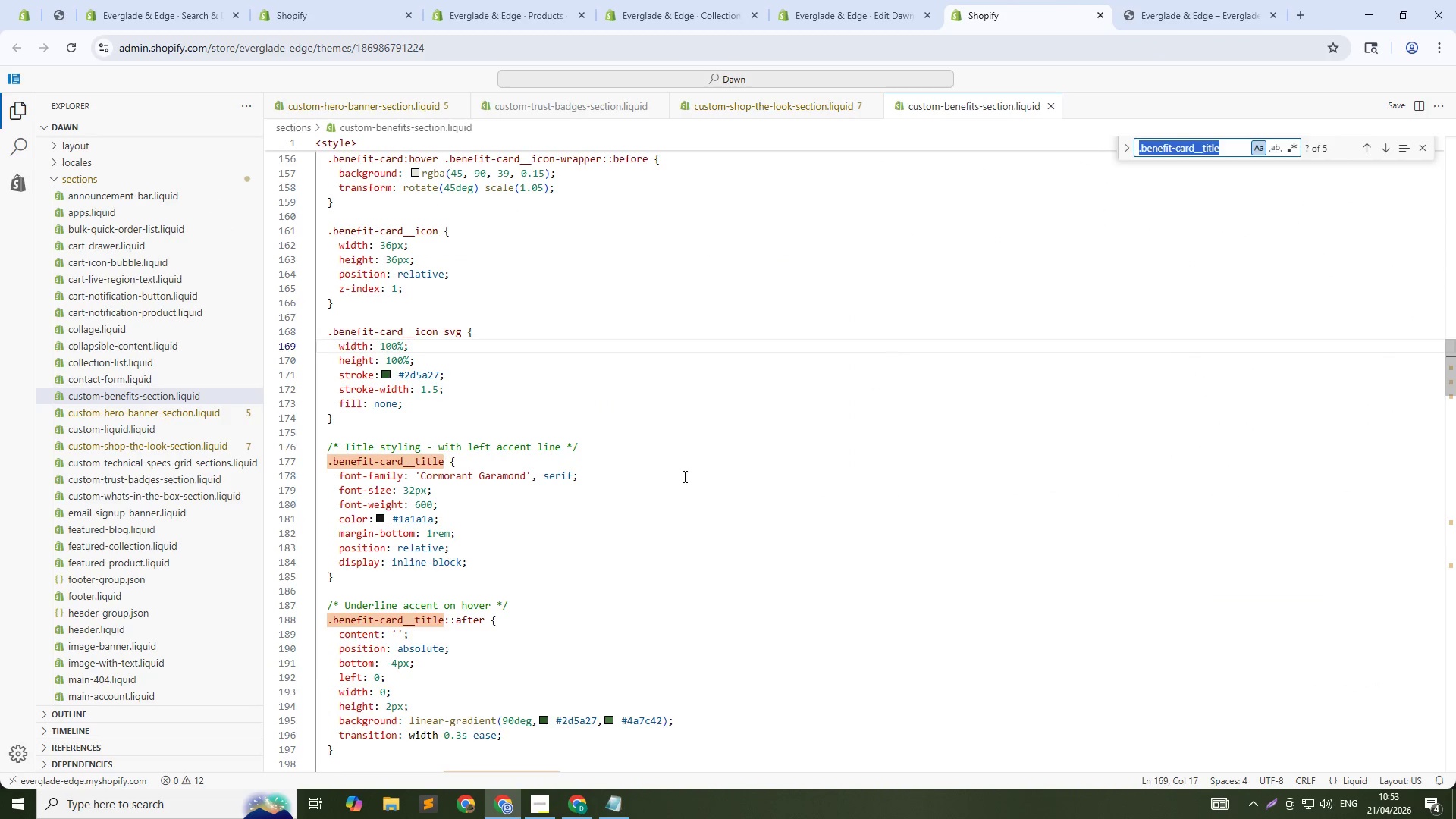 
key(Control+V)
 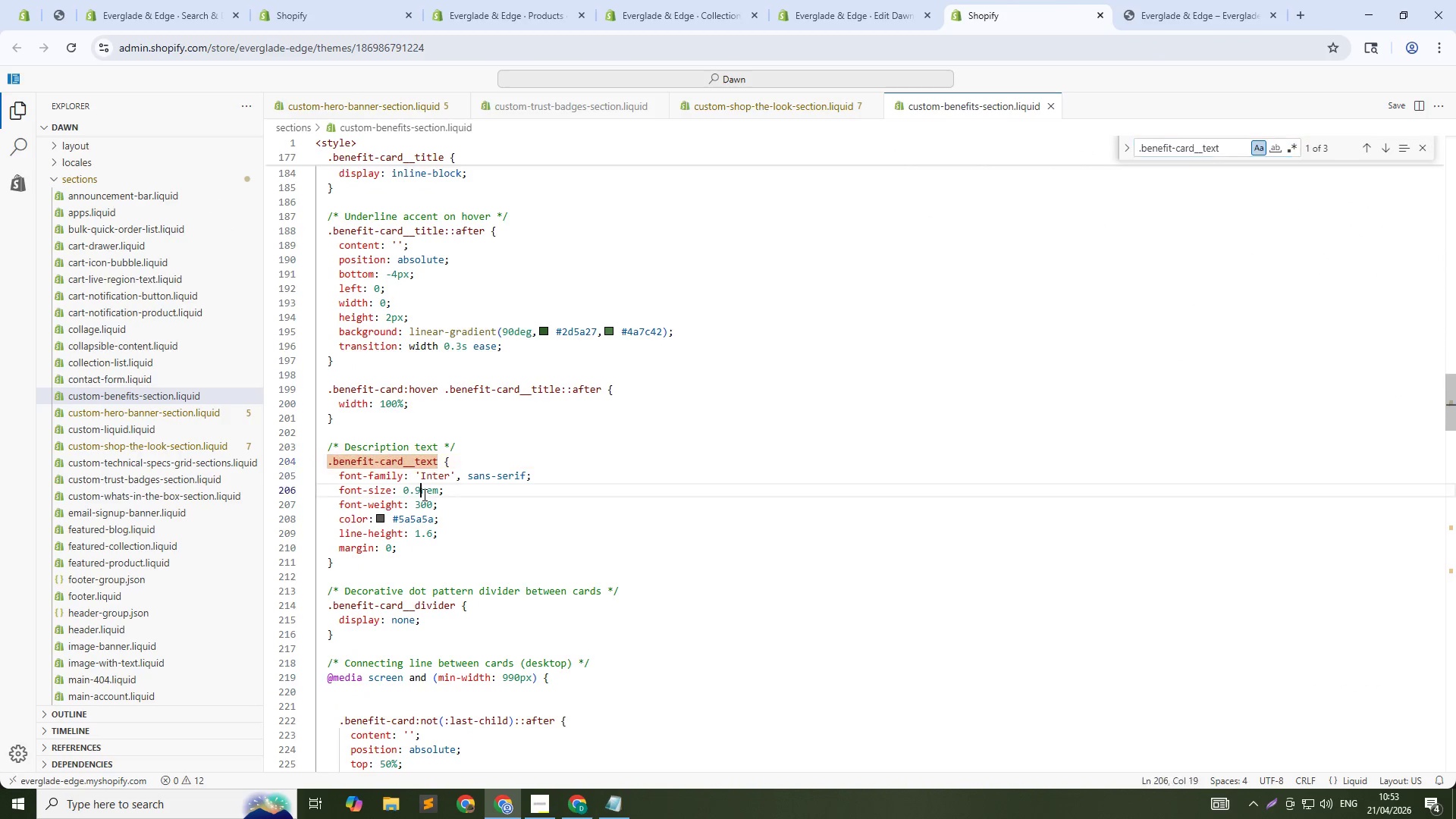 
double_click([423, 494])
 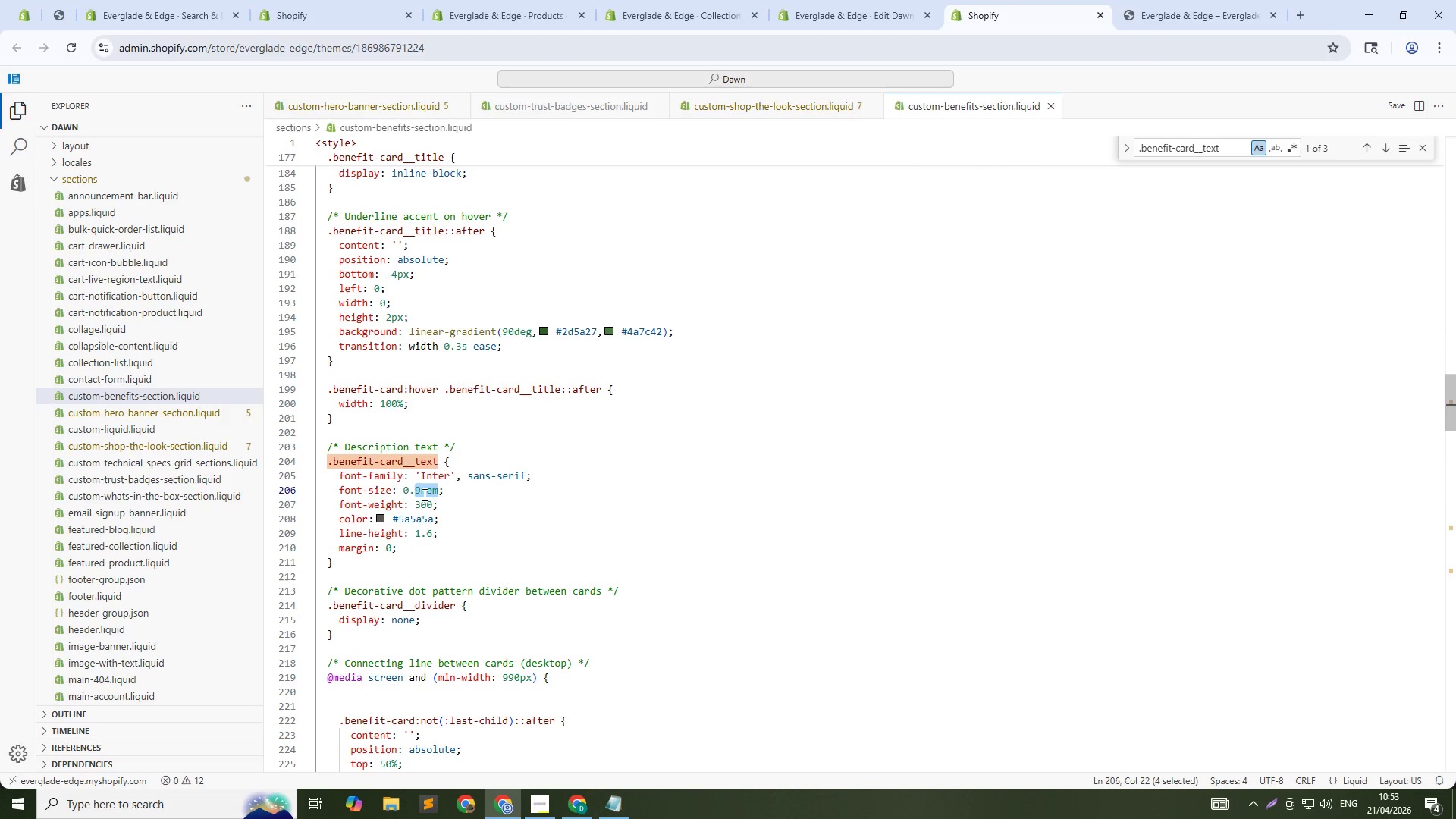 
key(Backspace)
key(Backspace)
key(Backspace)
type(14px)
 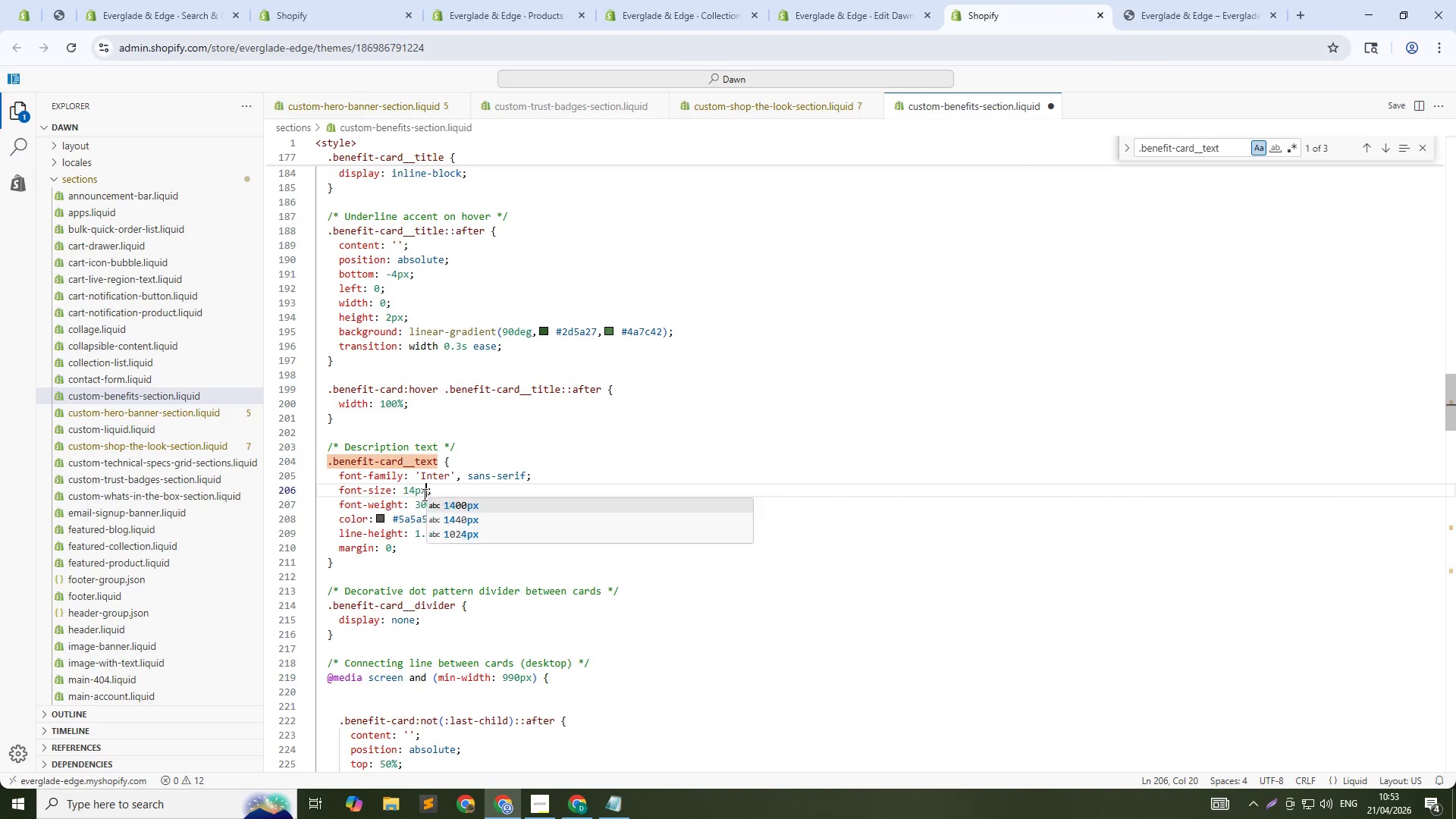 
key(Control+S)
 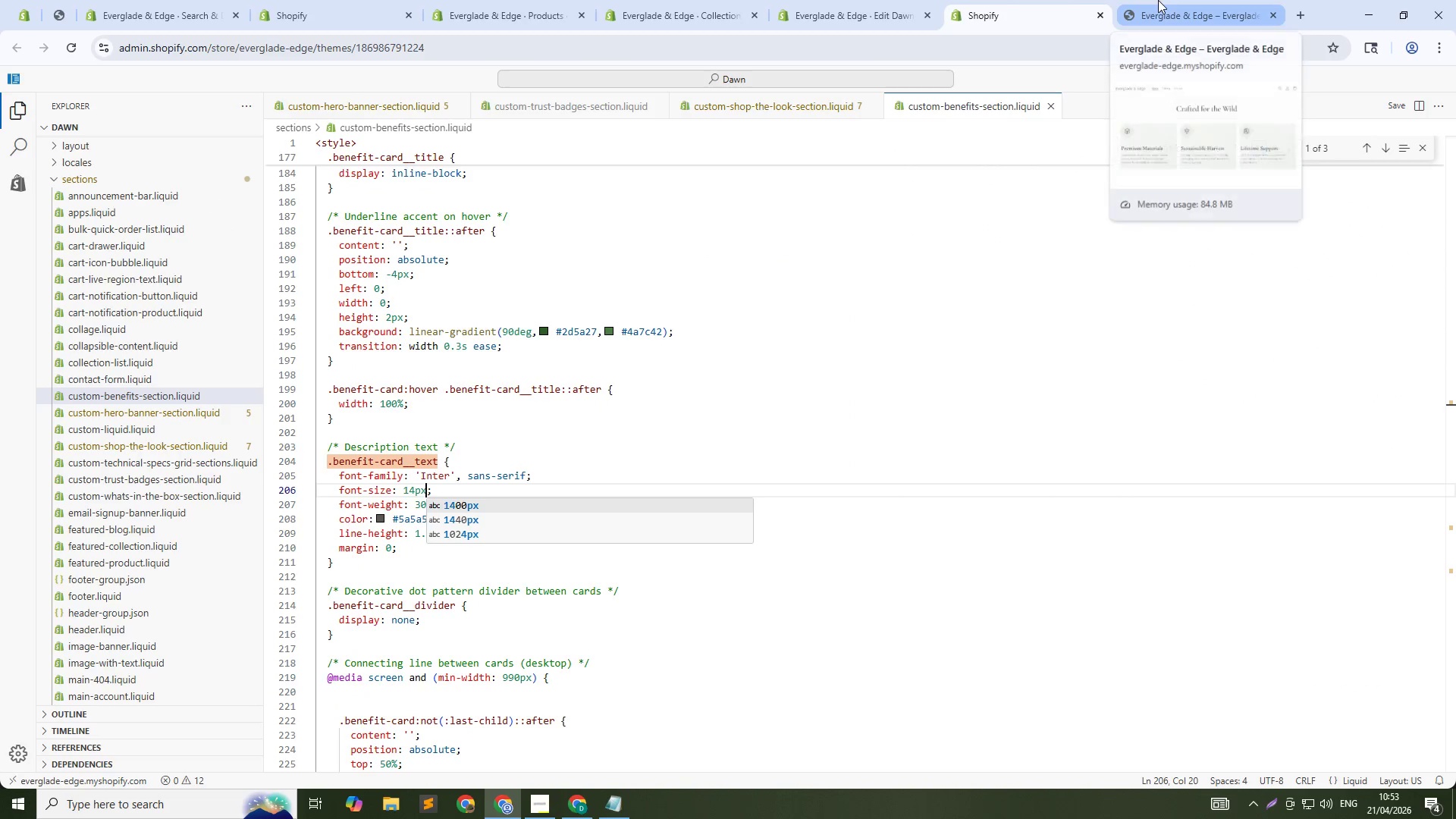 
left_click([1158, 0])
 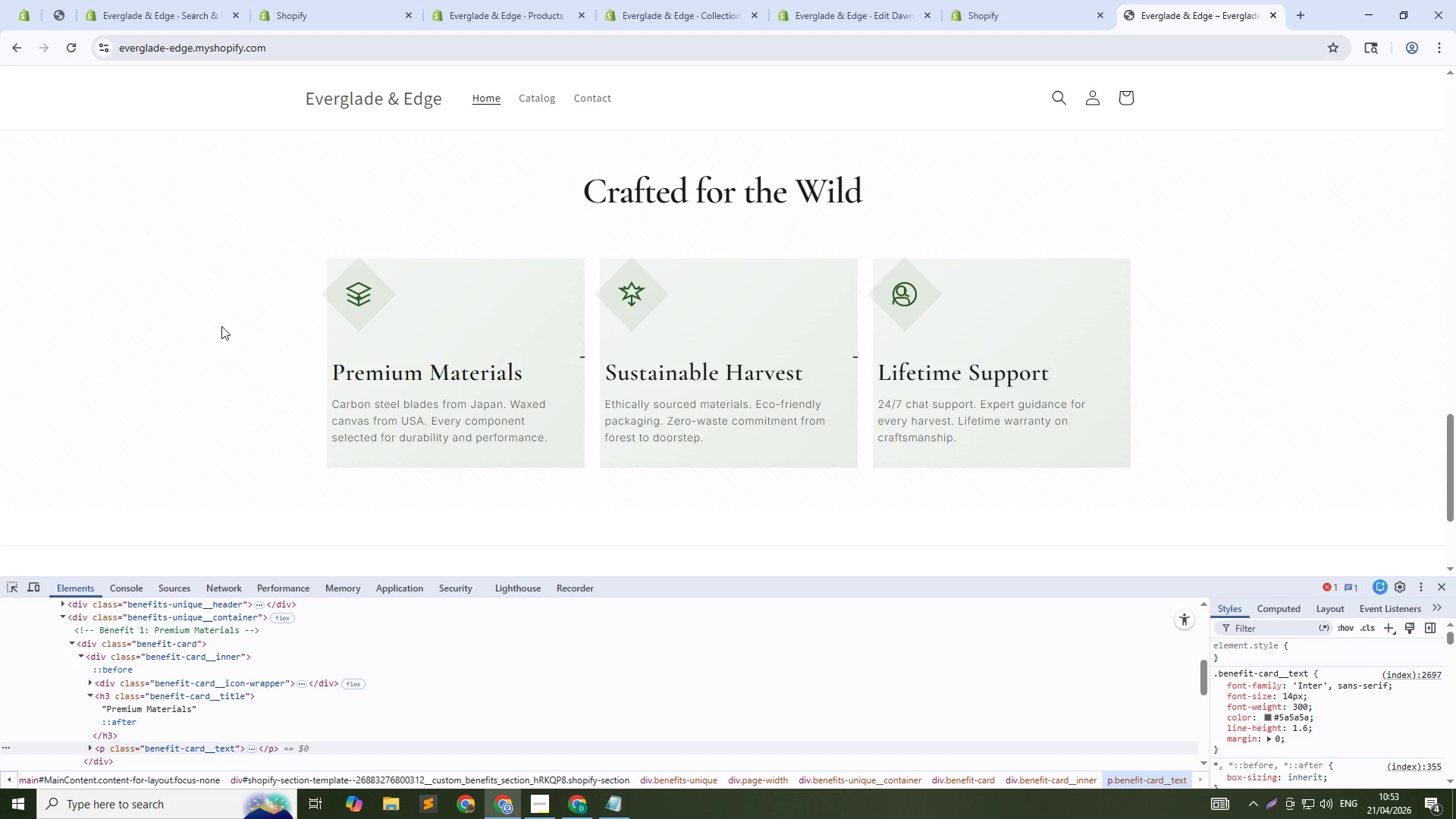 
wait(18.58)
 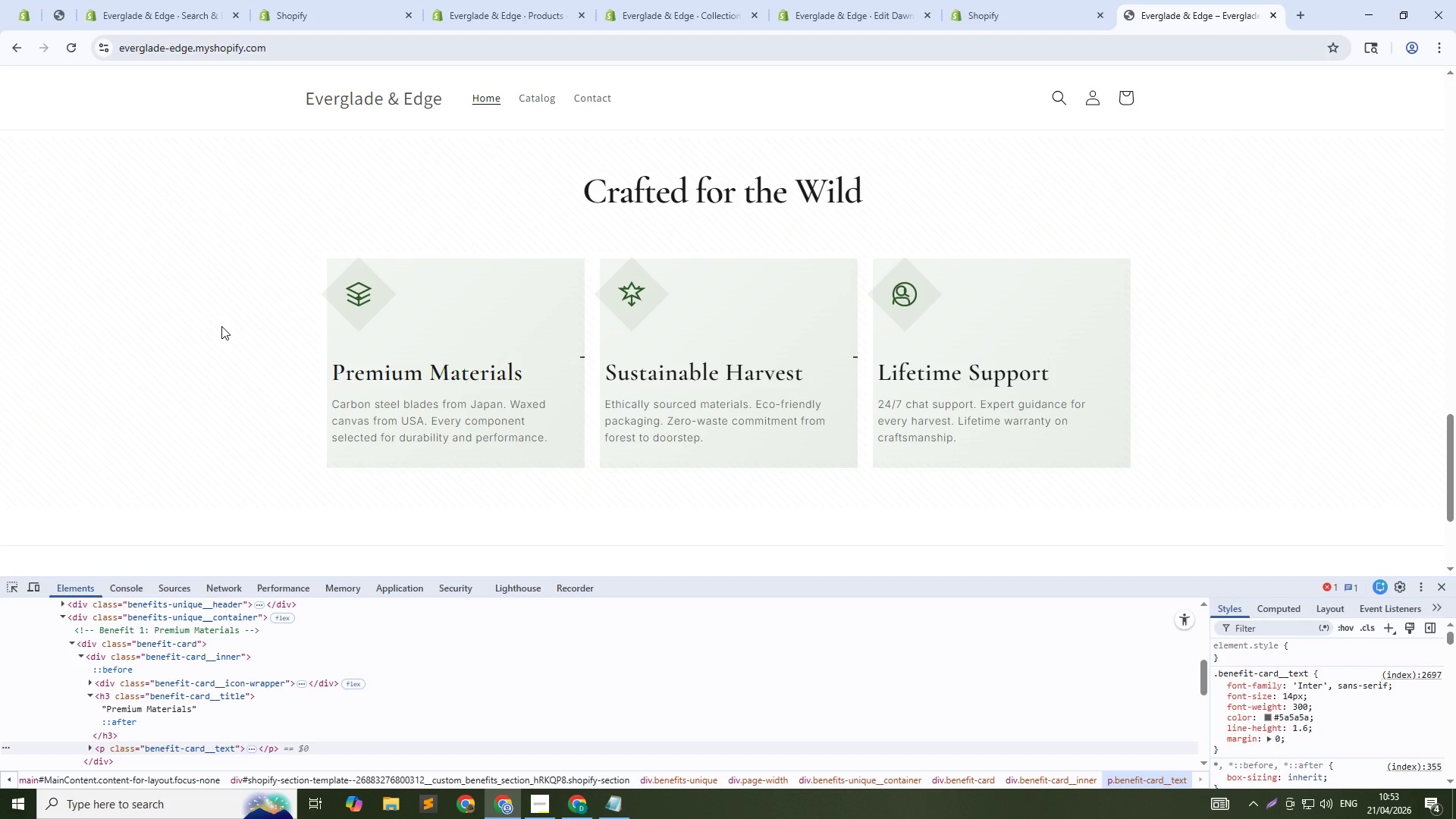 
scroll: coordinate [690, 290], scroll_direction: up, amount: 2.0
 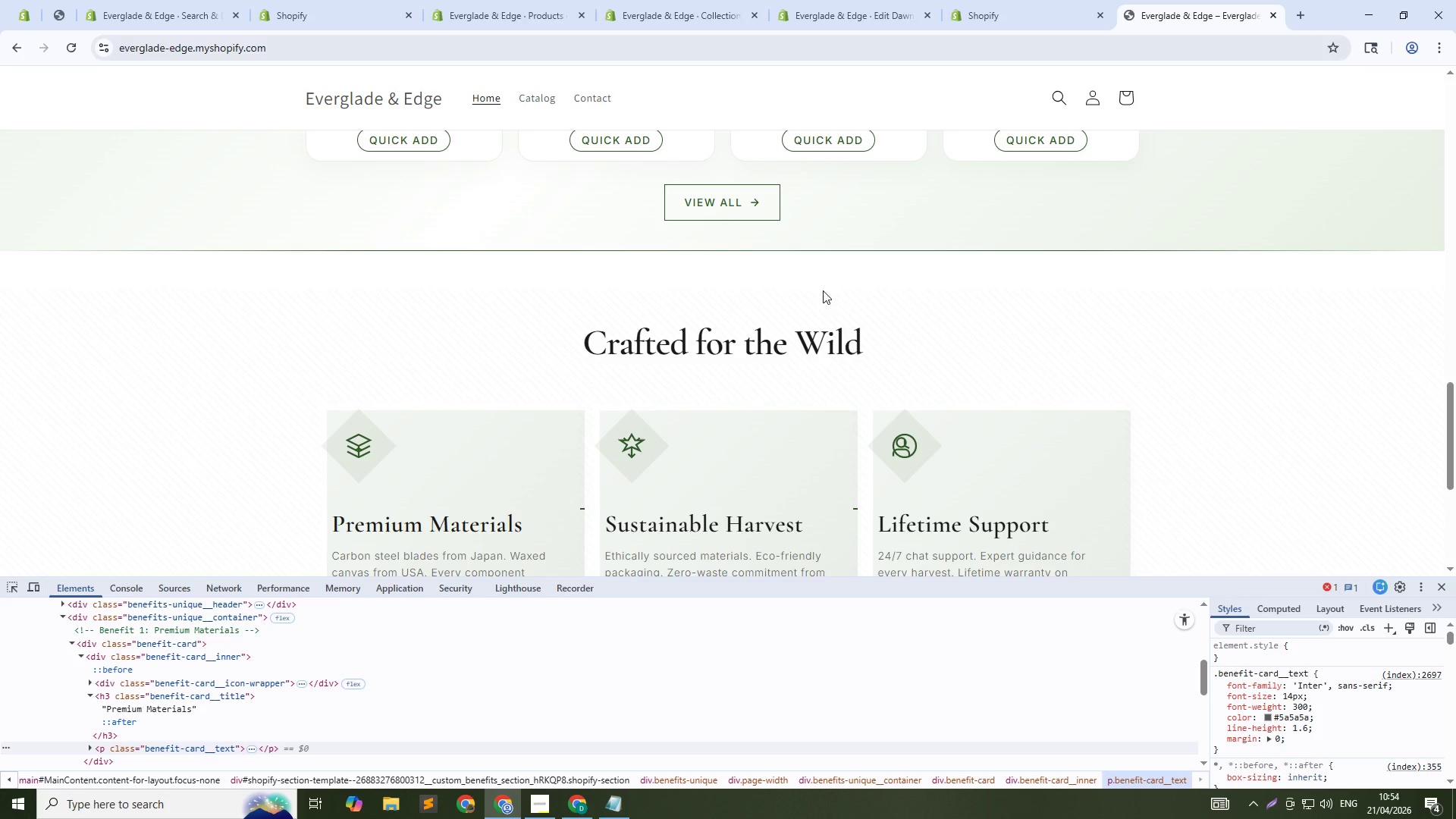 
scroll: coordinate [821, 313], scroll_direction: down, amount: 3.0
 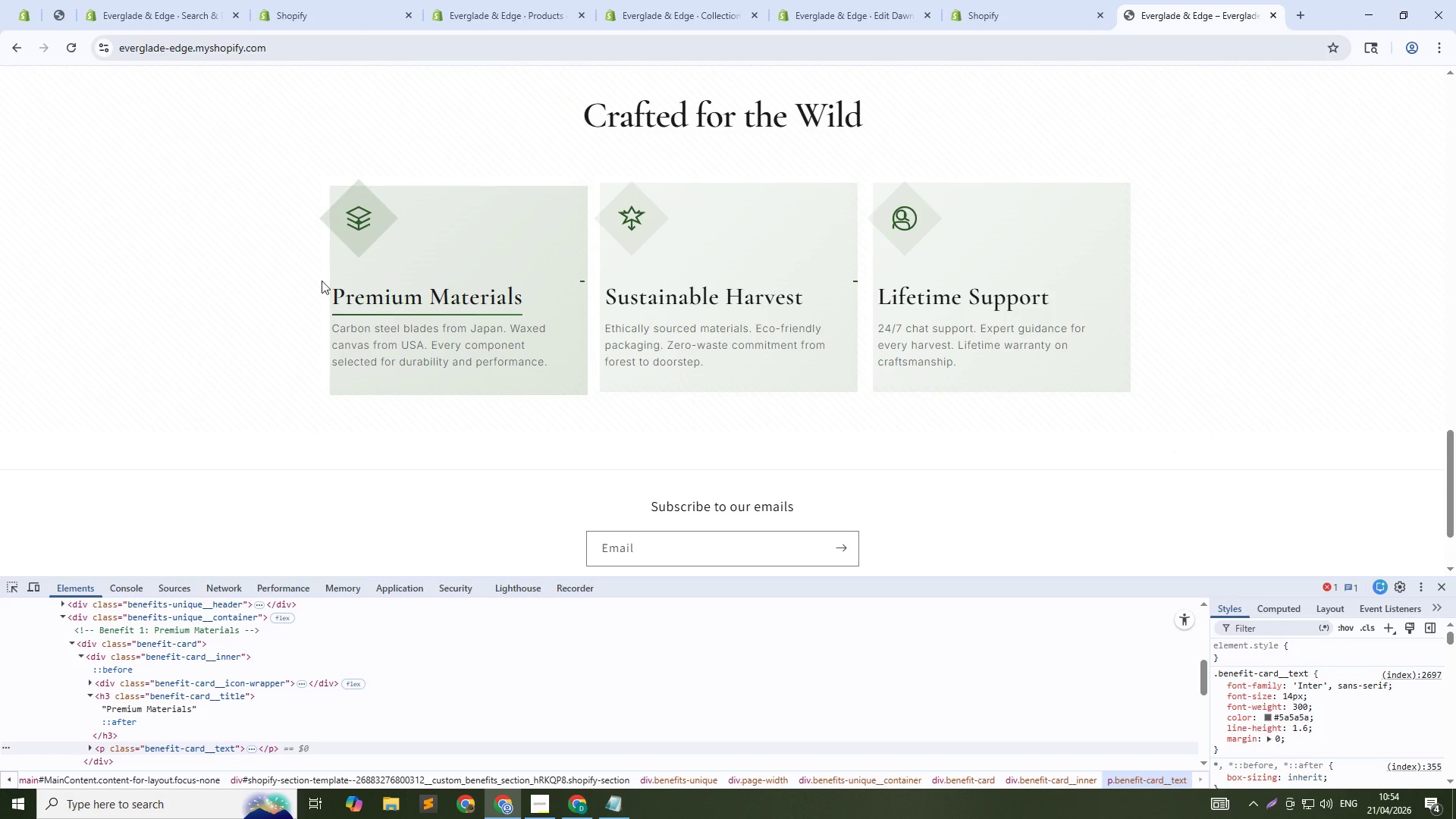 
key(Control+Shift+C)
 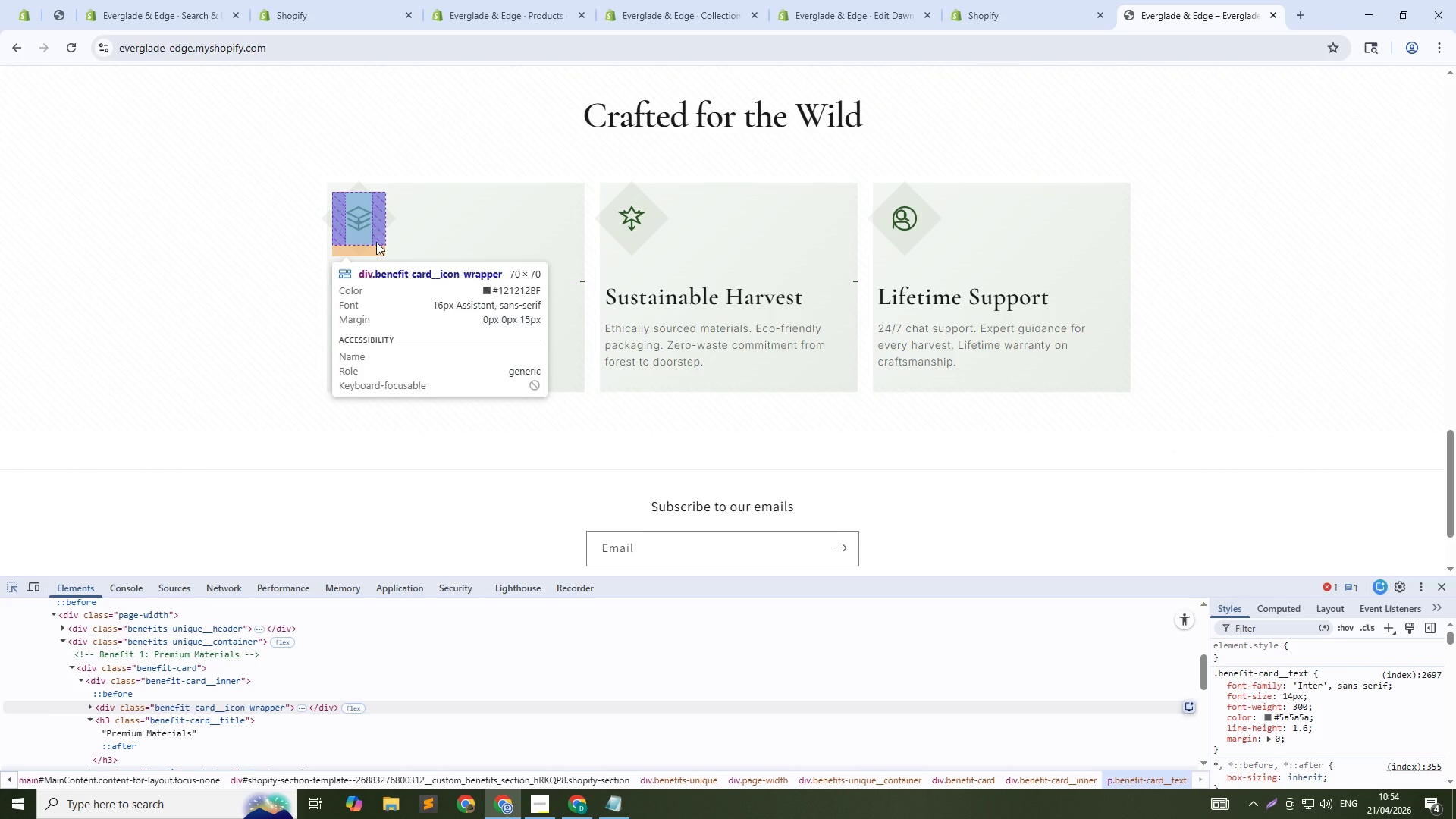 
left_click([376, 242])
 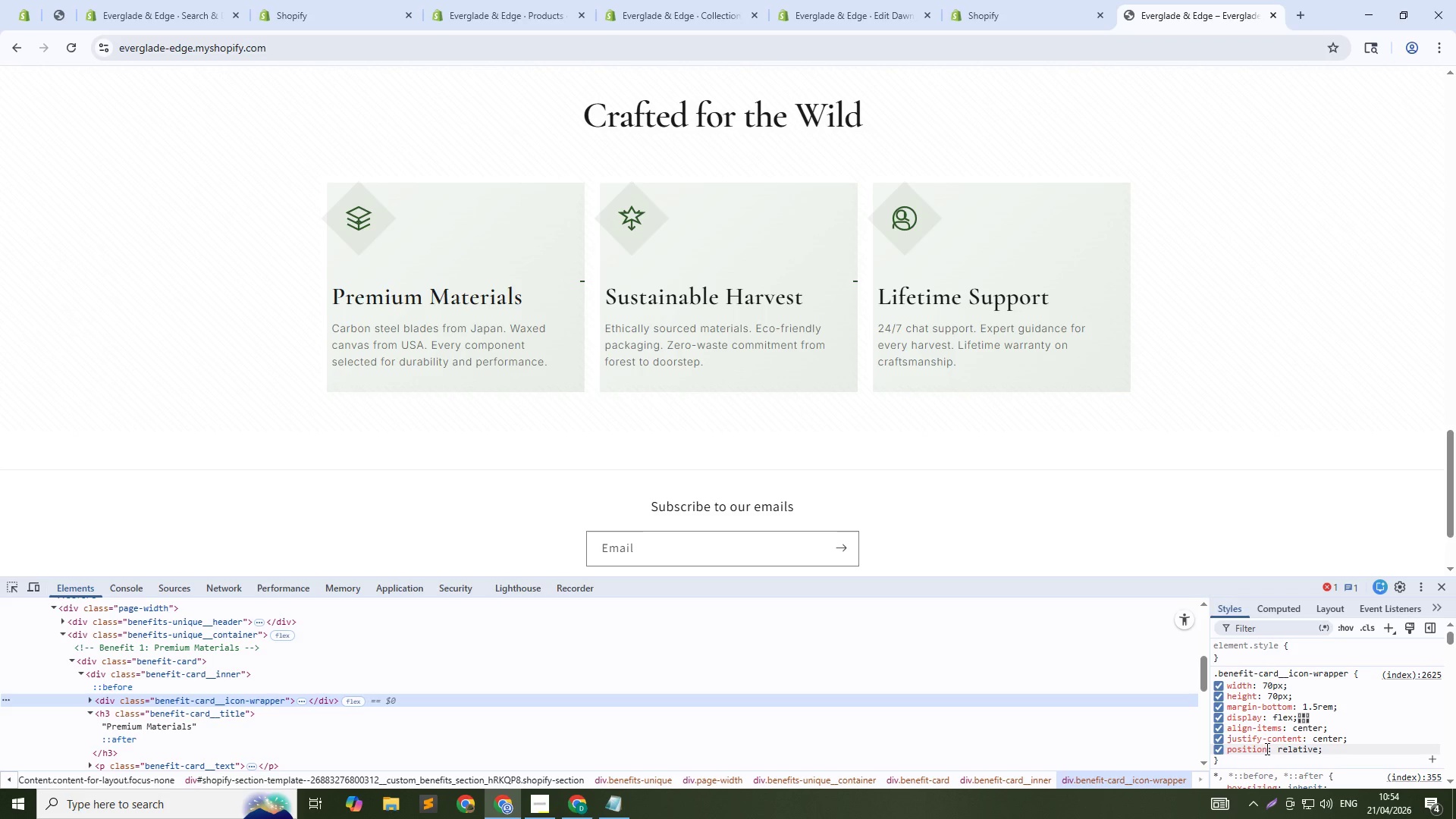 
left_click([1219, 706])
 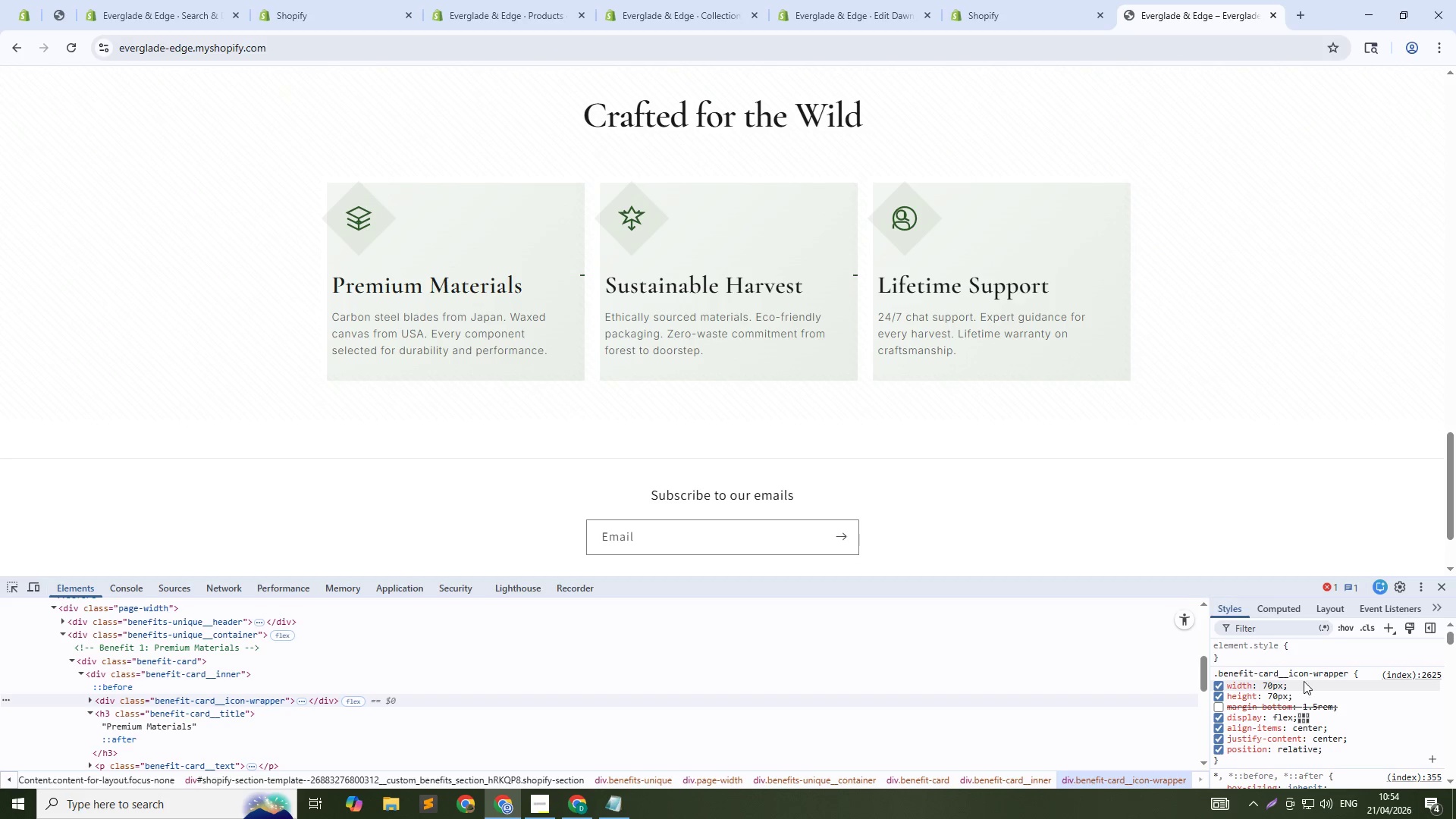 
left_click([1332, 673])
 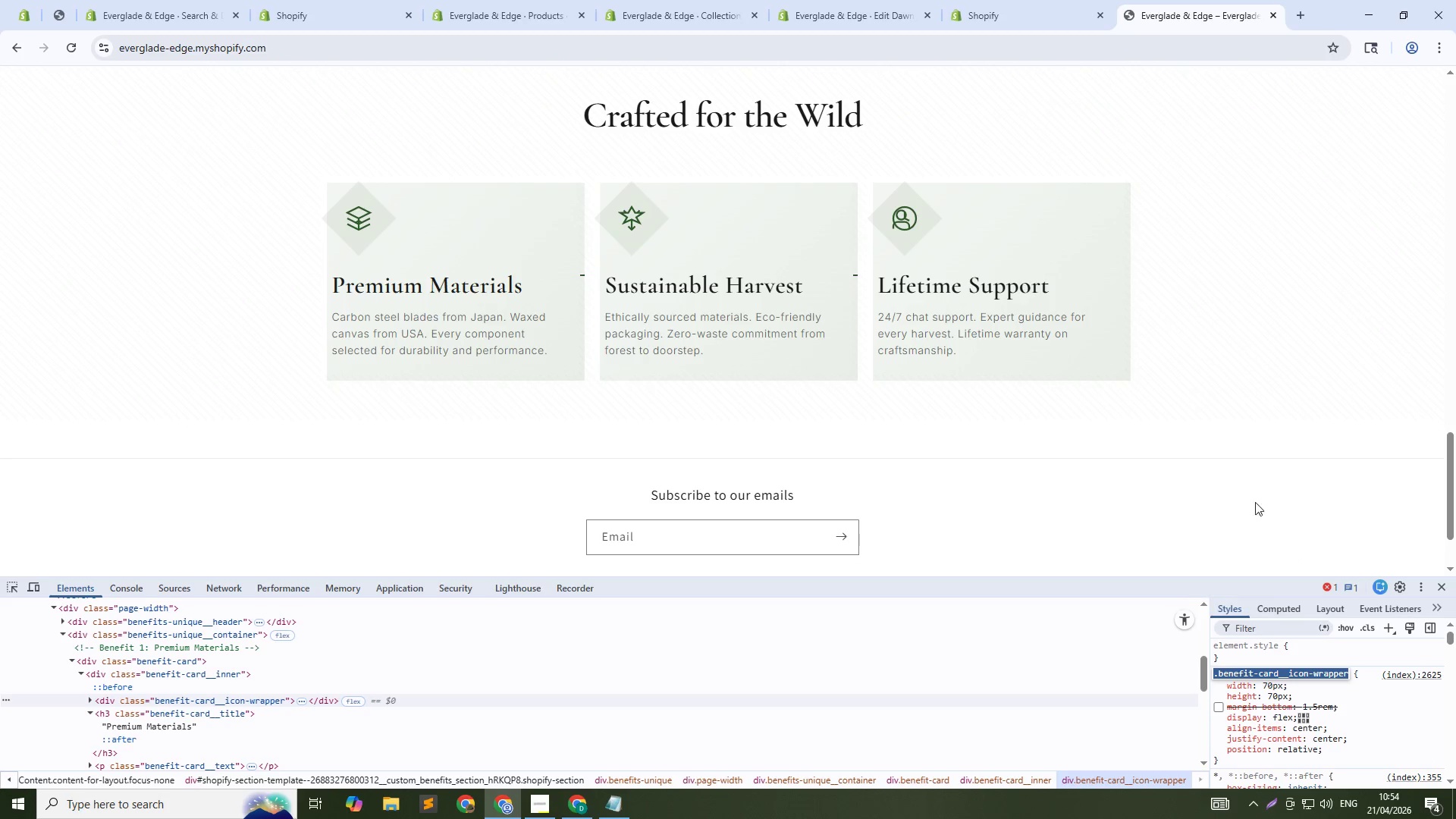 
key(Control+C)
 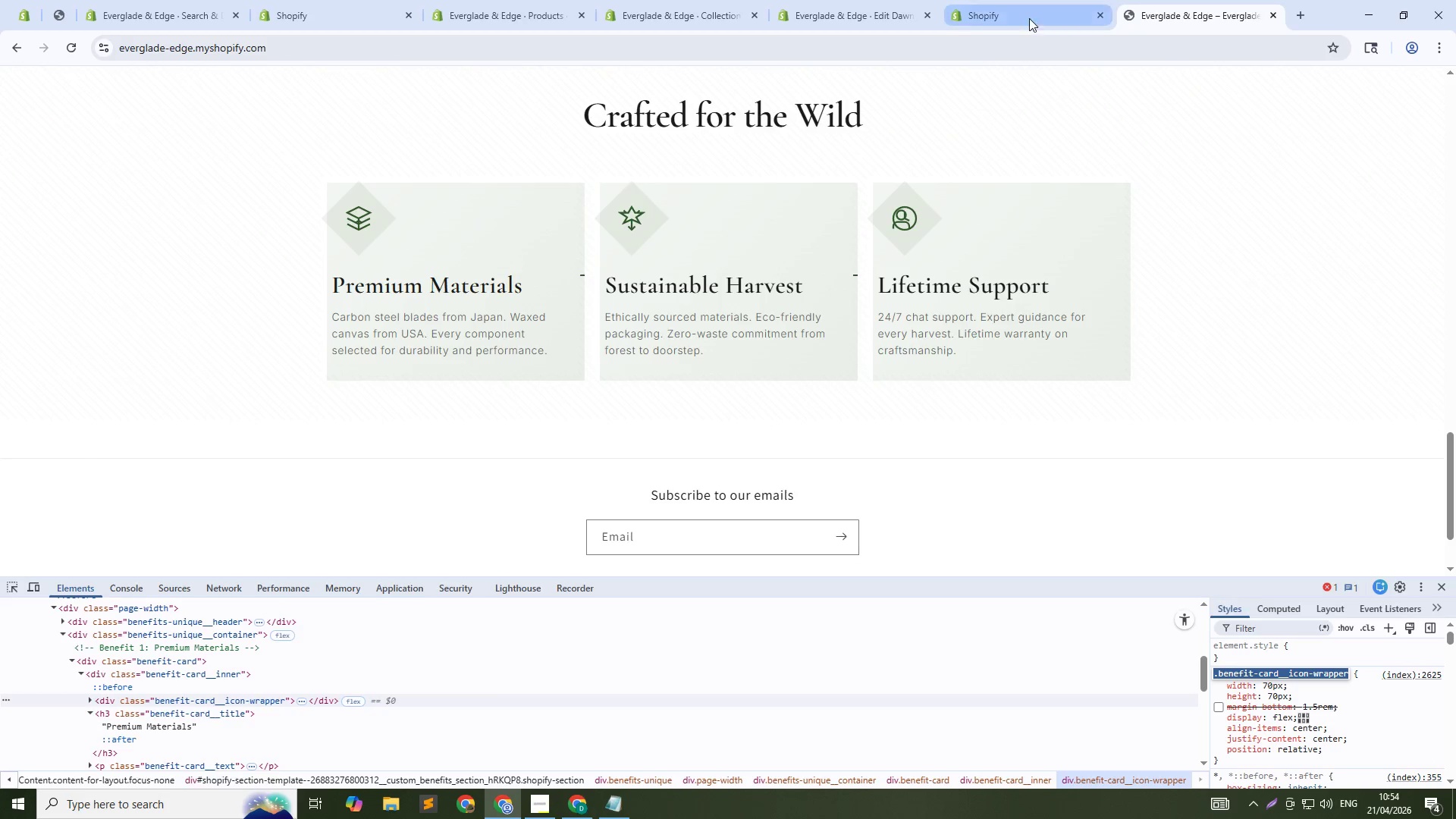 
left_click([1029, 18])
 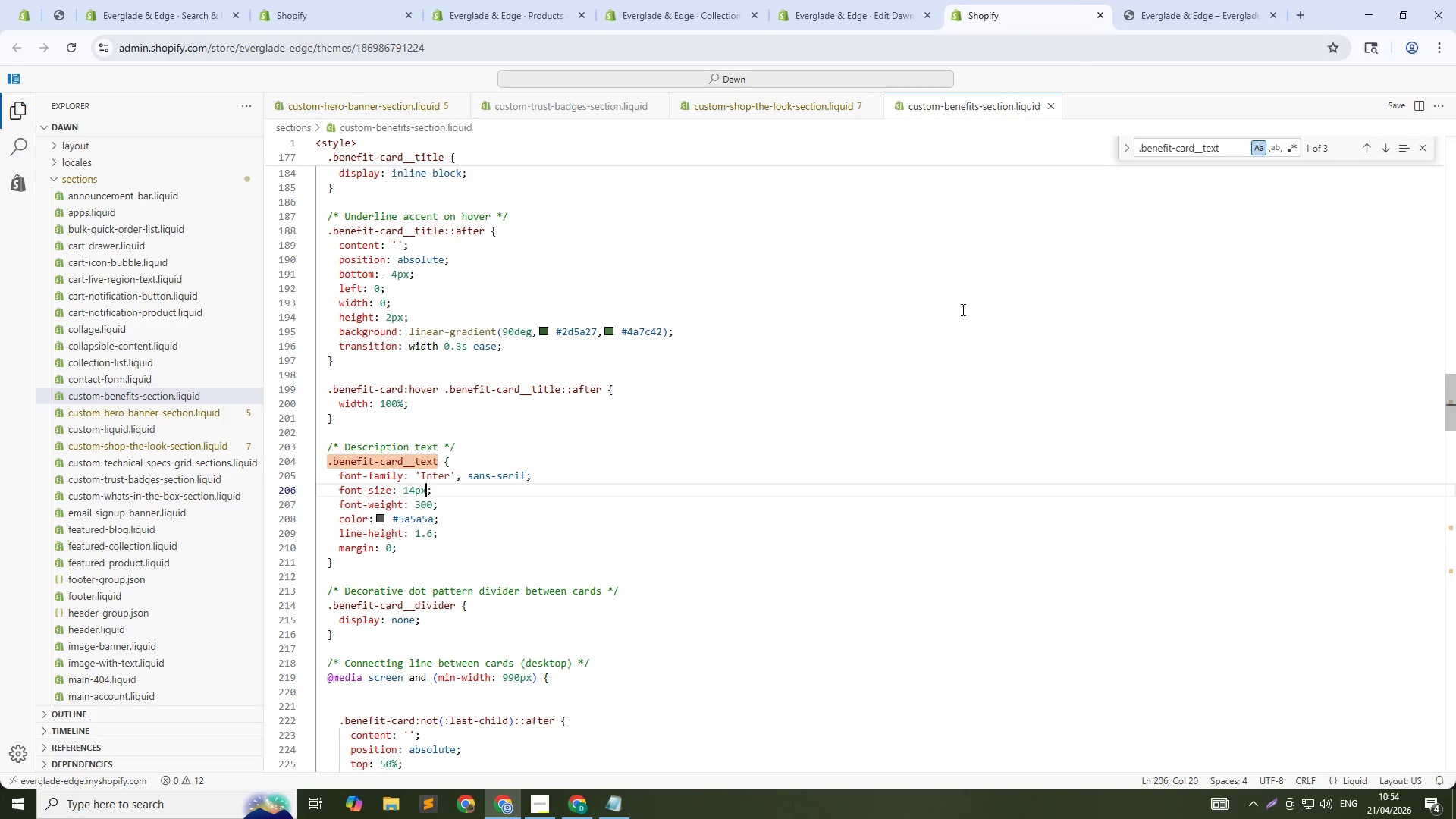 
left_click([962, 309])
 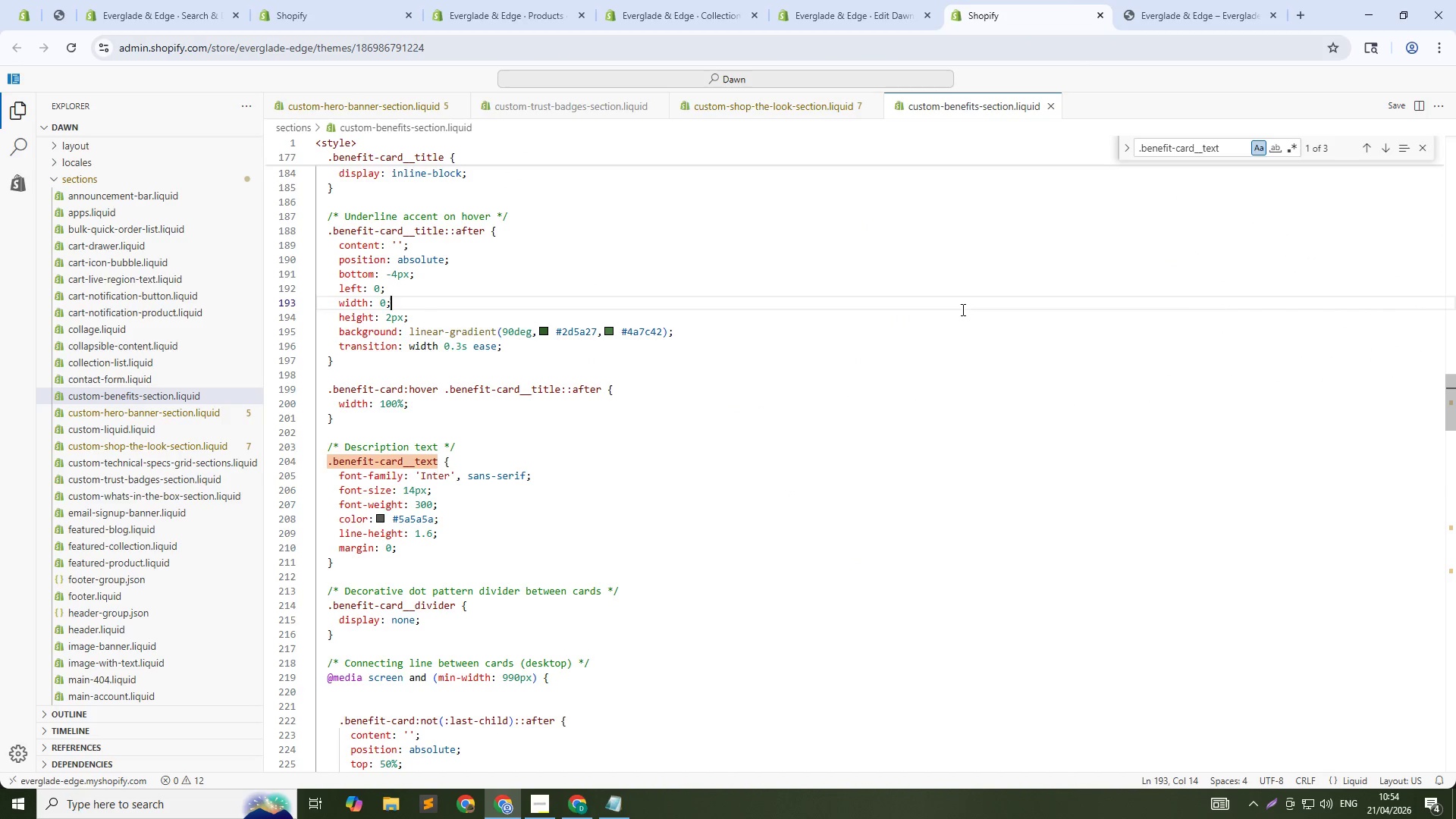 
hold_key(key=ControlLeft, duration=0.69)
 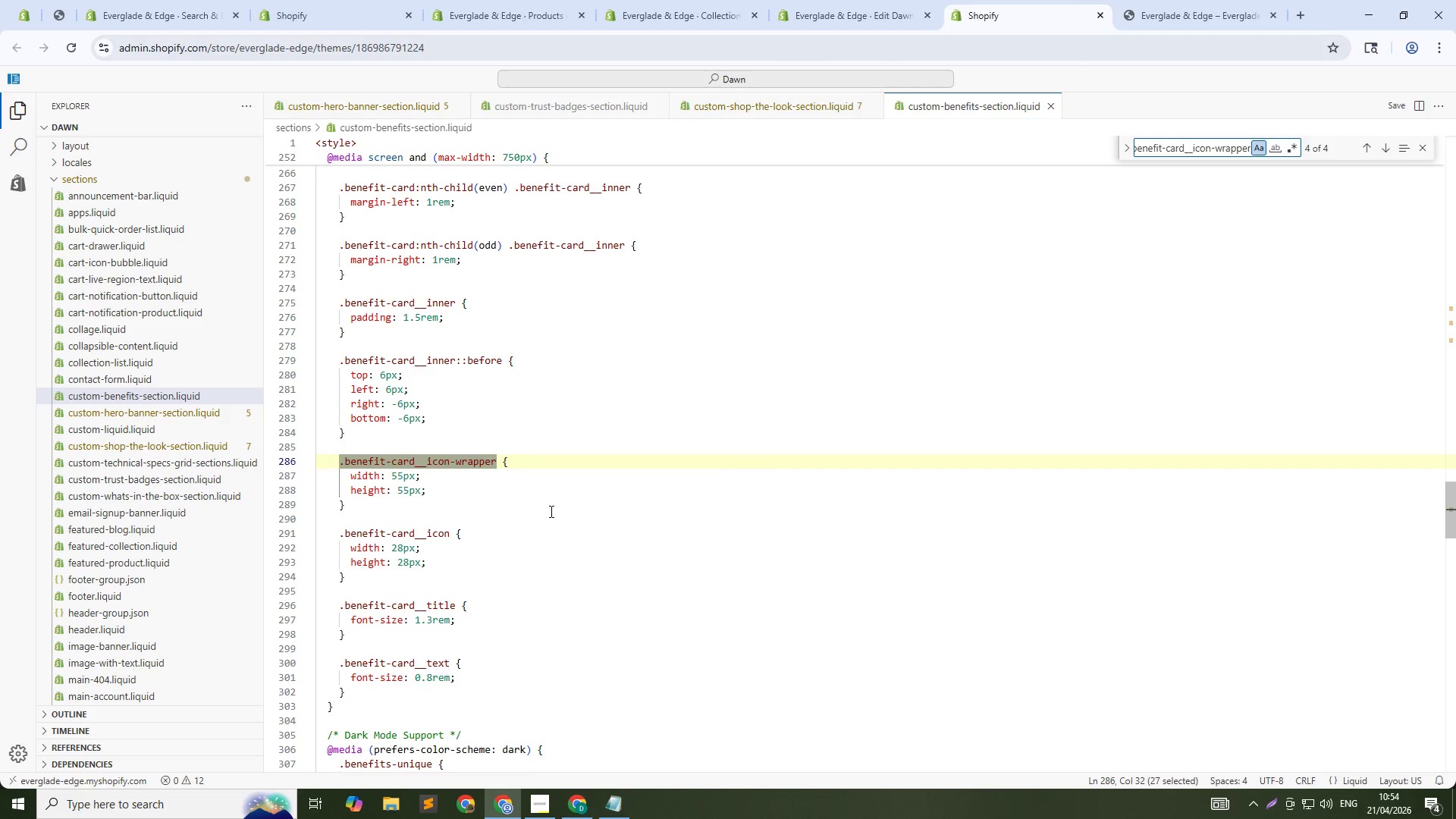 
type(fv)
 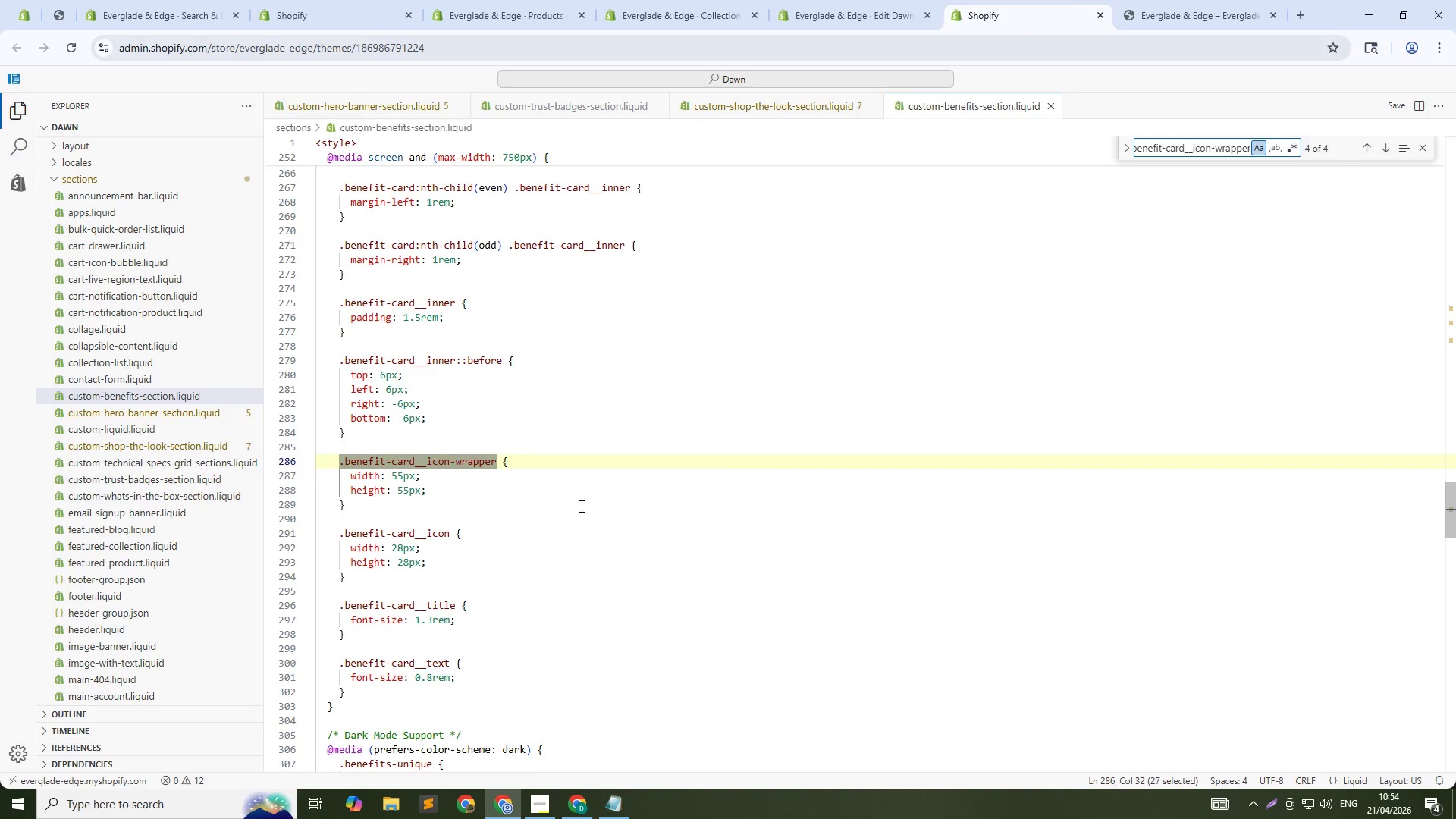 
key(Control+NumpadEnter)
 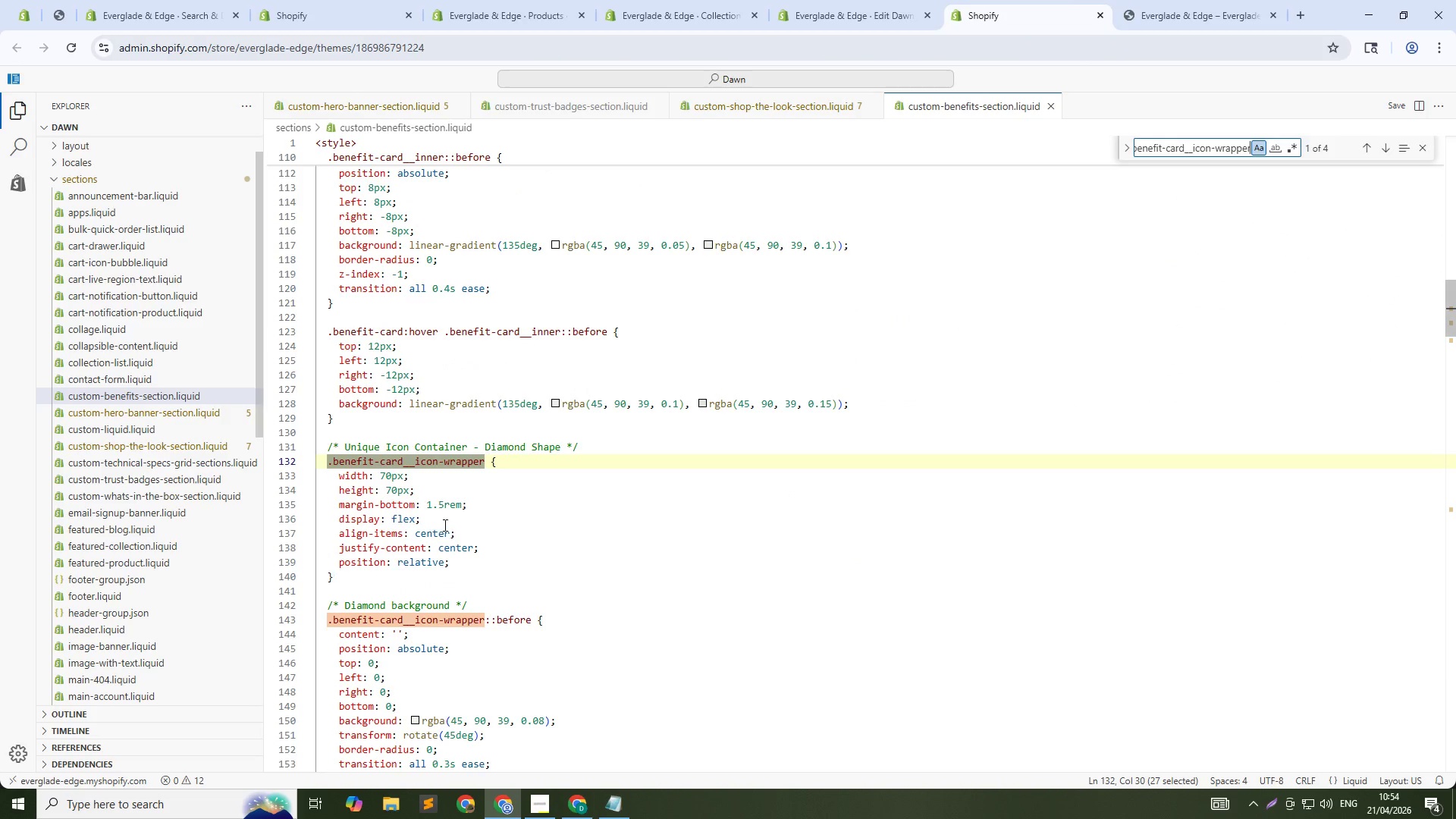 
left_click([421, 506])
 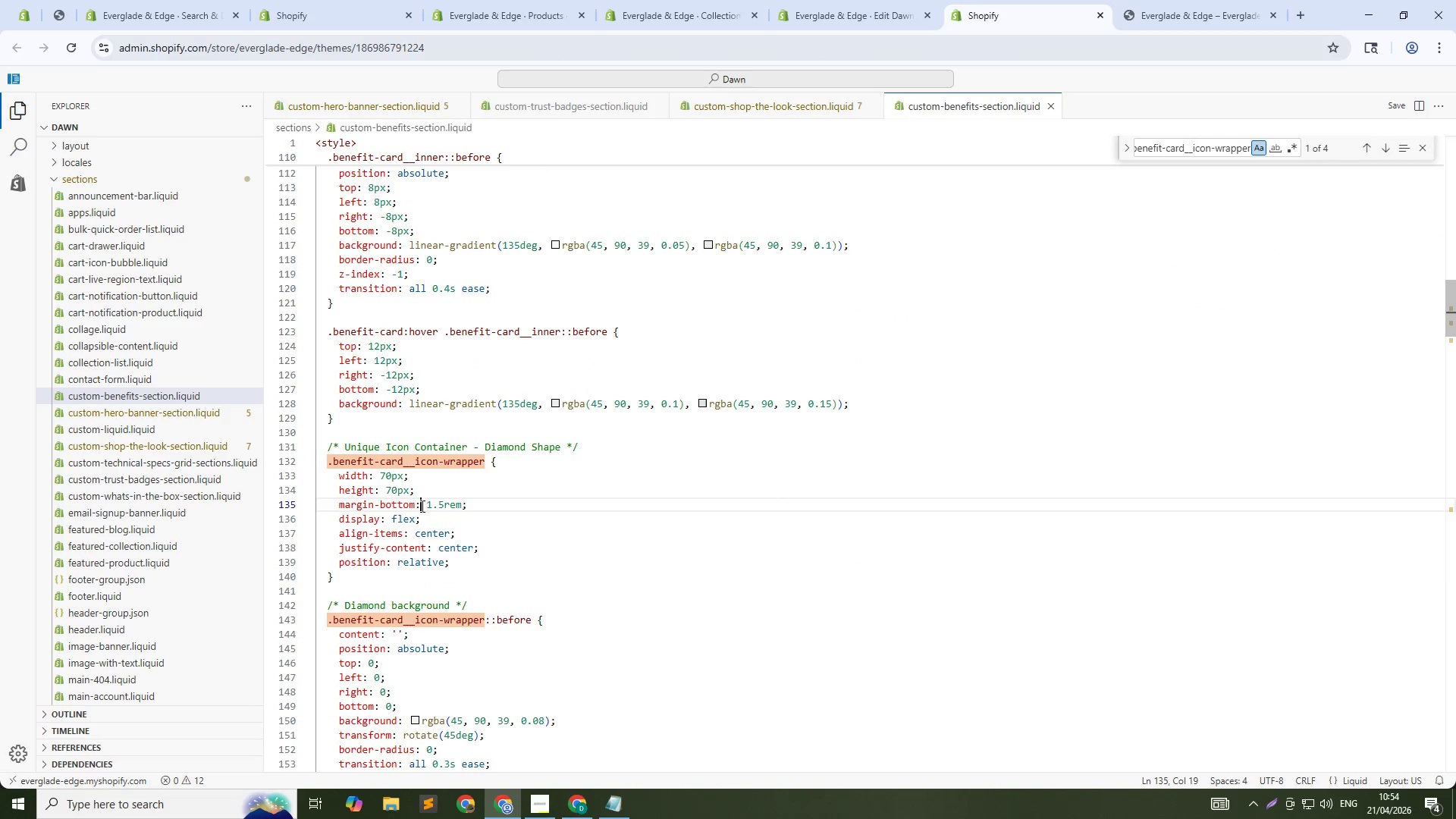 
key(Control+L)
 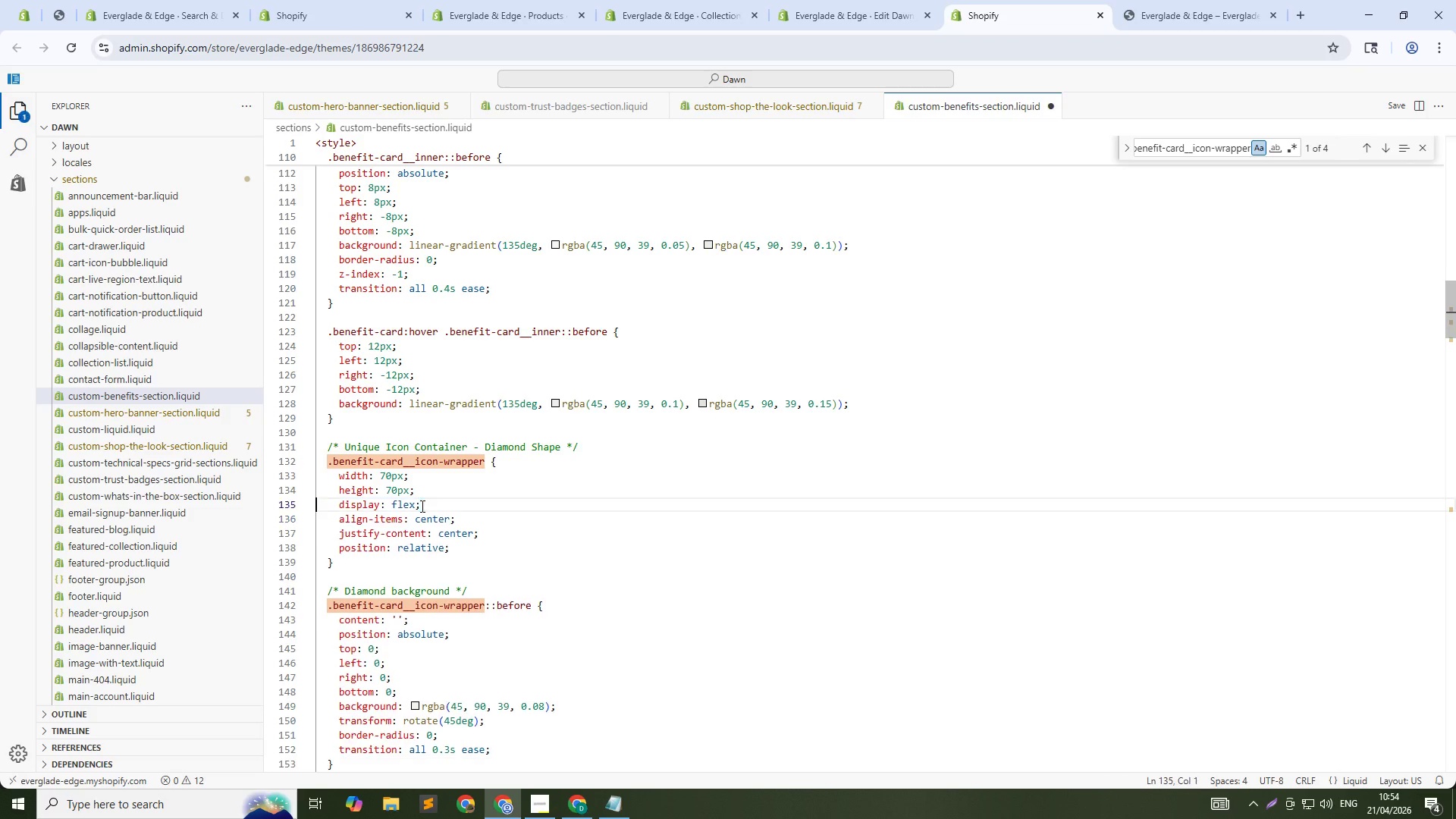 
key(Control+Backspace)
 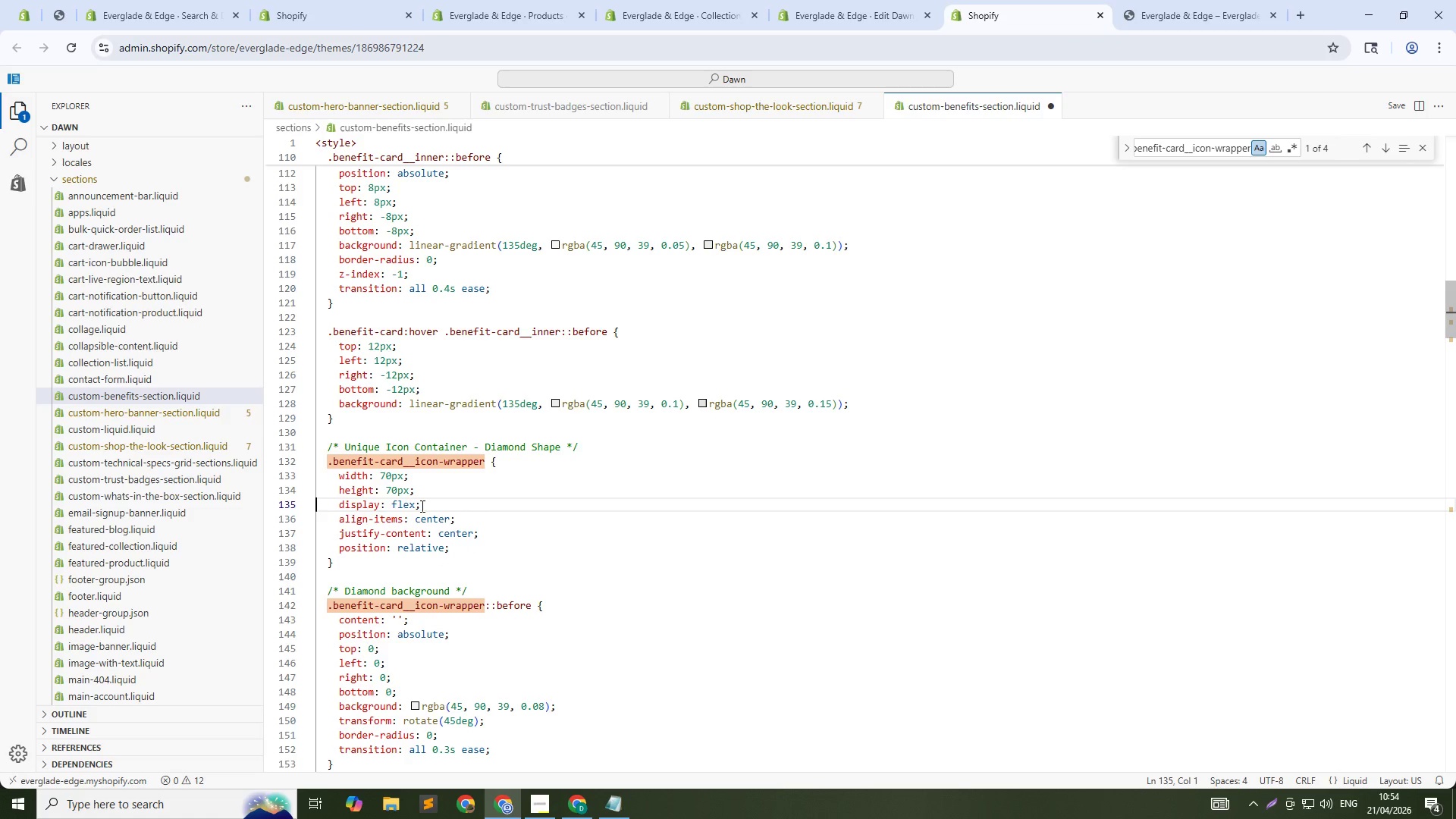 
key(Control+S)
 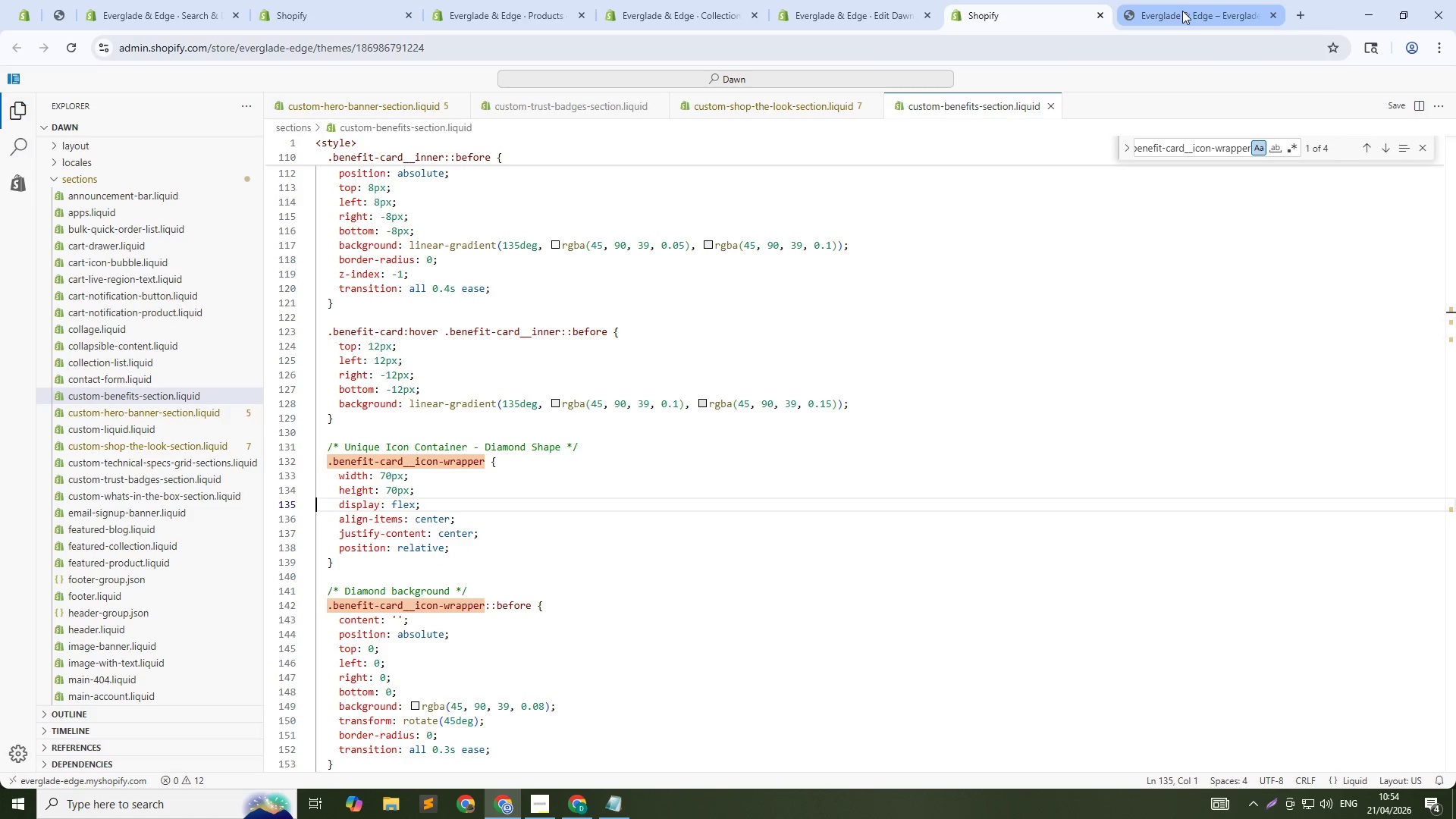 
left_click([1188, 6])
 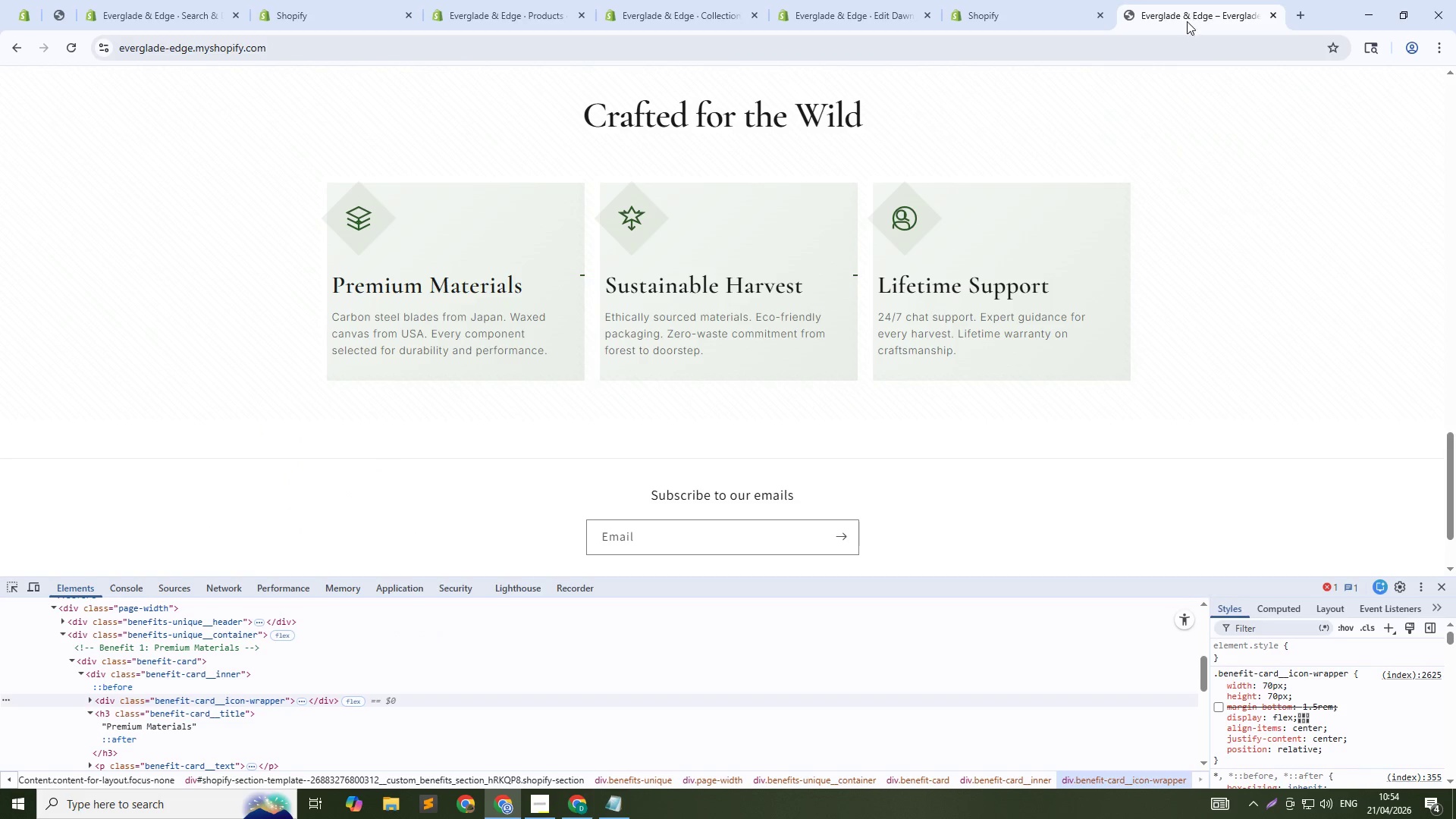 
key(Control+Shift+R)
 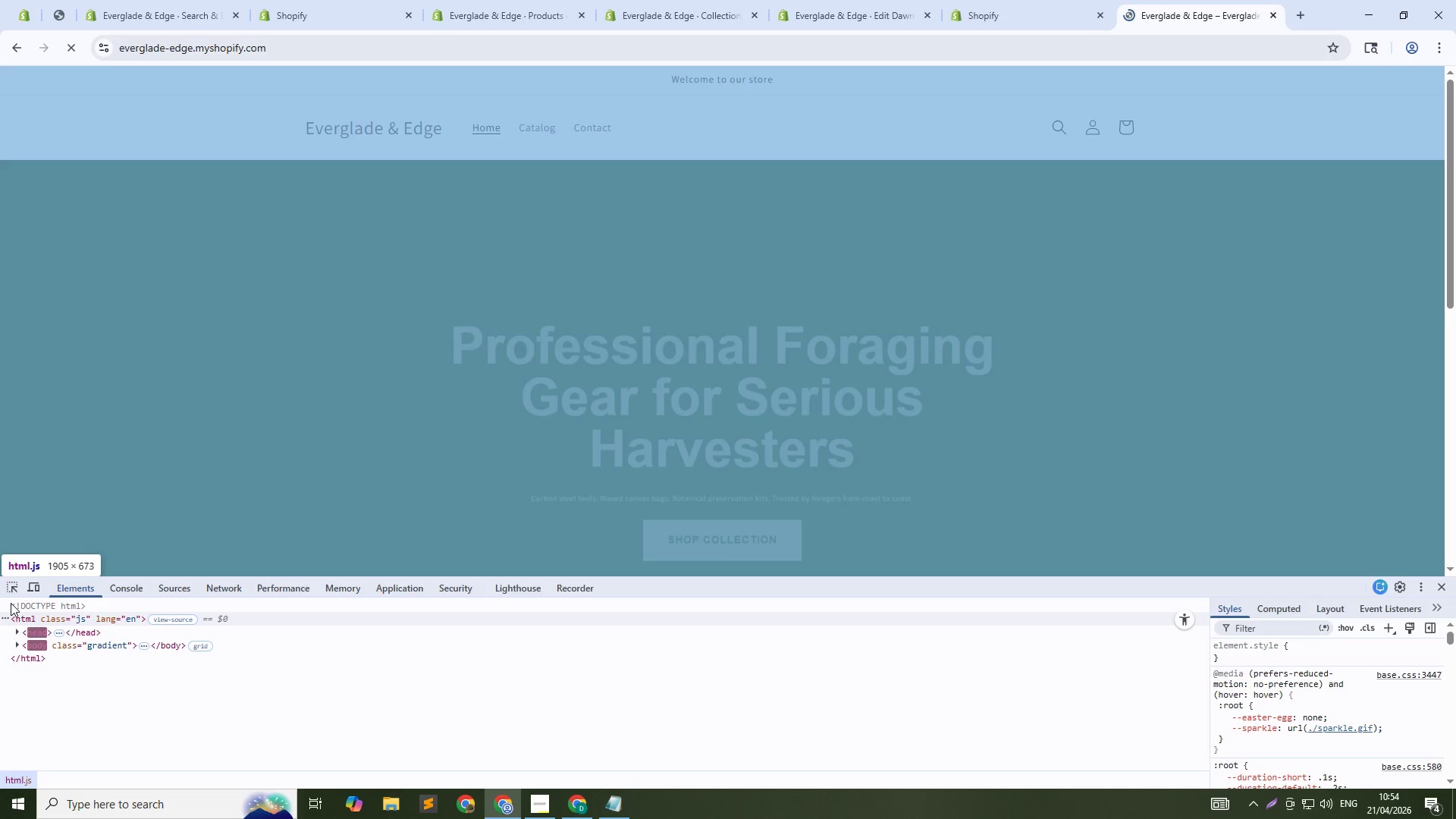 
left_click([30, 586])
 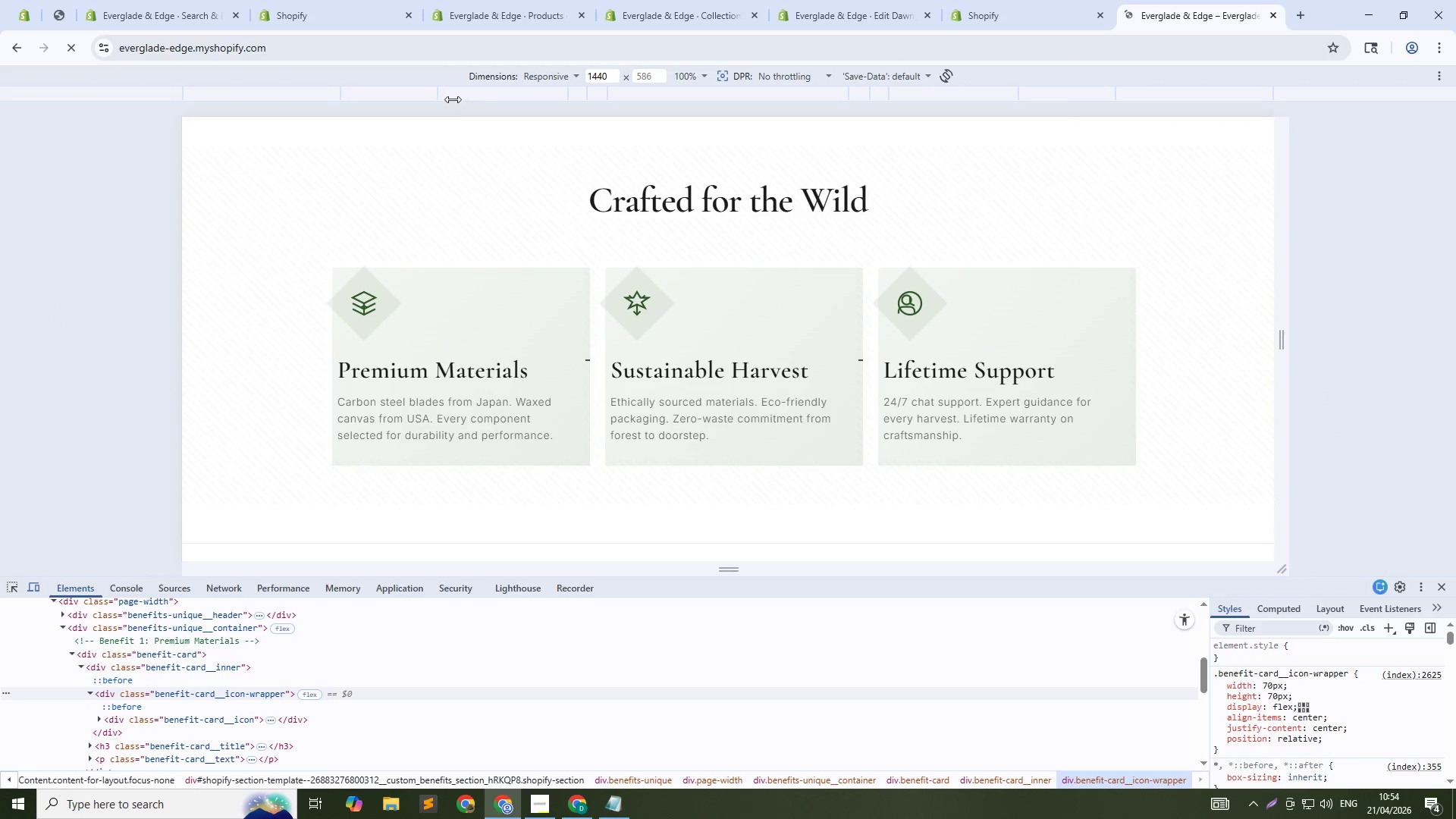 
left_click([419, 95])
 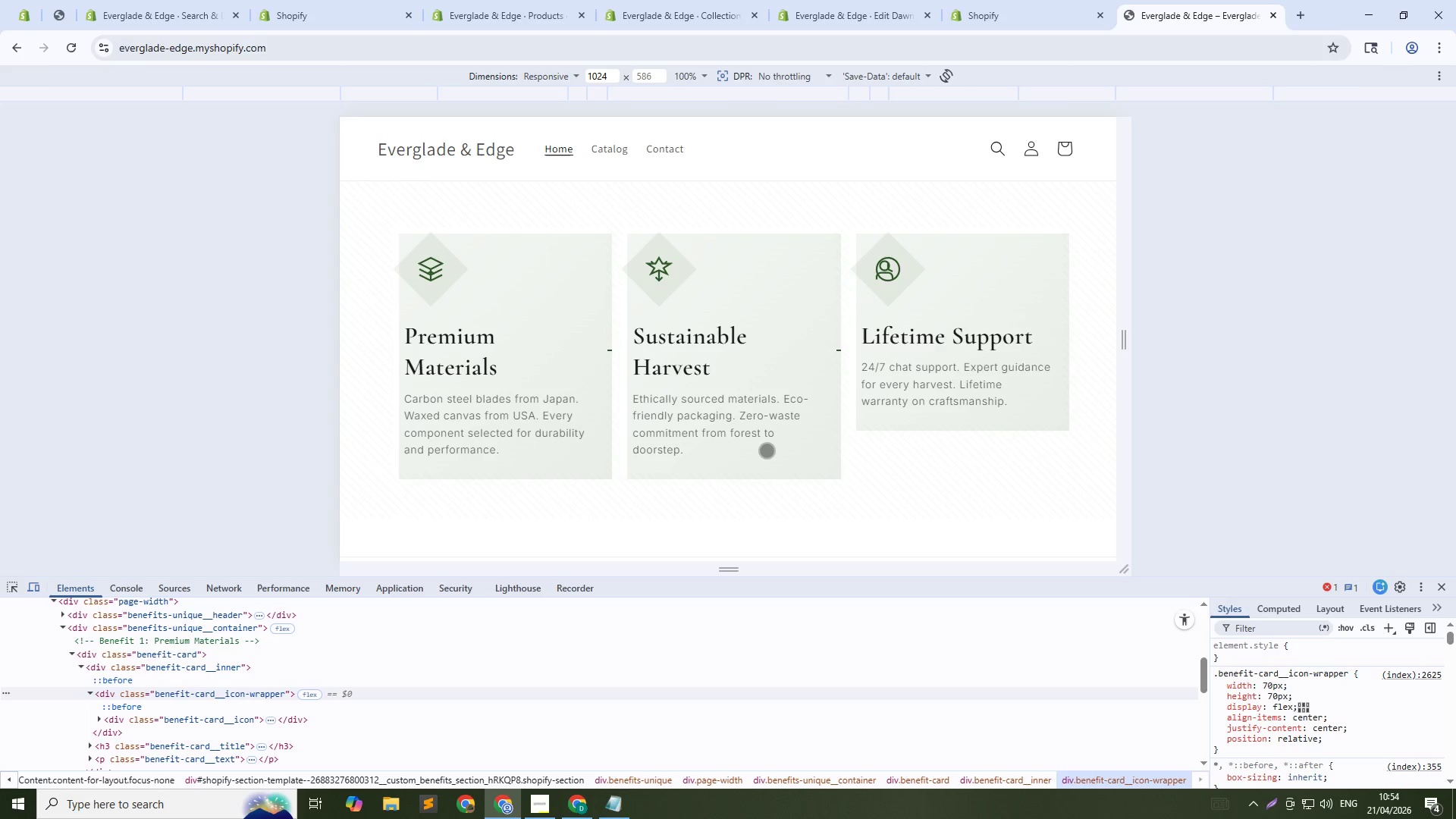 
key(Control+Shift+C)
 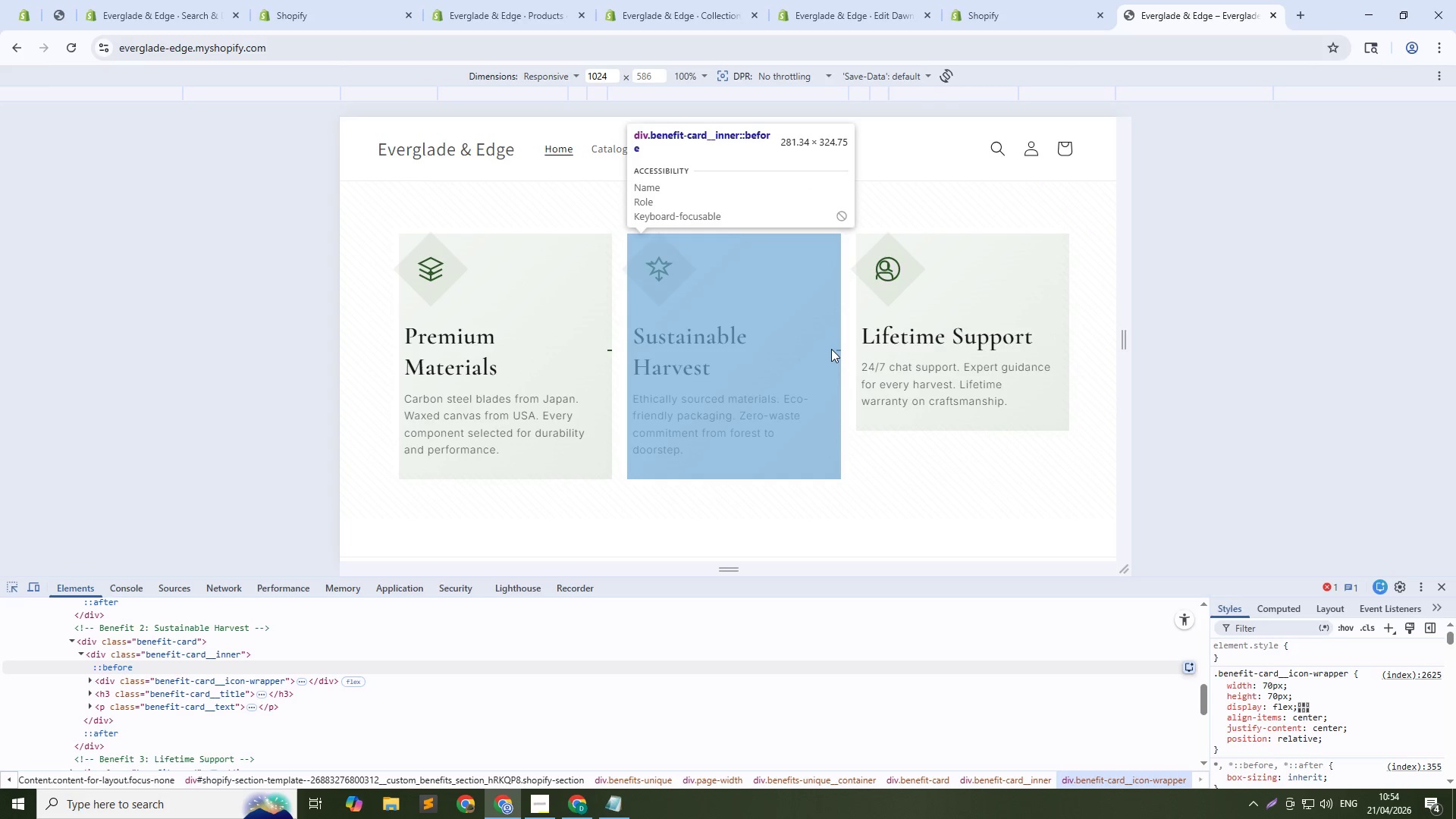 
left_click([776, 342])
 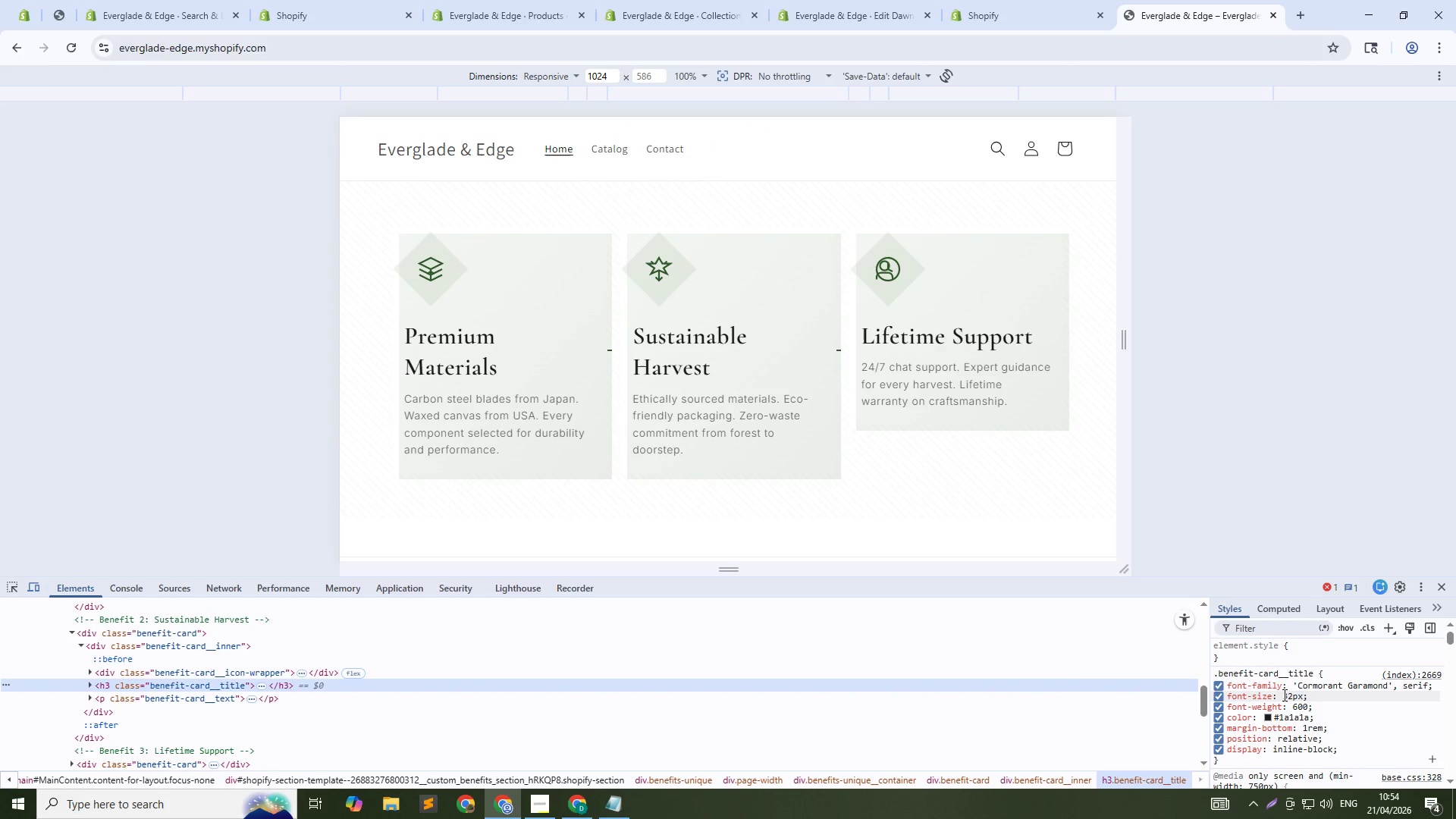 
left_click([1291, 694])
 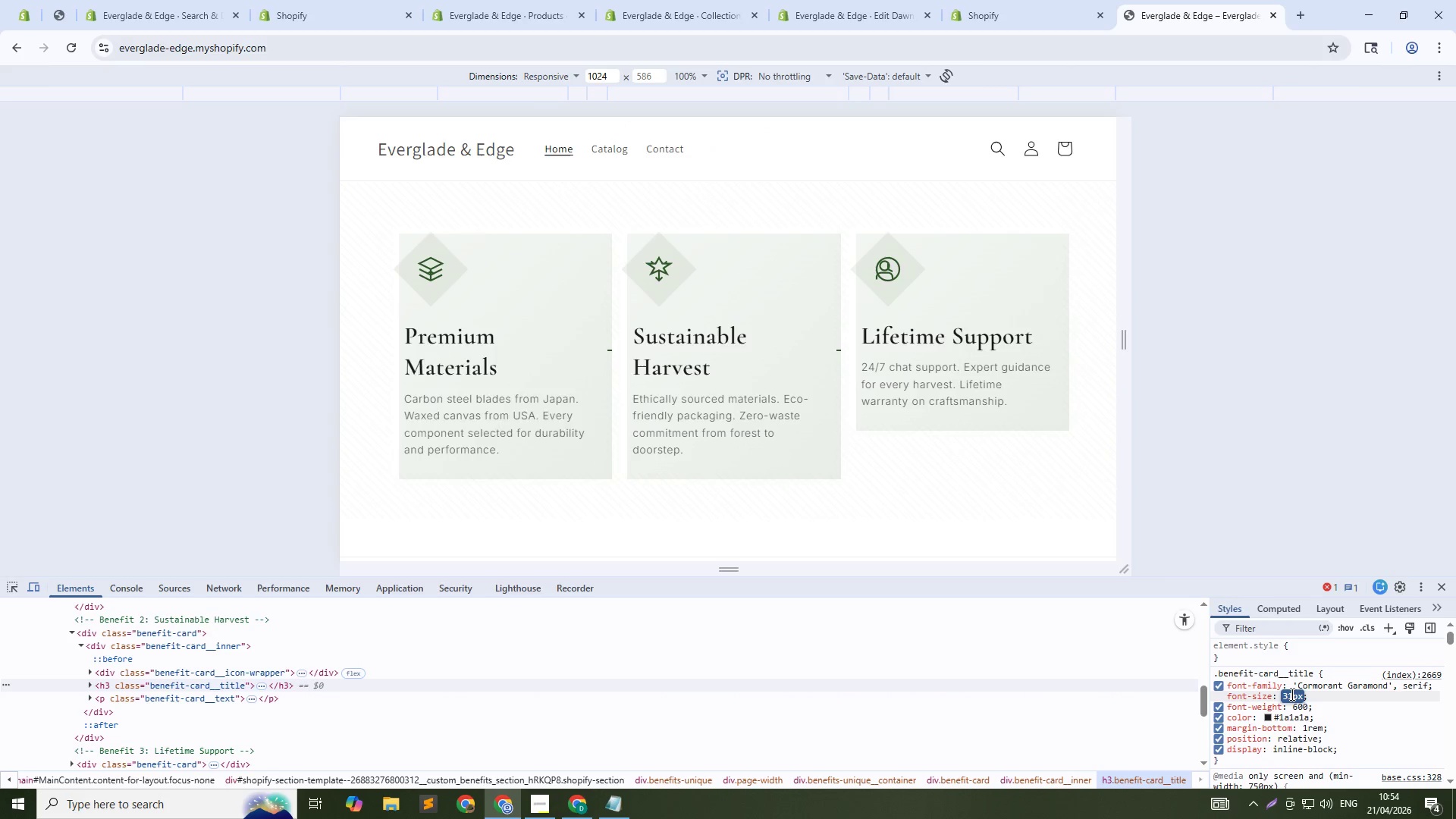 
key(ArrowDown)
 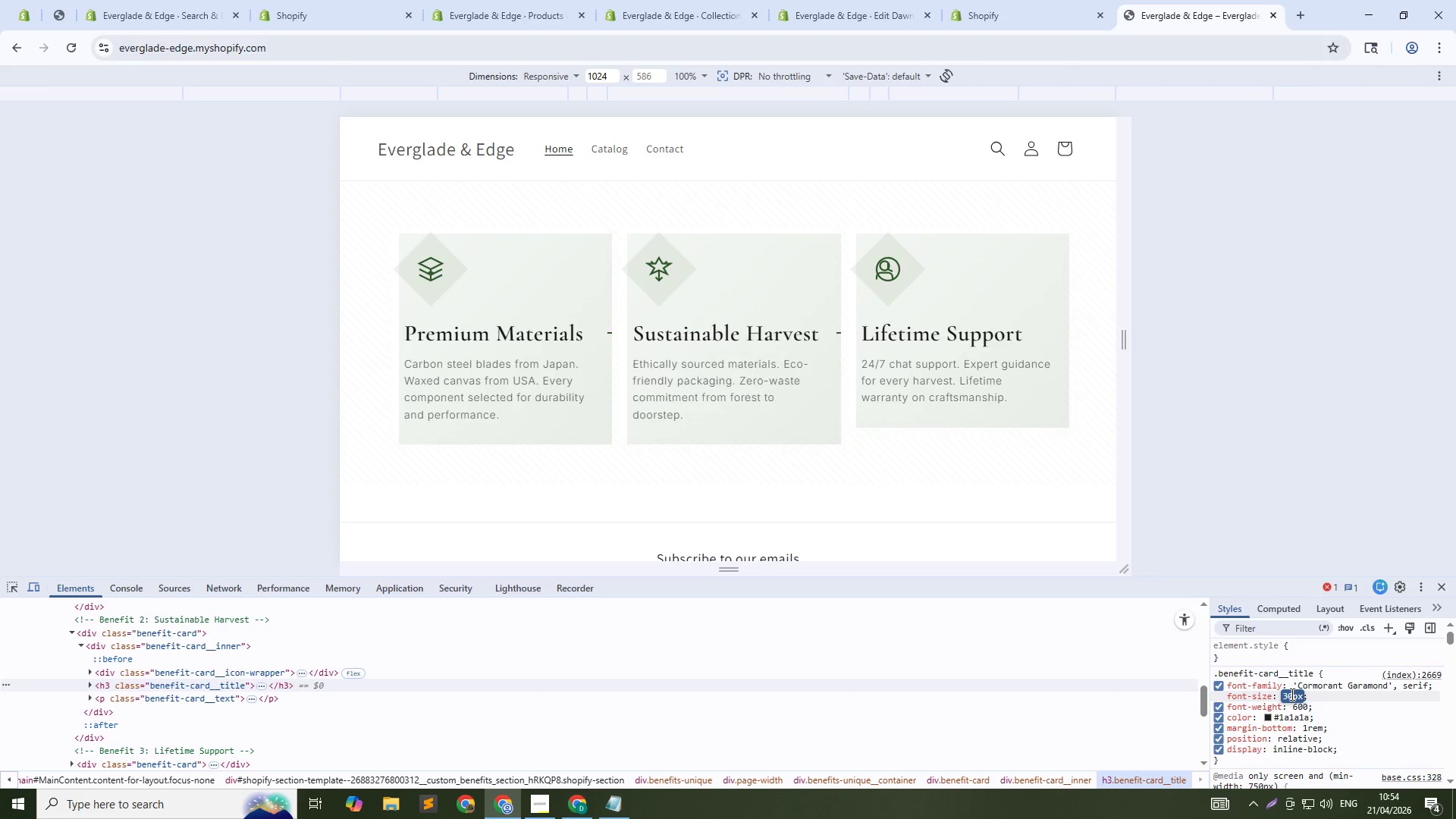 
key(ArrowDown)
 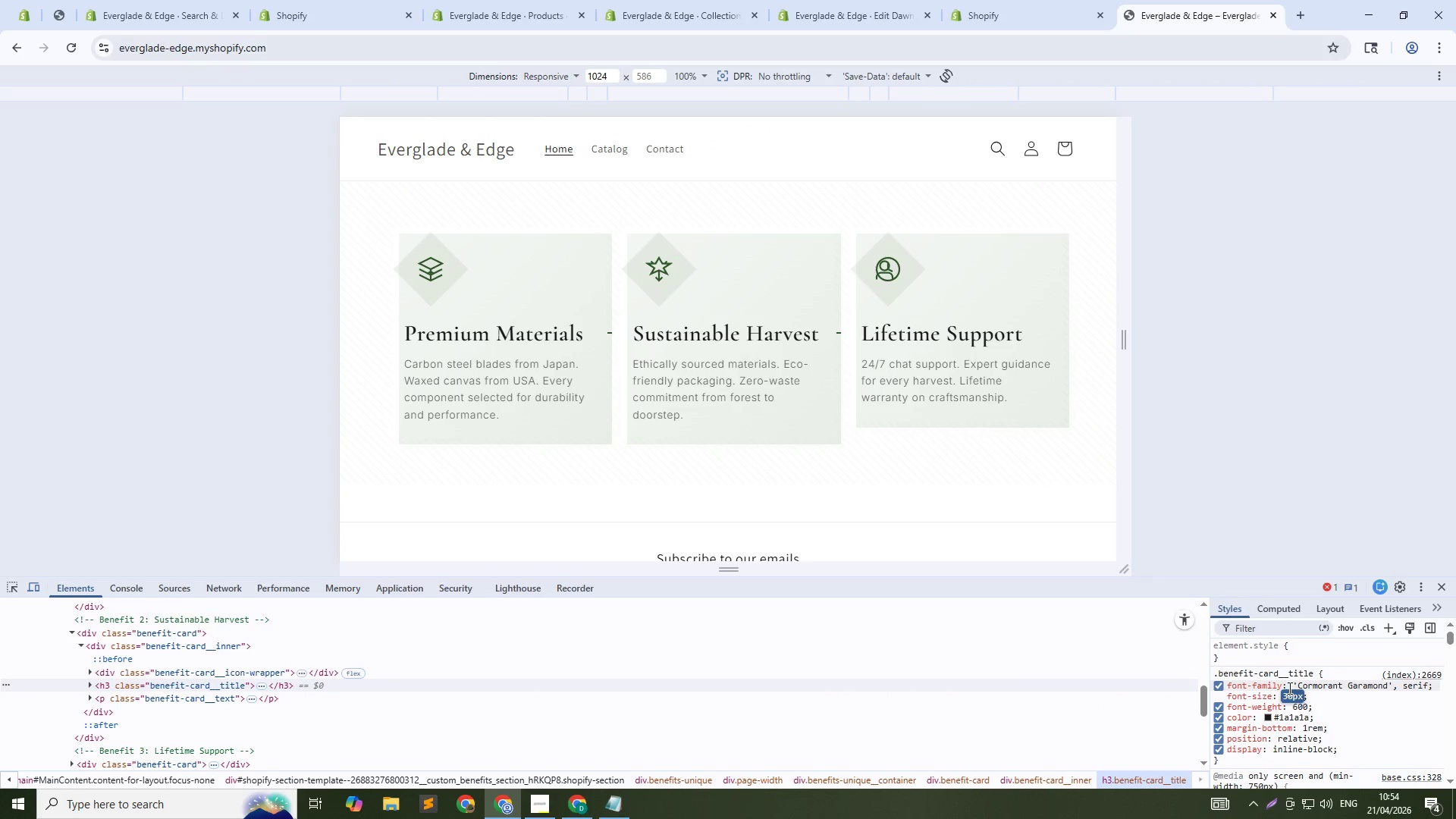 
left_click([1288, 676])
 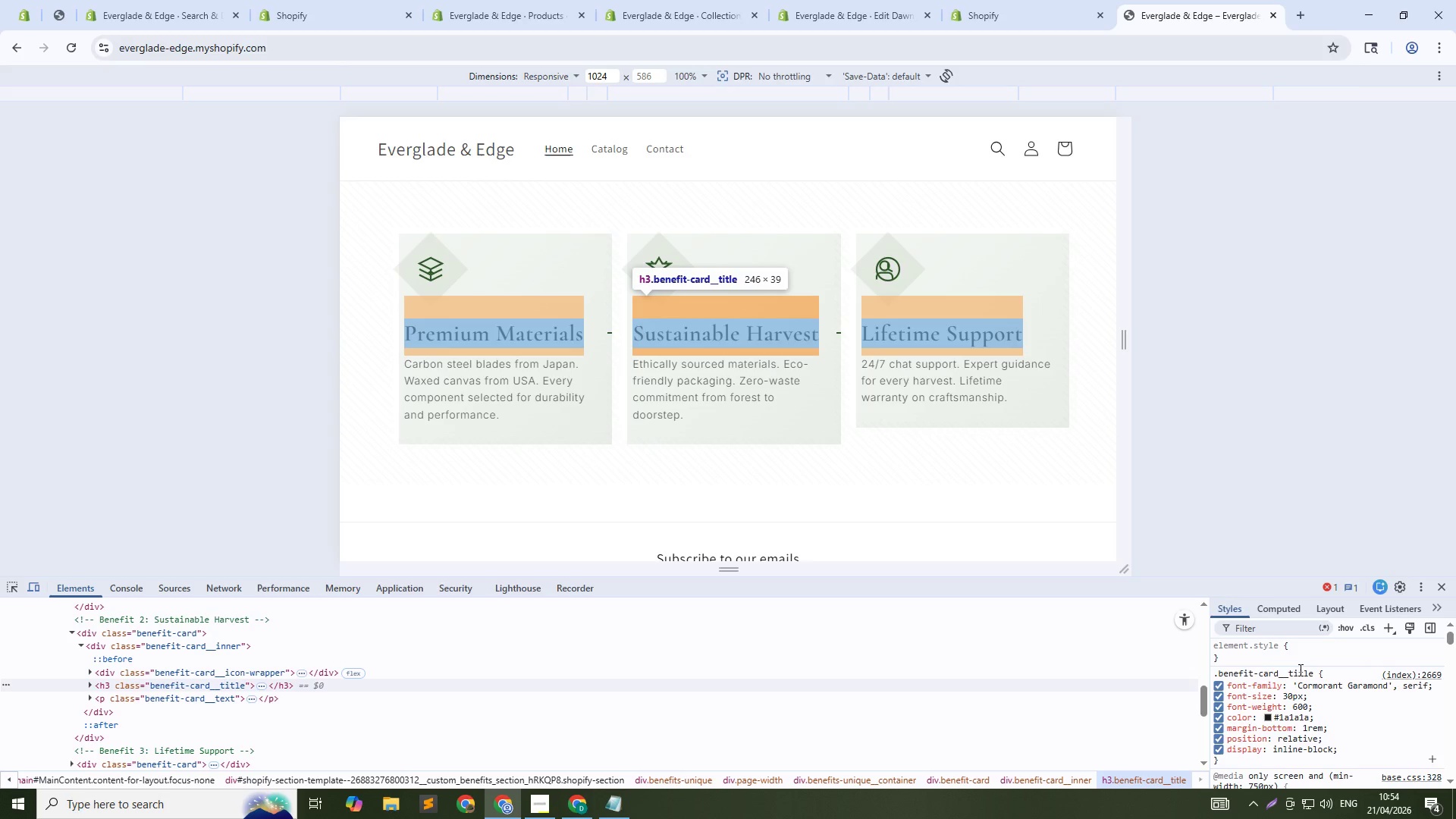 
left_click([1299, 670])
 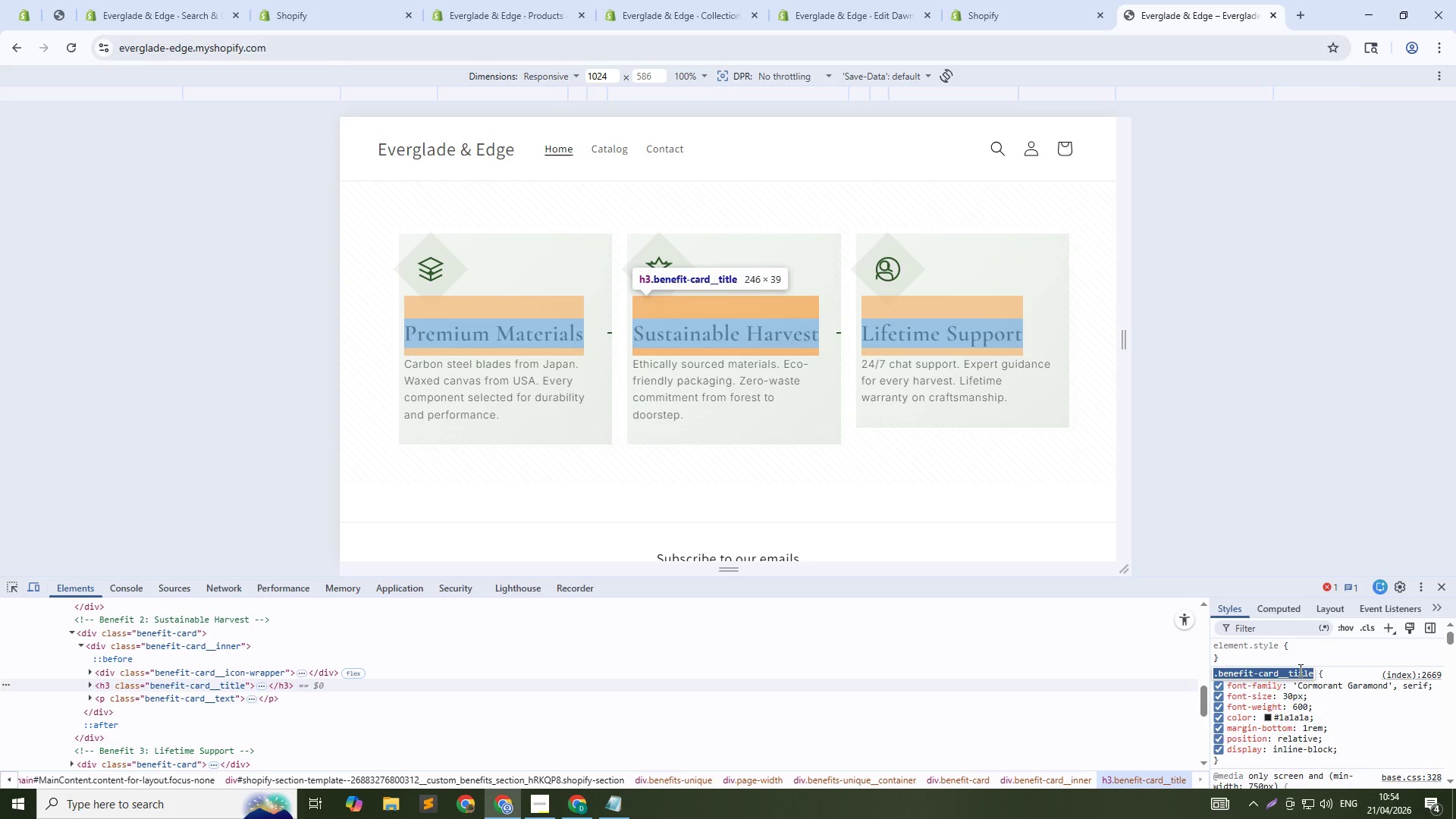 
key(Control+C)
 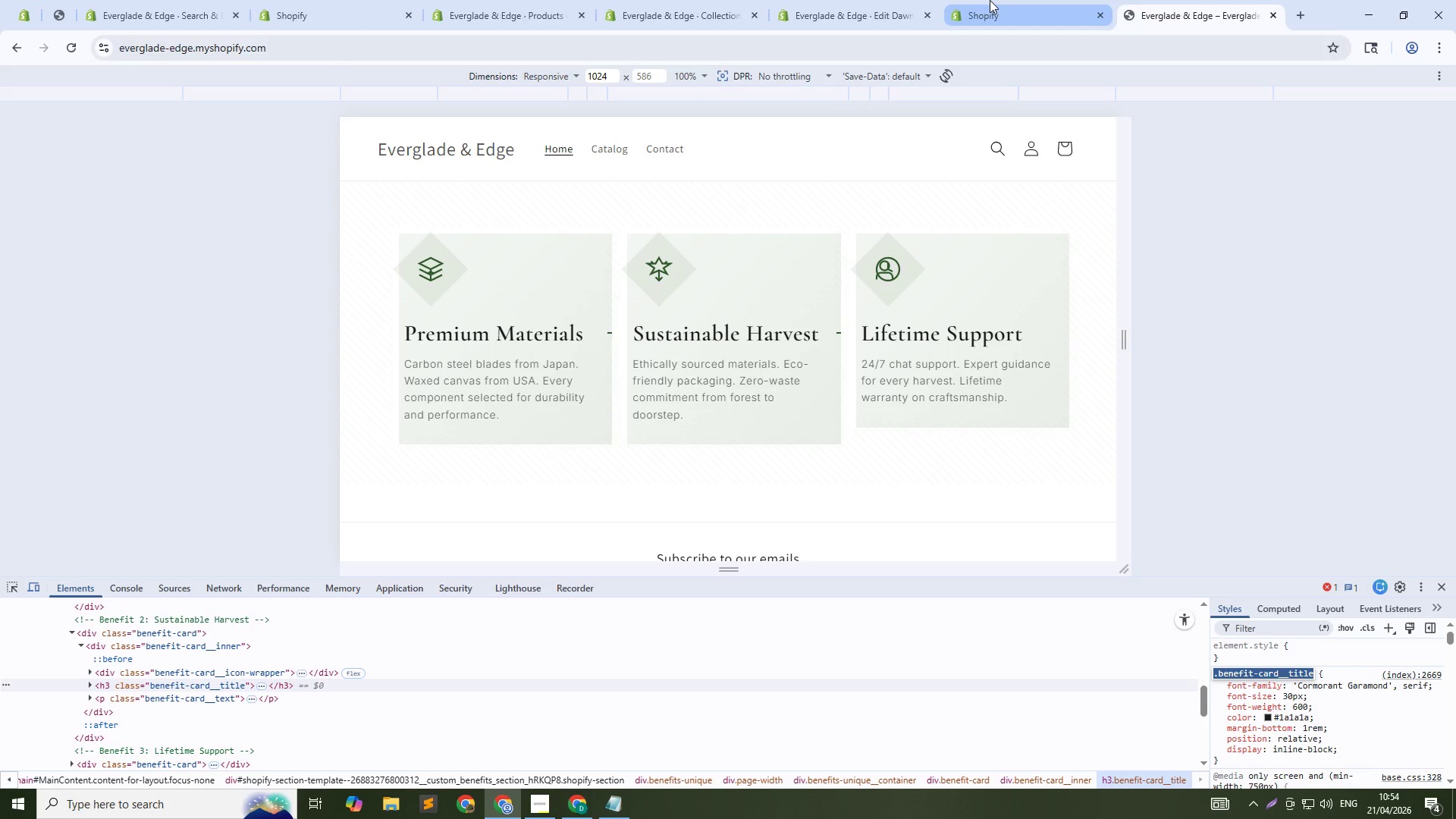 
left_click([990, 0])
 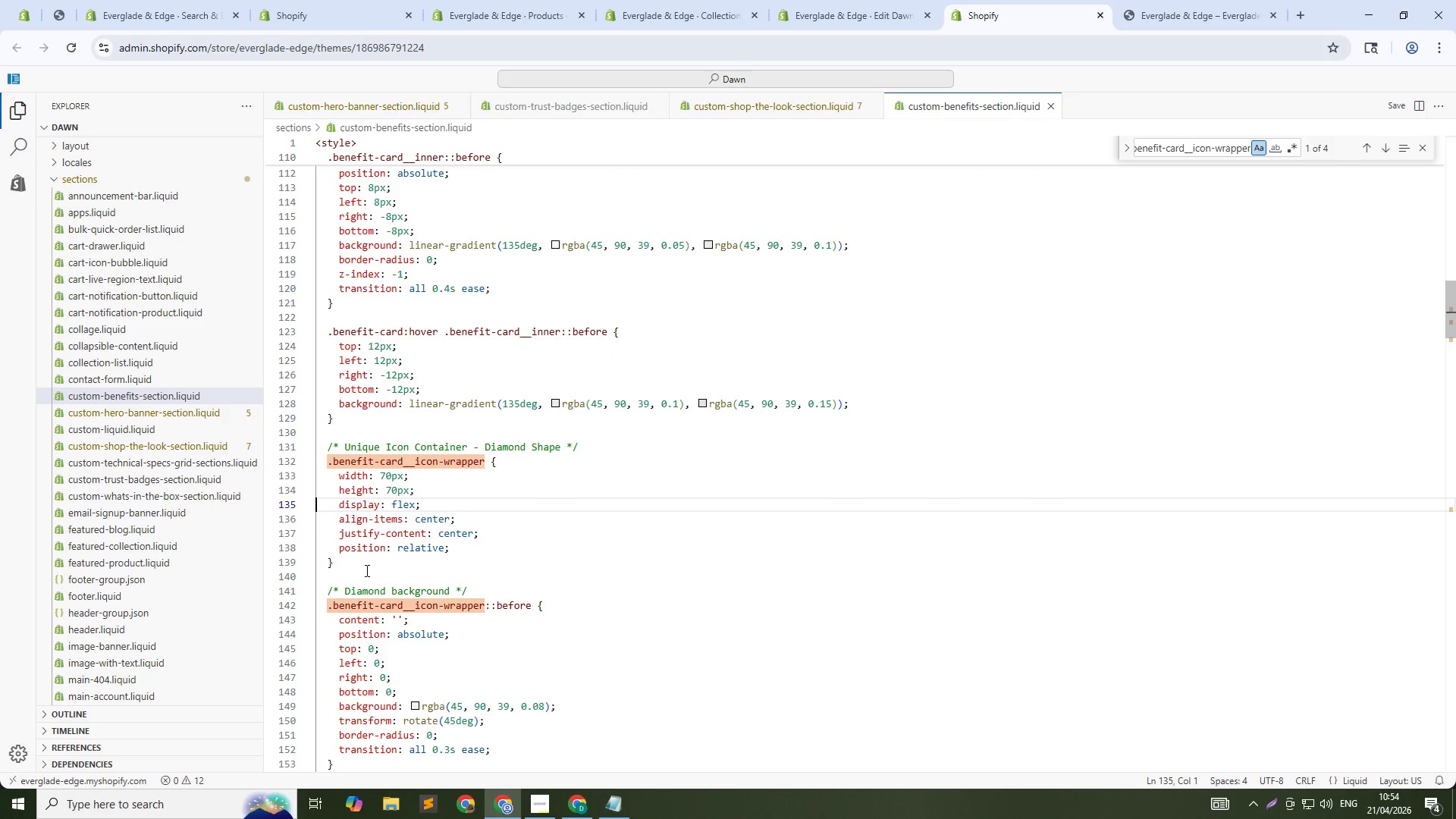 
left_click([366, 561])
 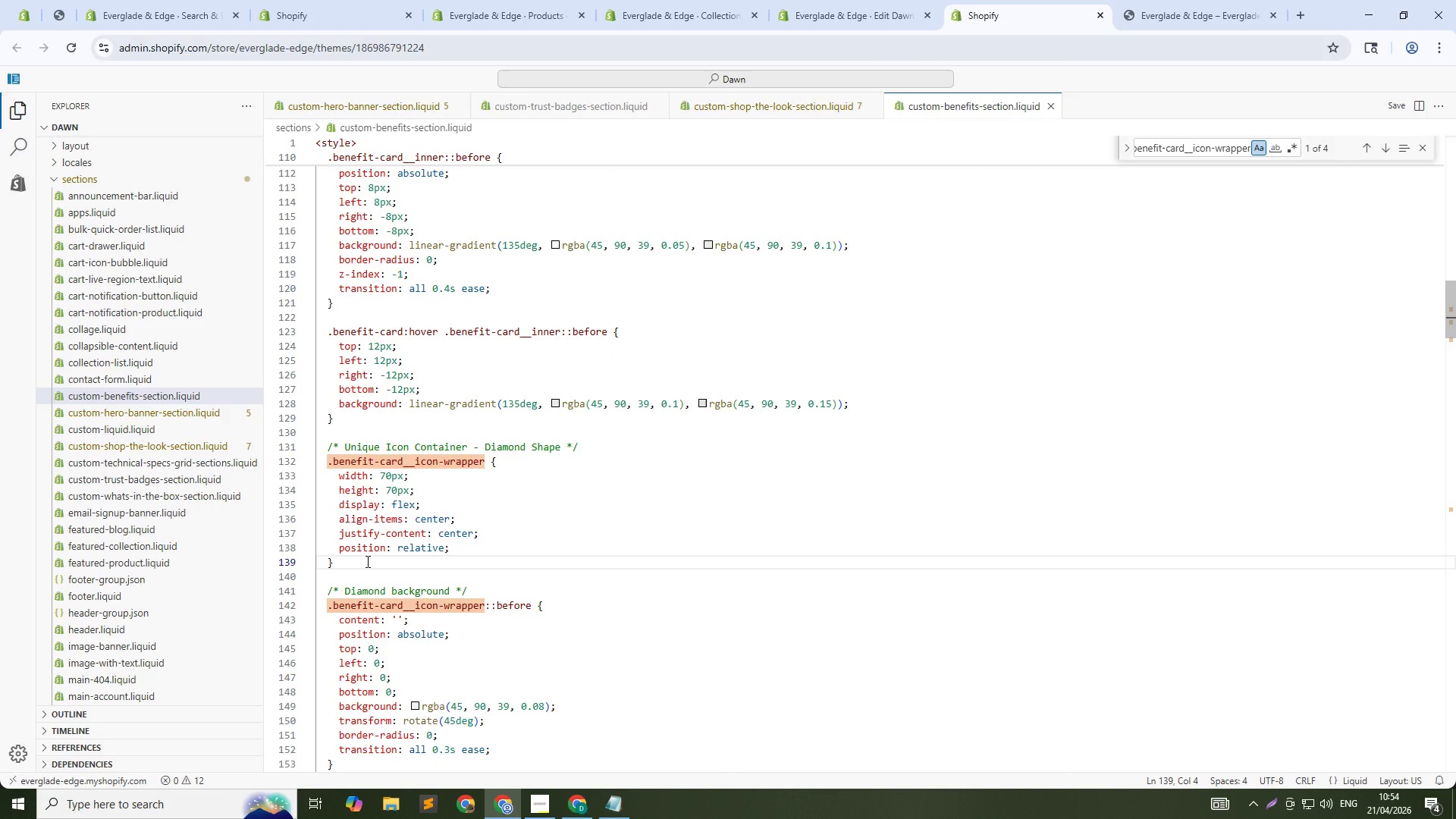 
scroll: coordinate [441, 559], scroll_direction: down, amount: 33.0
 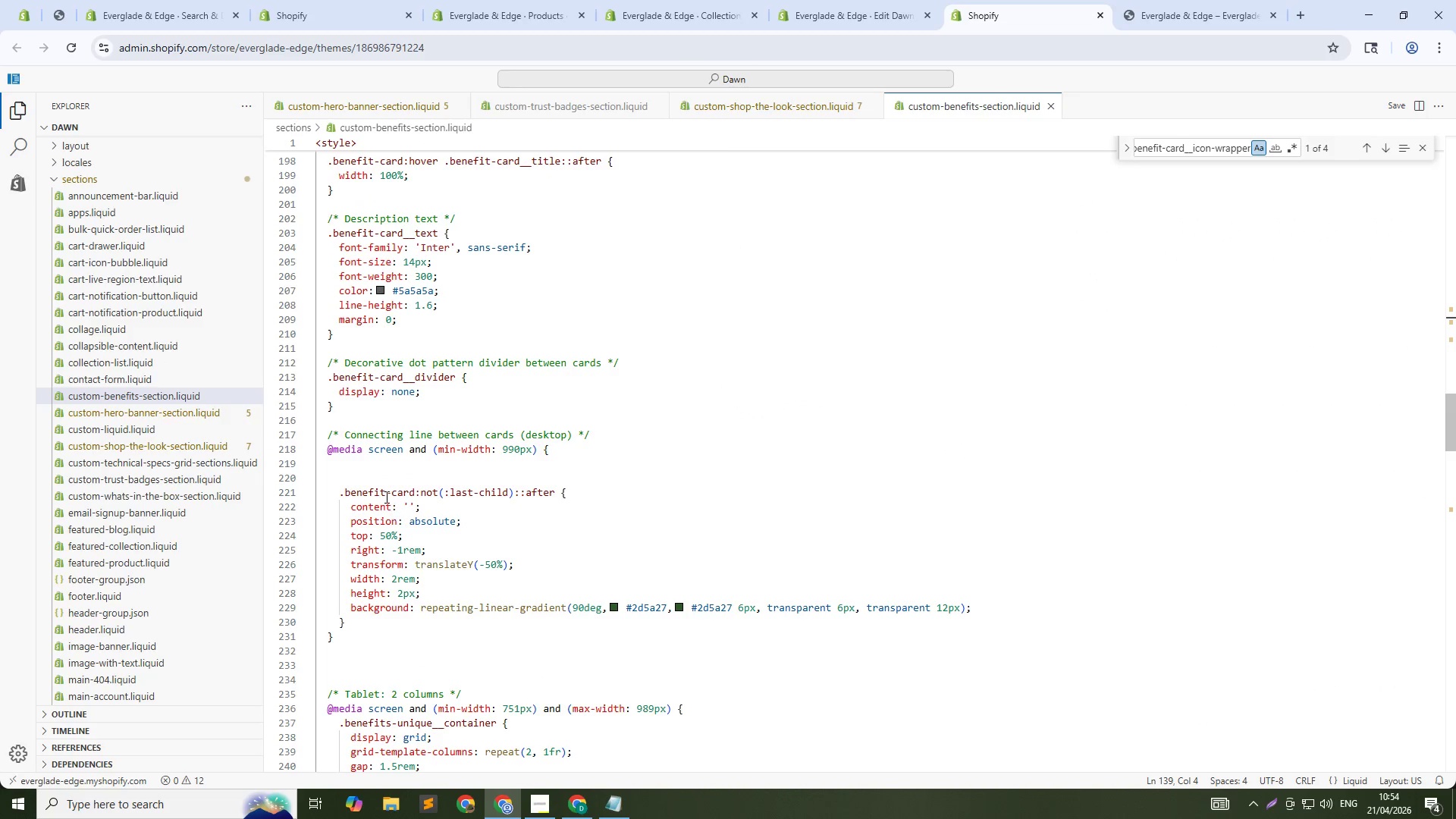 
left_click([354, 471])
 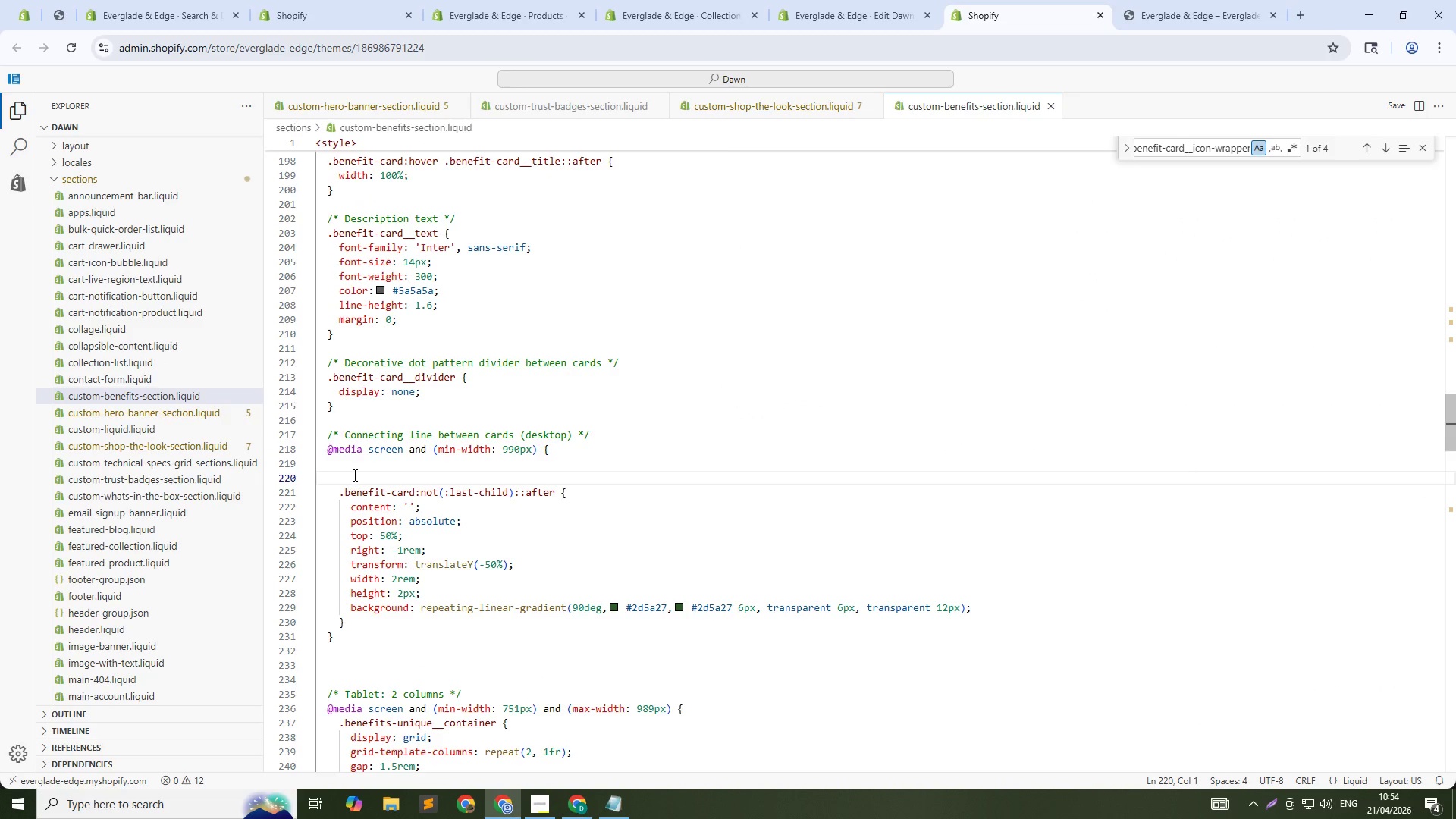 
key(Backspace)
 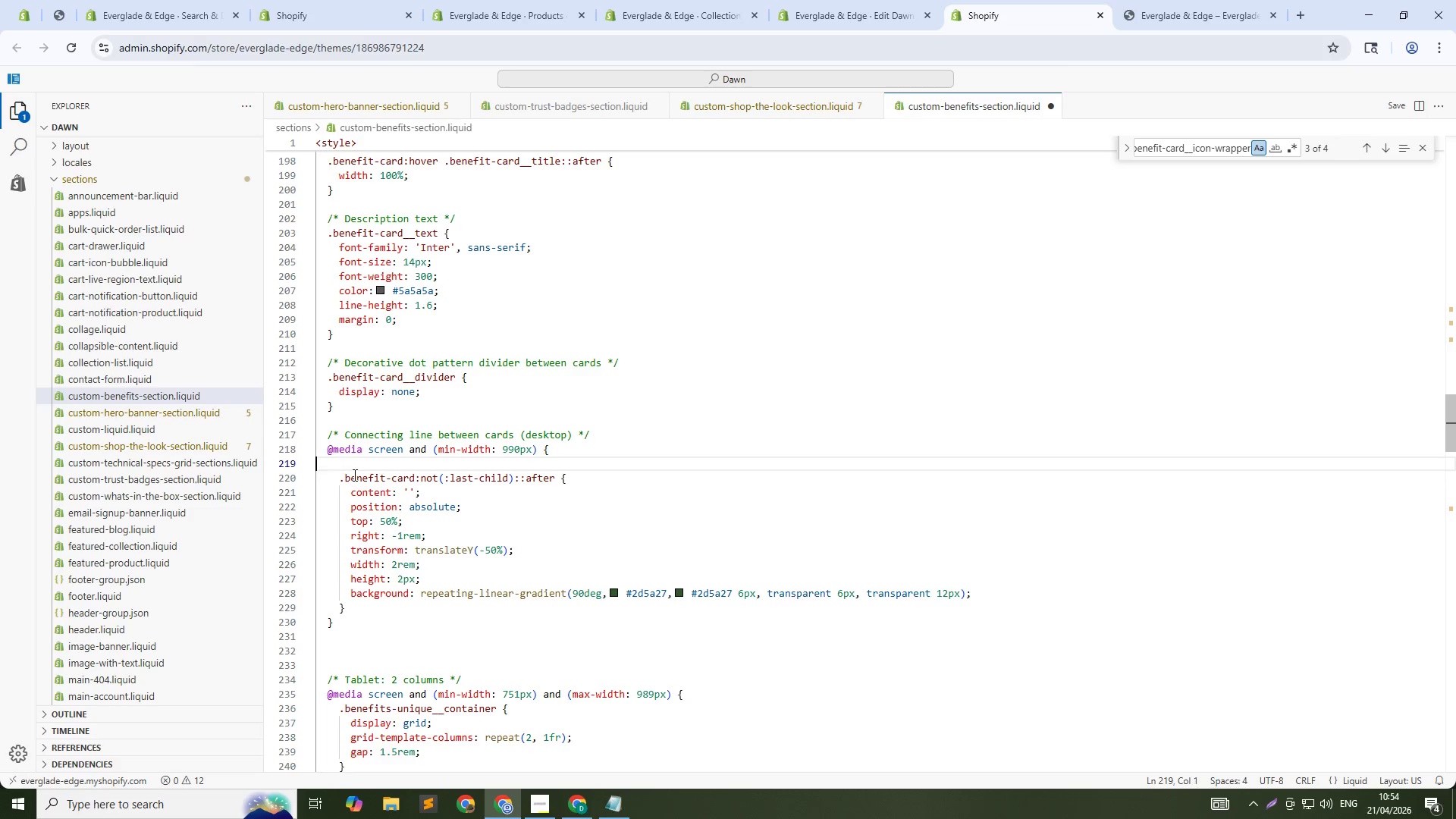 
key(Backspace)
 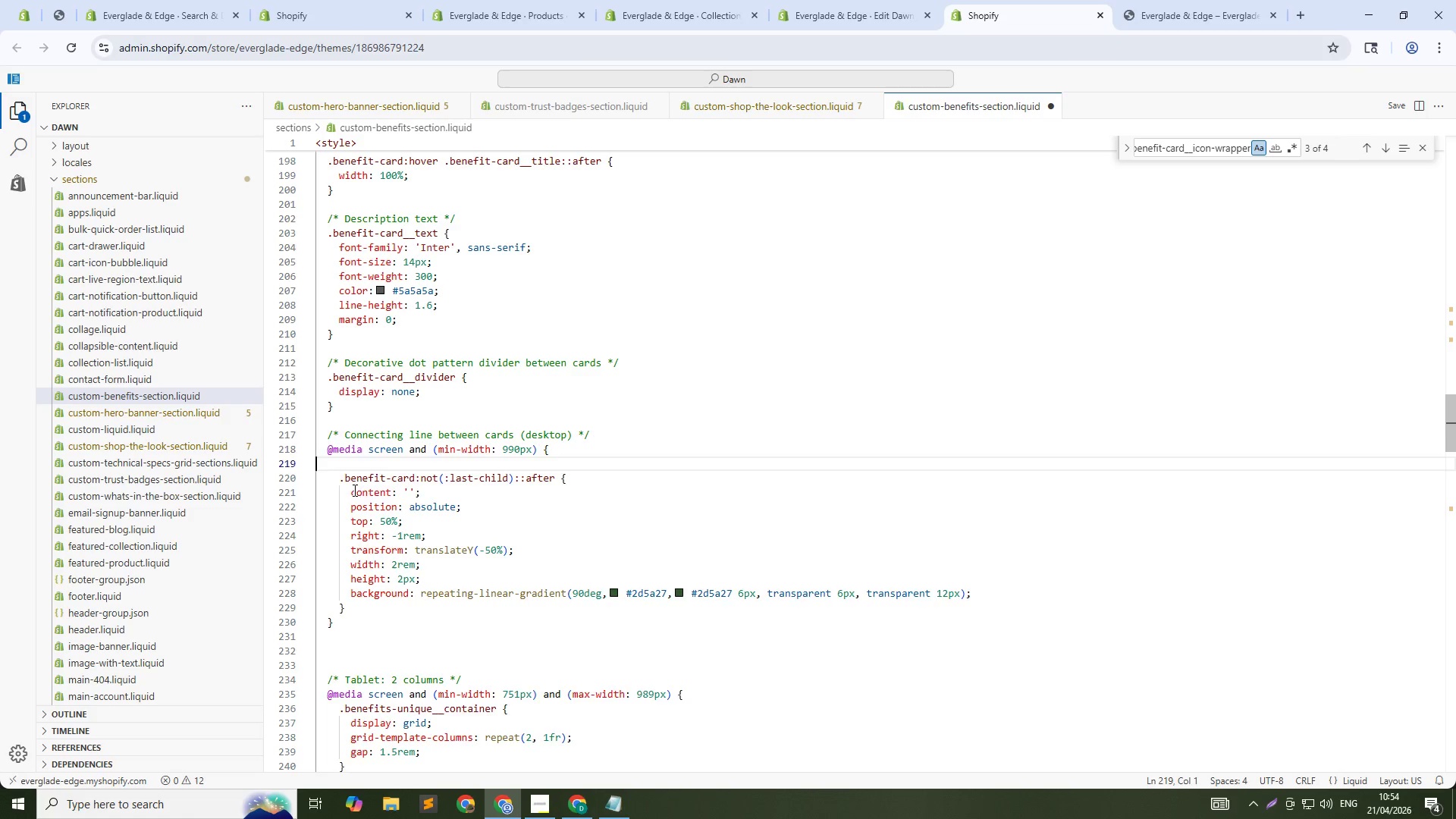 
key(Backspace)
 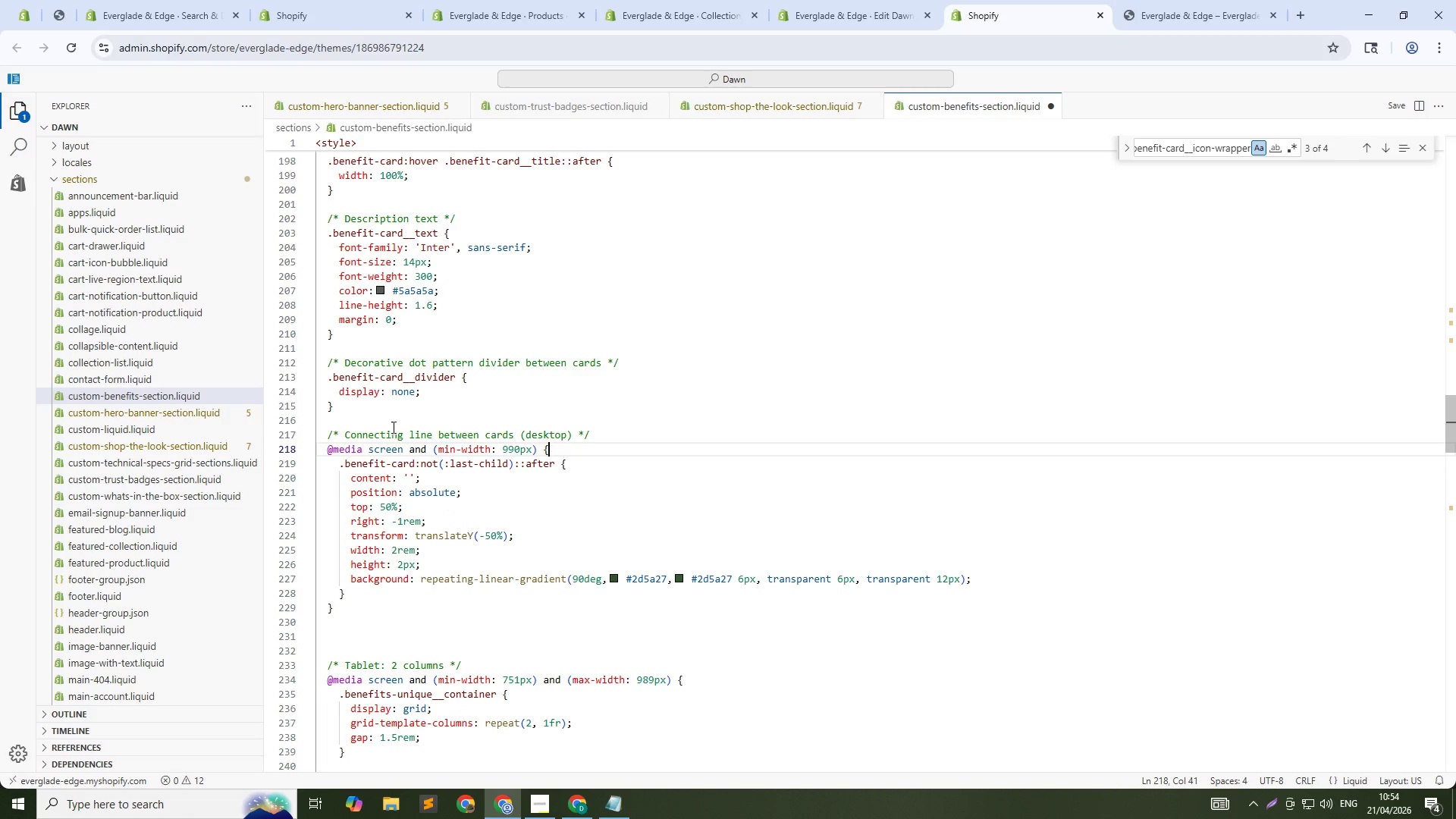 
left_click([400, 430])
 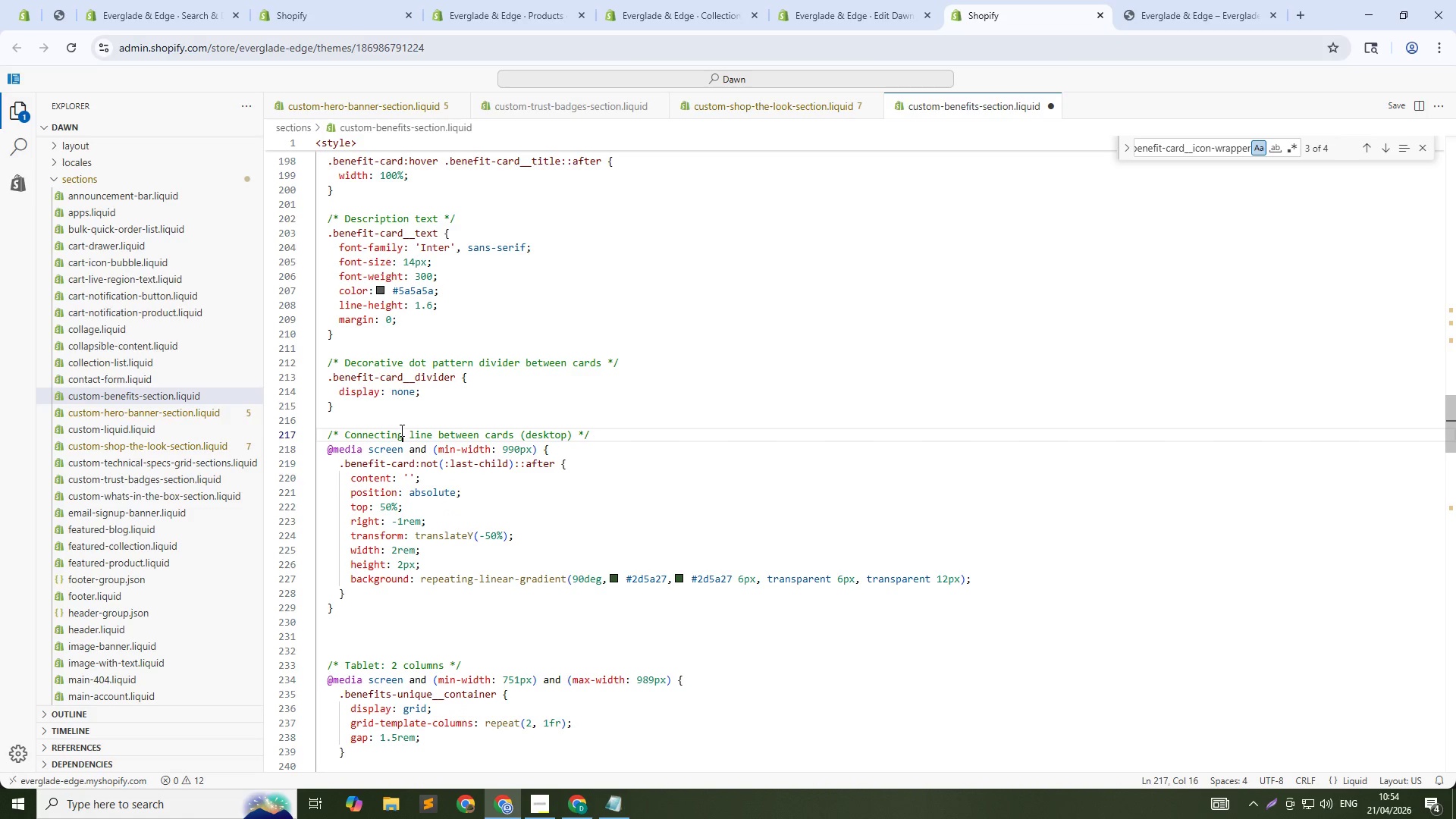 
key(Control+L)
 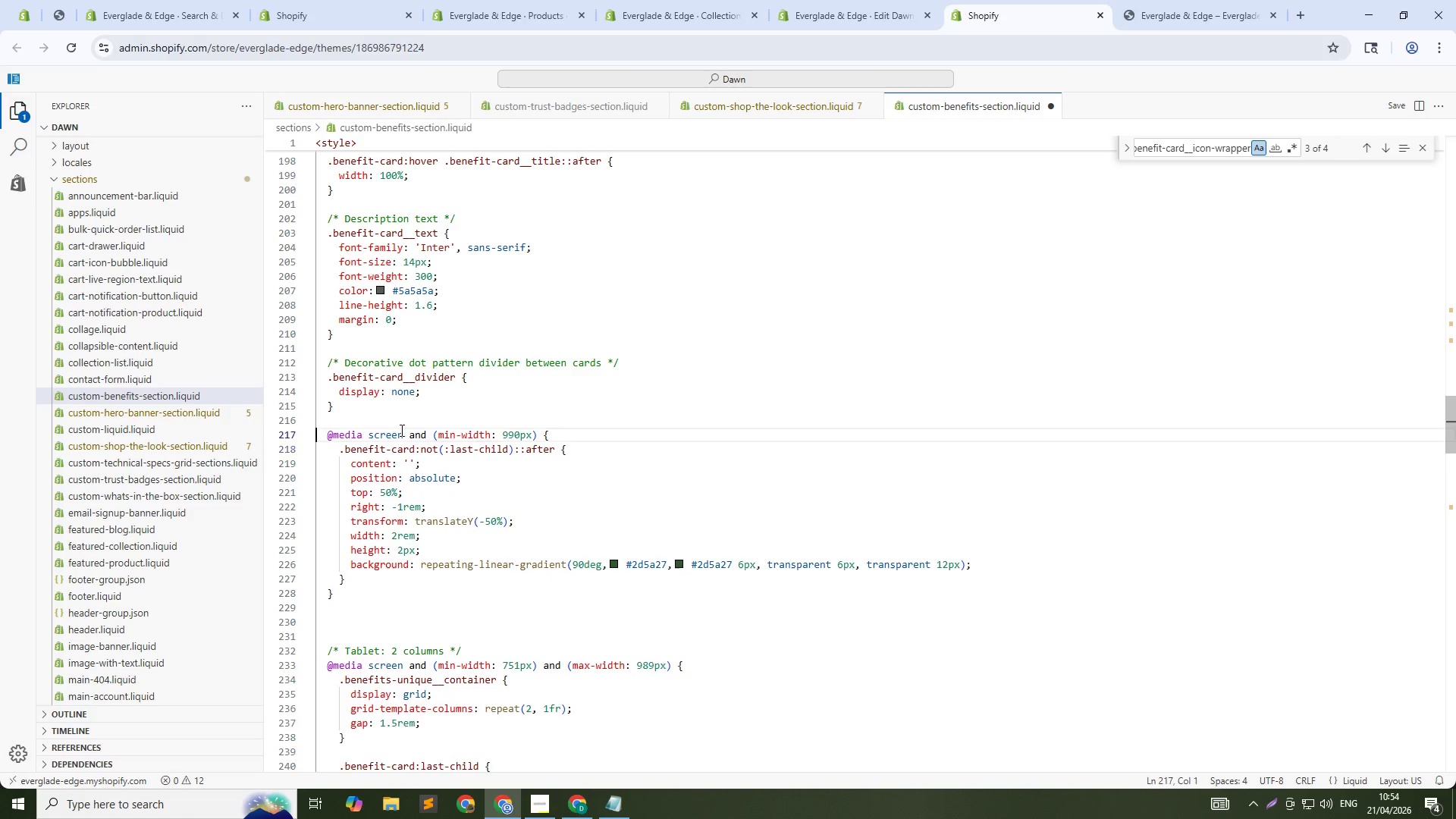 
key(Control+Backspace)
 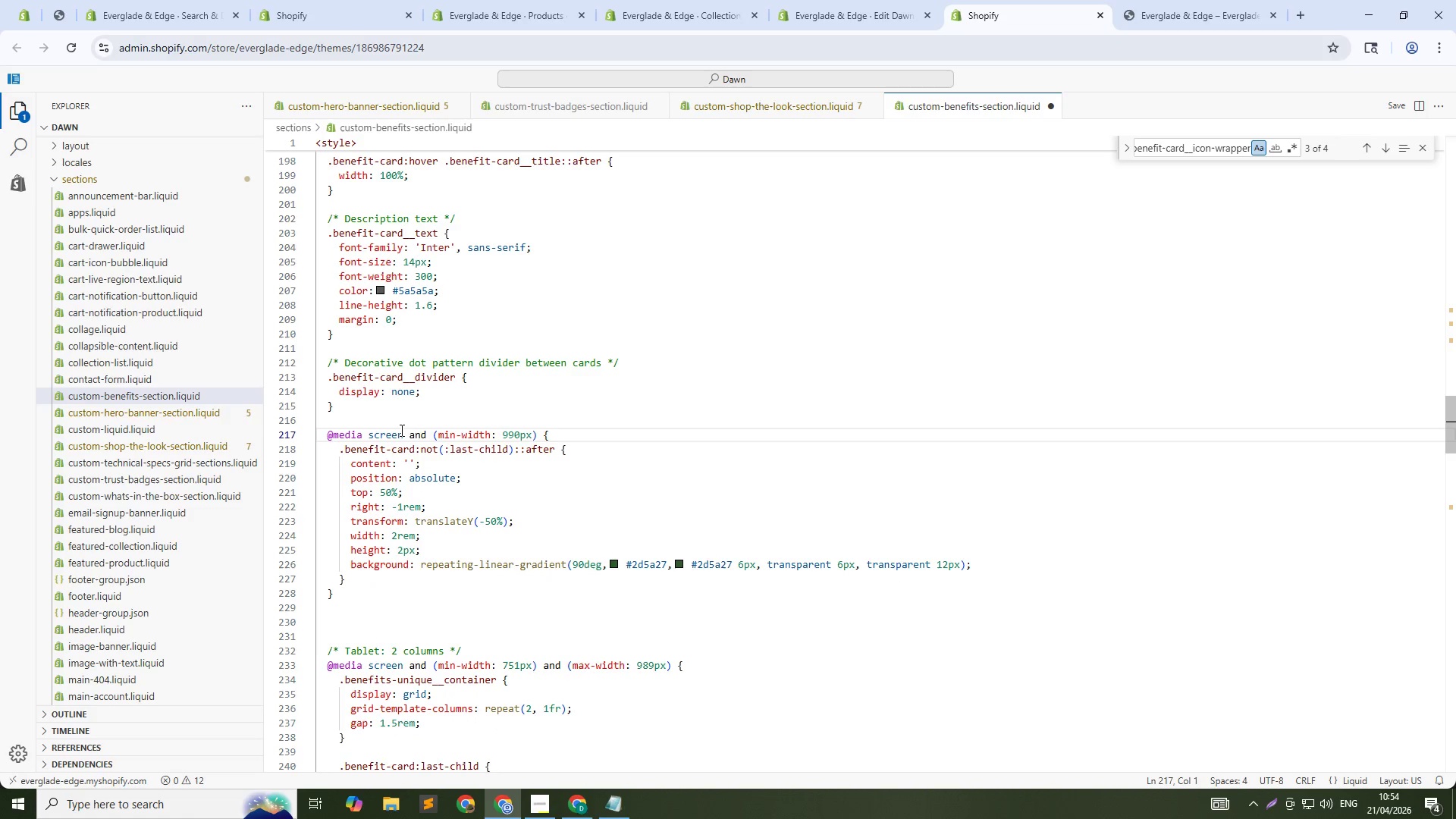 
key(ArrowUp)
 